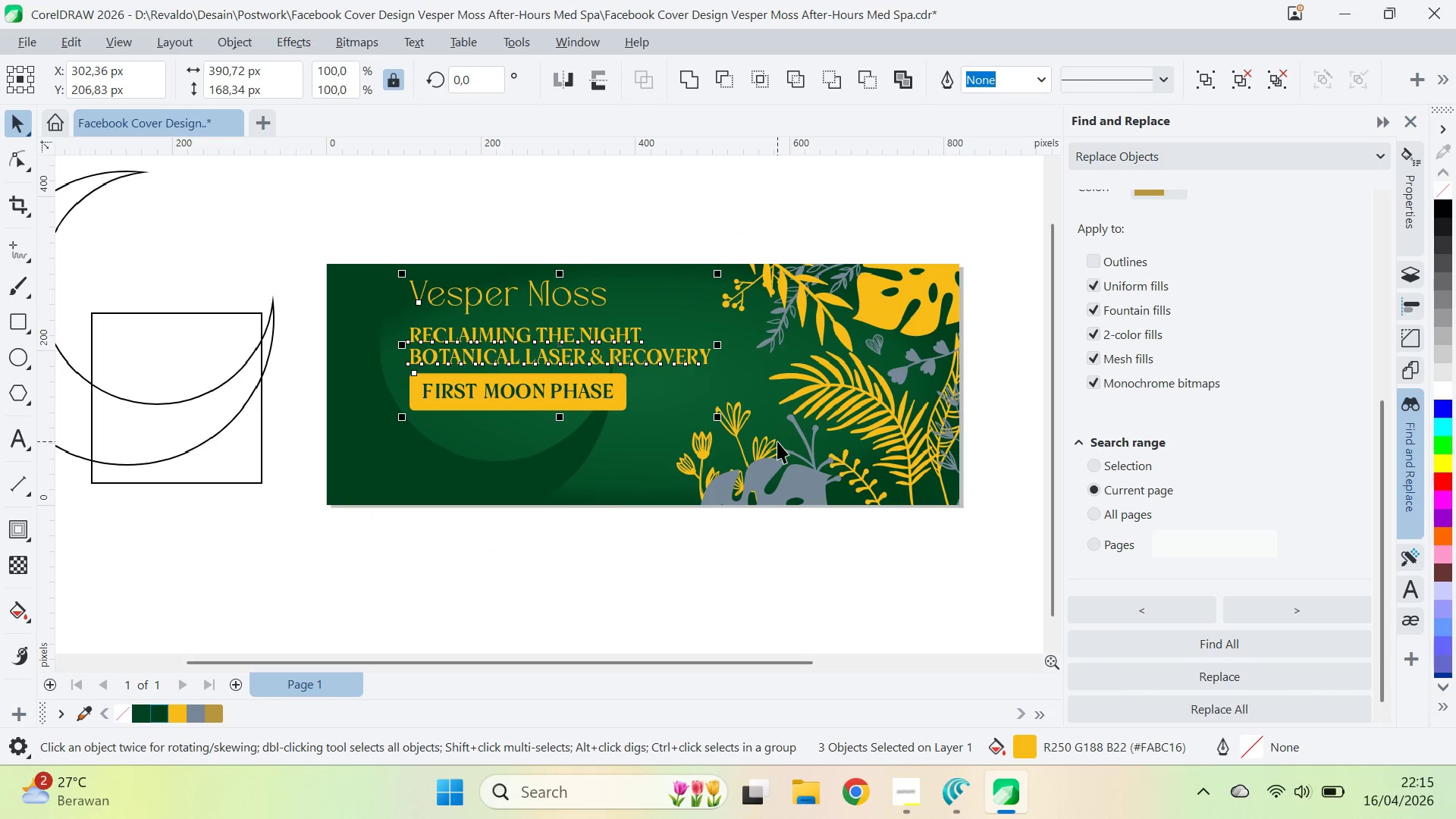 
type(LLL)
 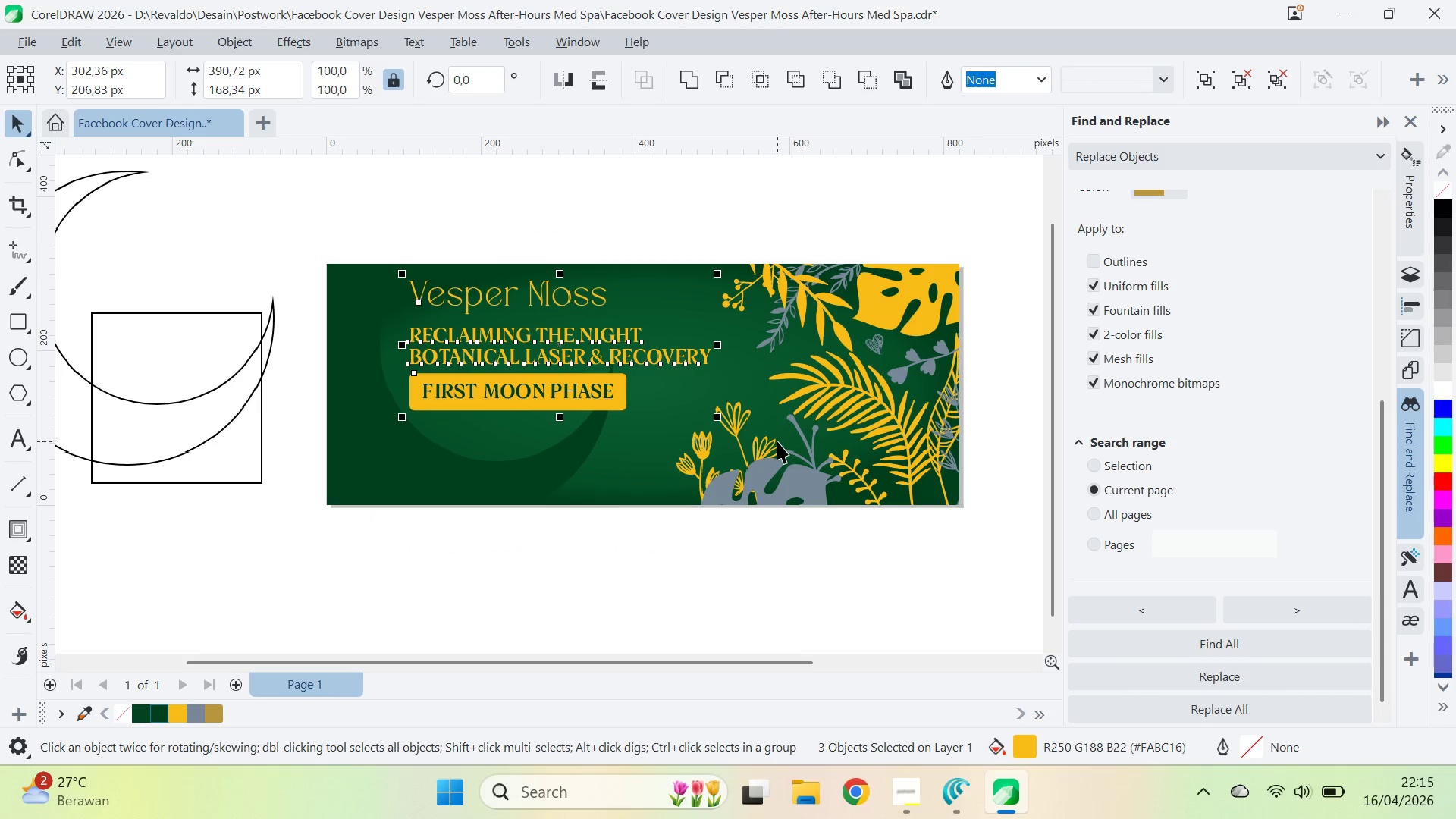 
key(Control+G)
 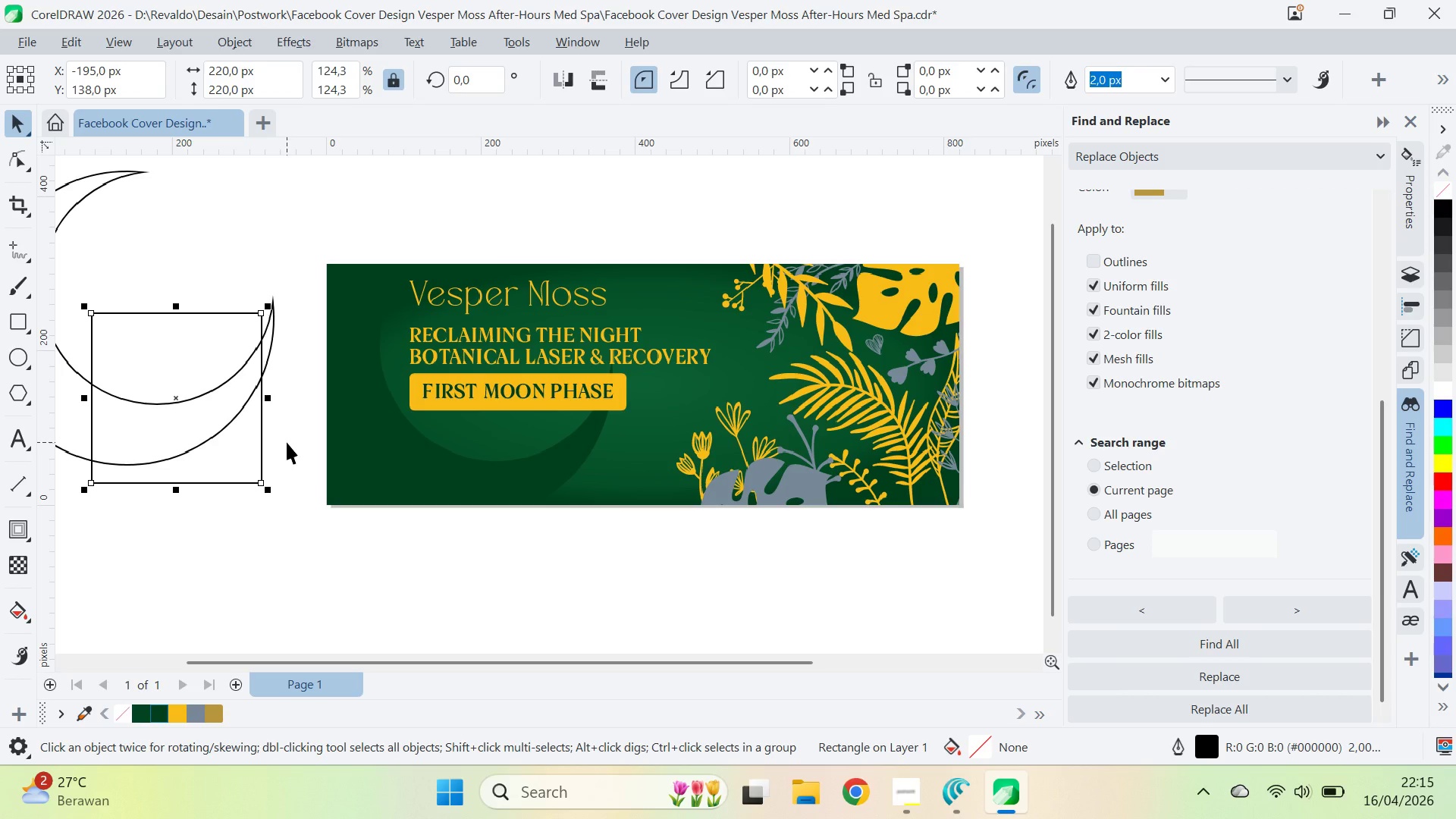 
wait(6.3)
 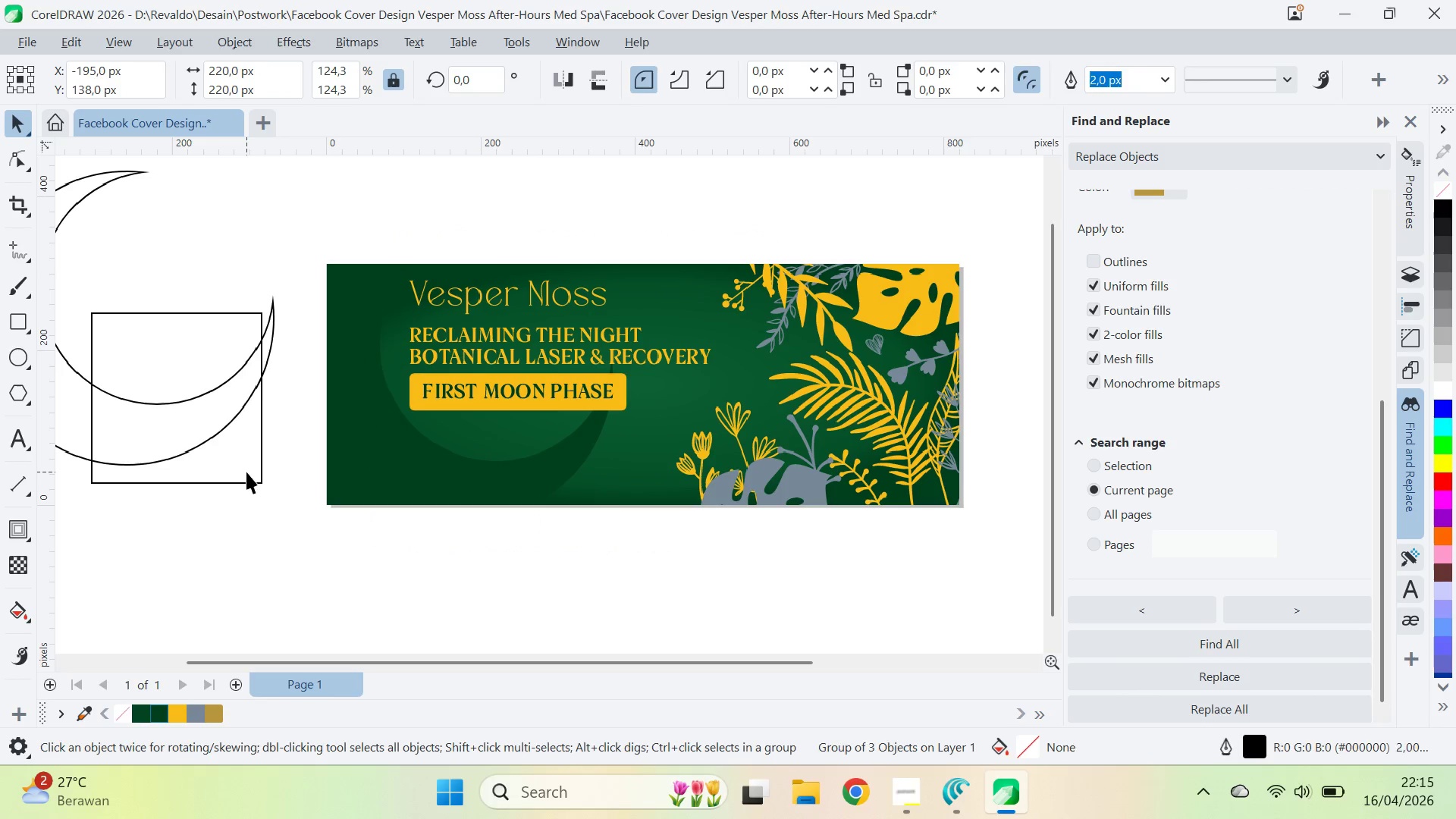 
left_click([344, 540])
 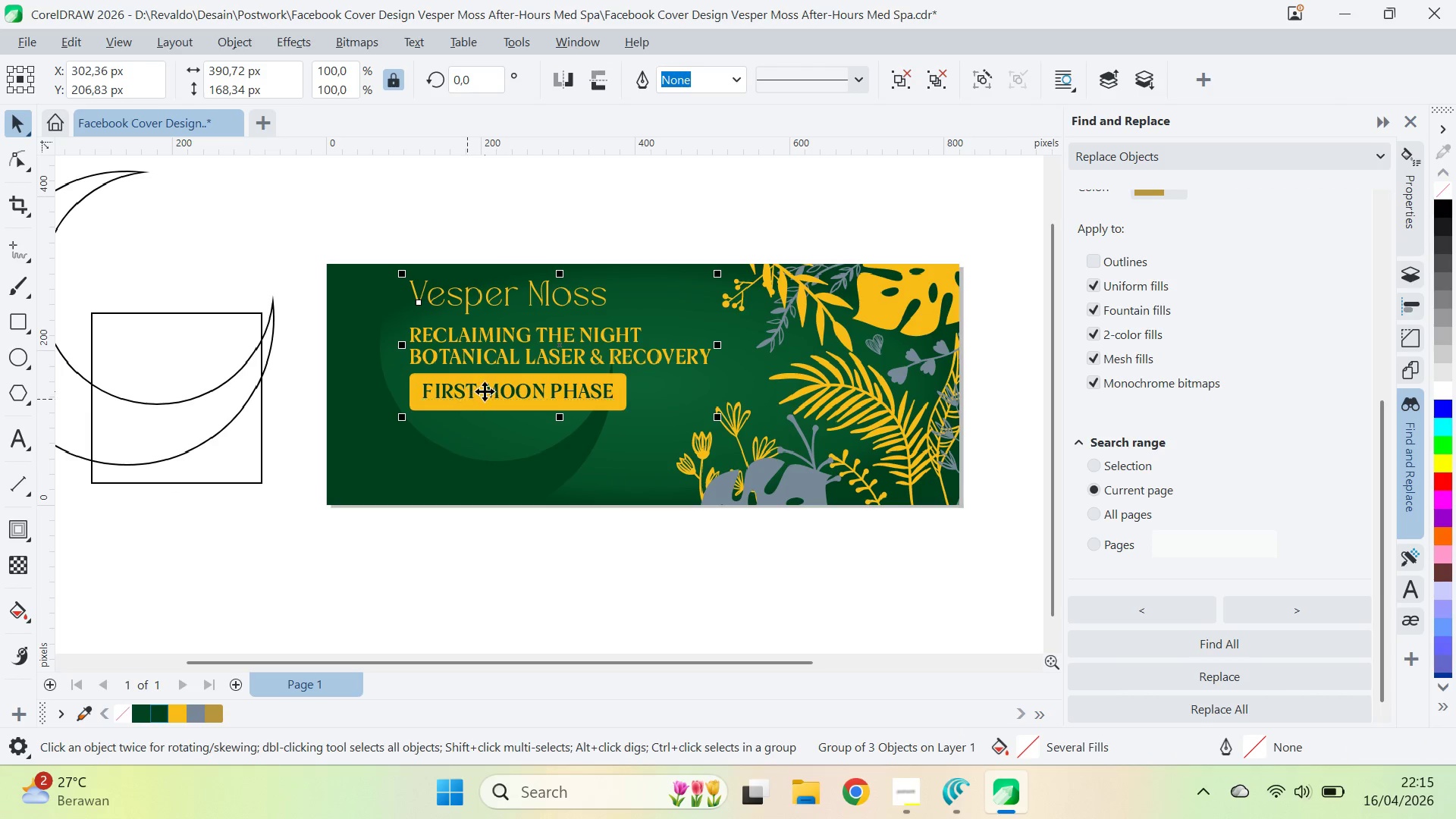 
left_click_drag(start_coordinate=[479, 398], to_coordinate=[561, 395])
 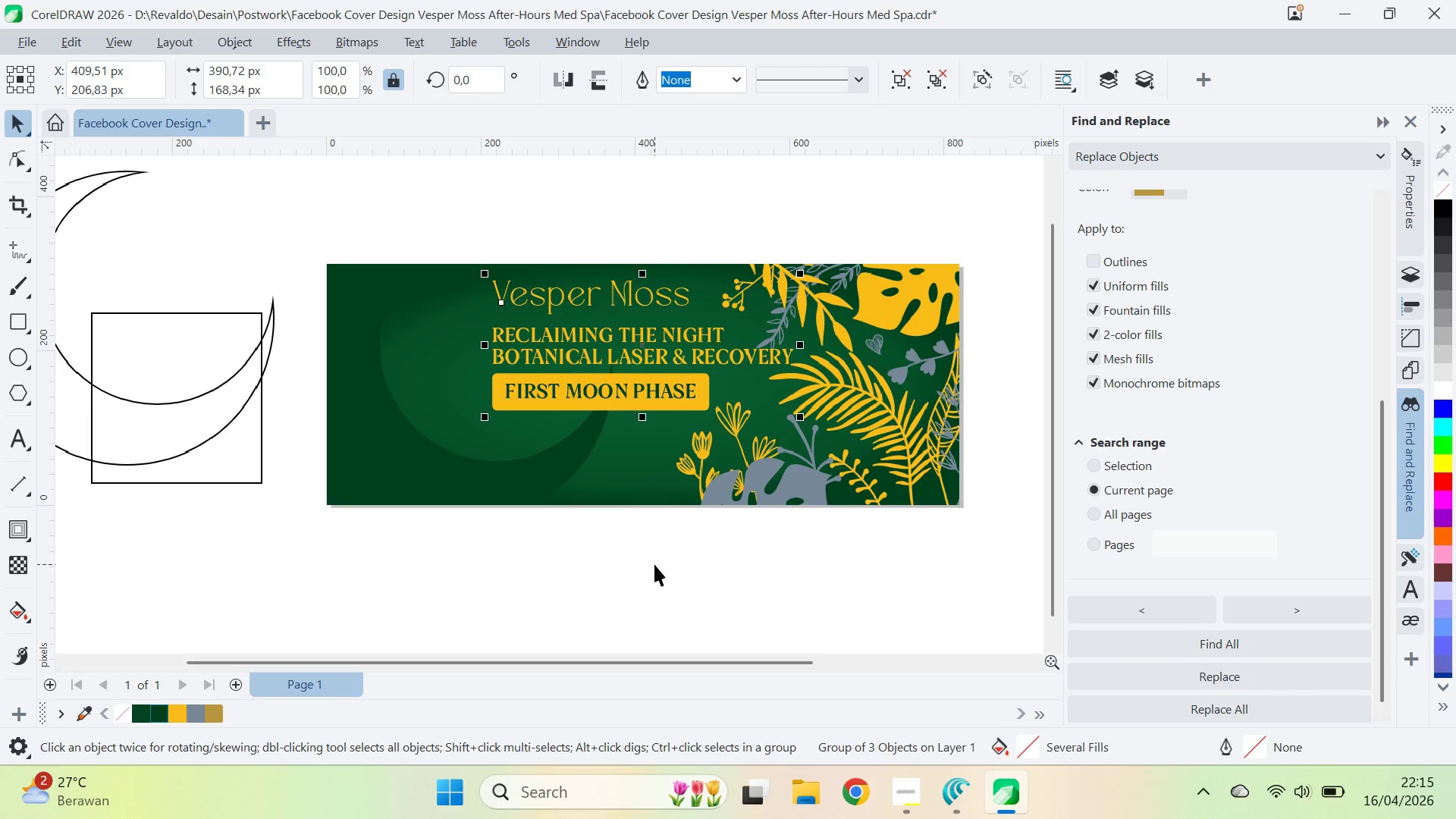 
hold_key(key=ShiftLeft, duration=1.06)
 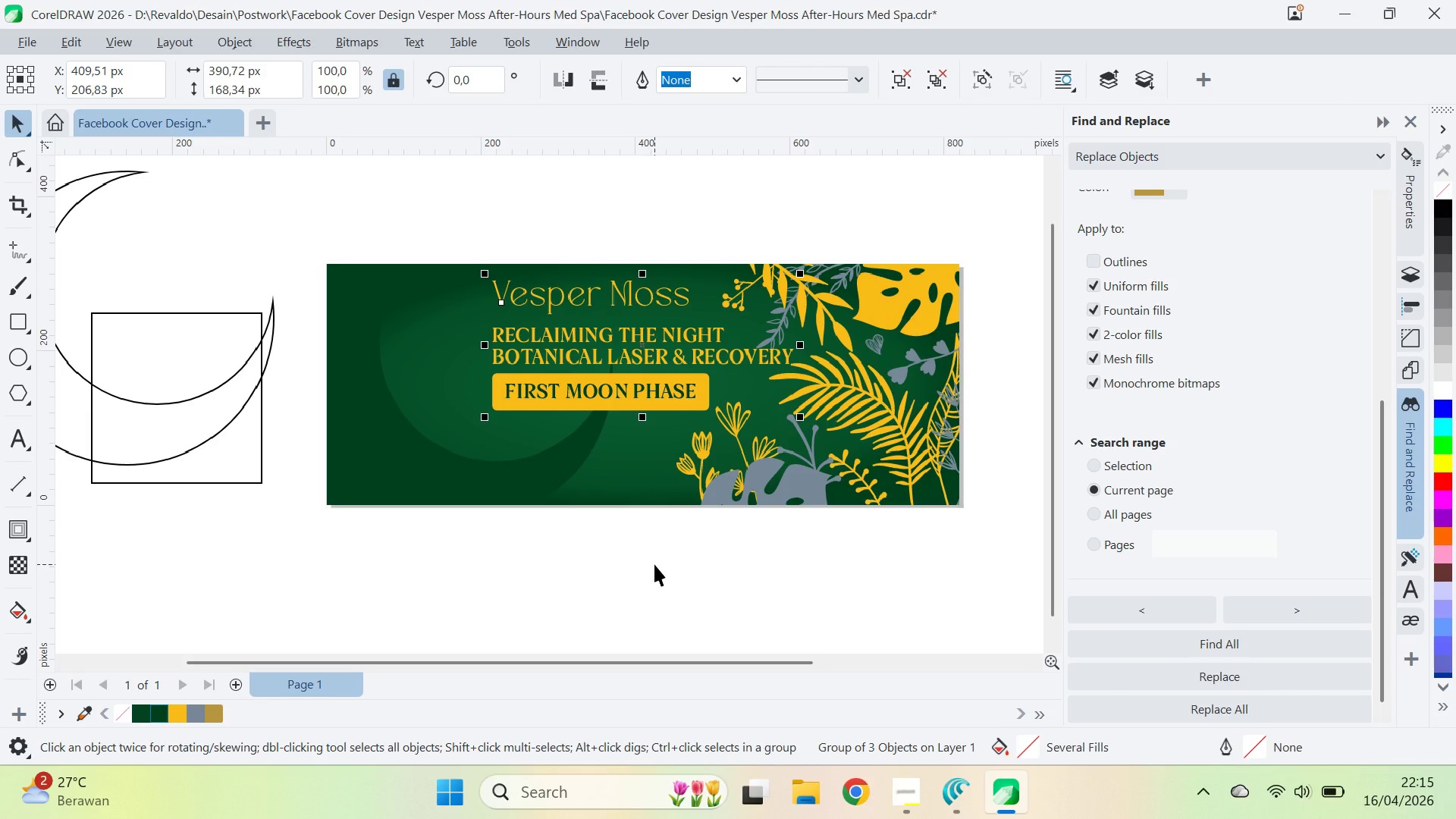 
key(Control+Z)
 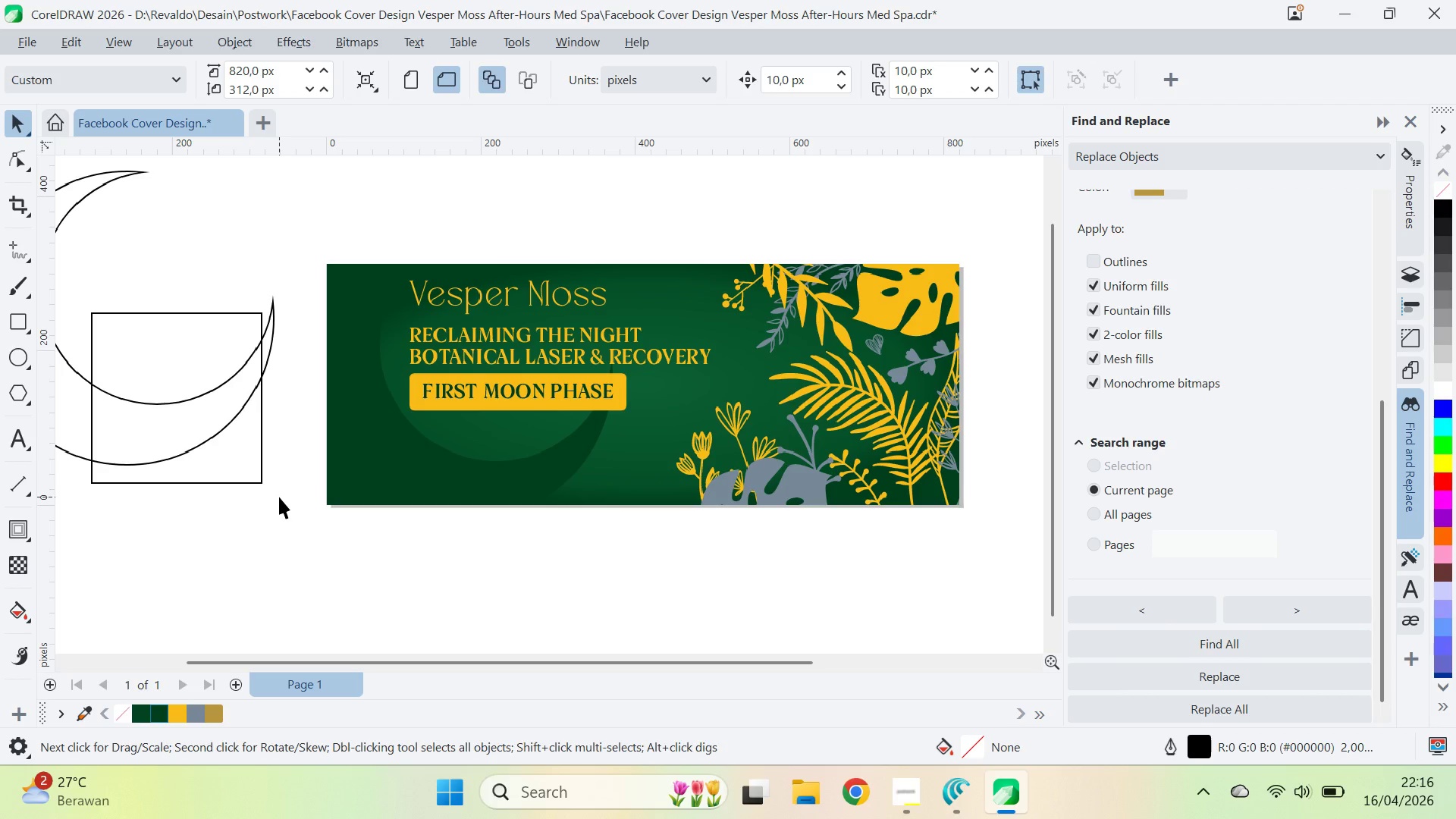 
wait(5.42)
 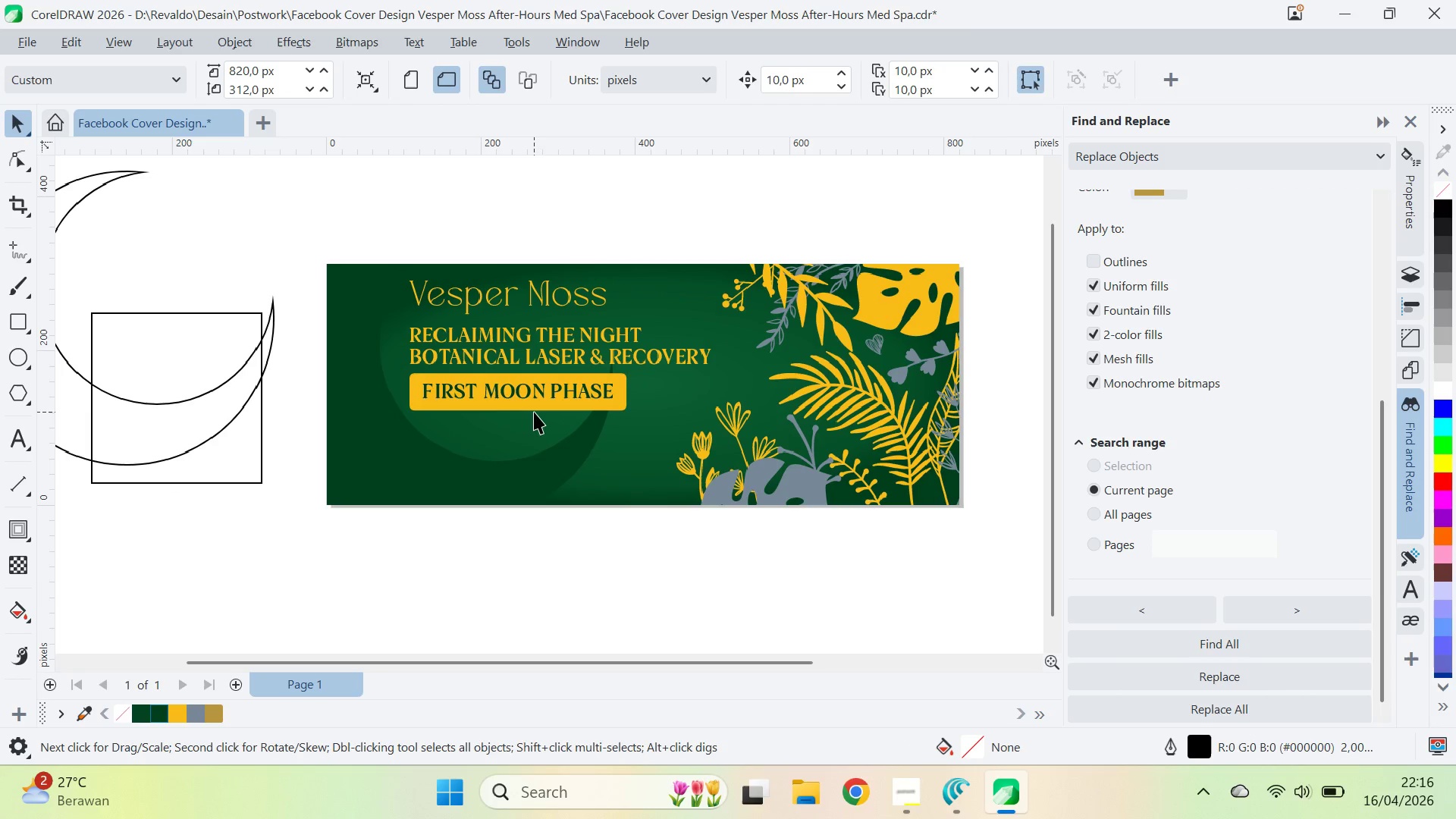 
key(Alt+AltLeft)
 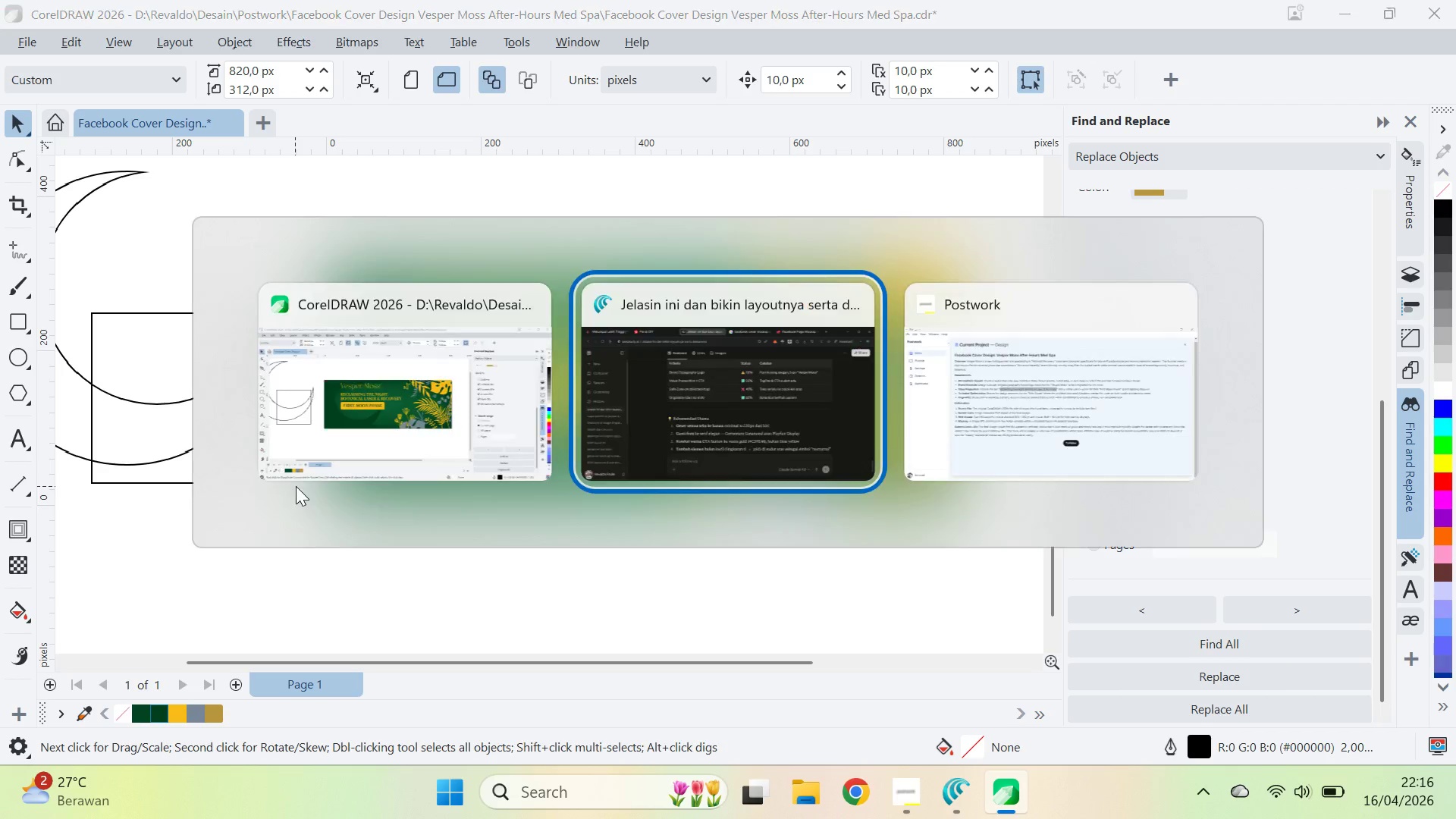 
key(Alt+Tab)
 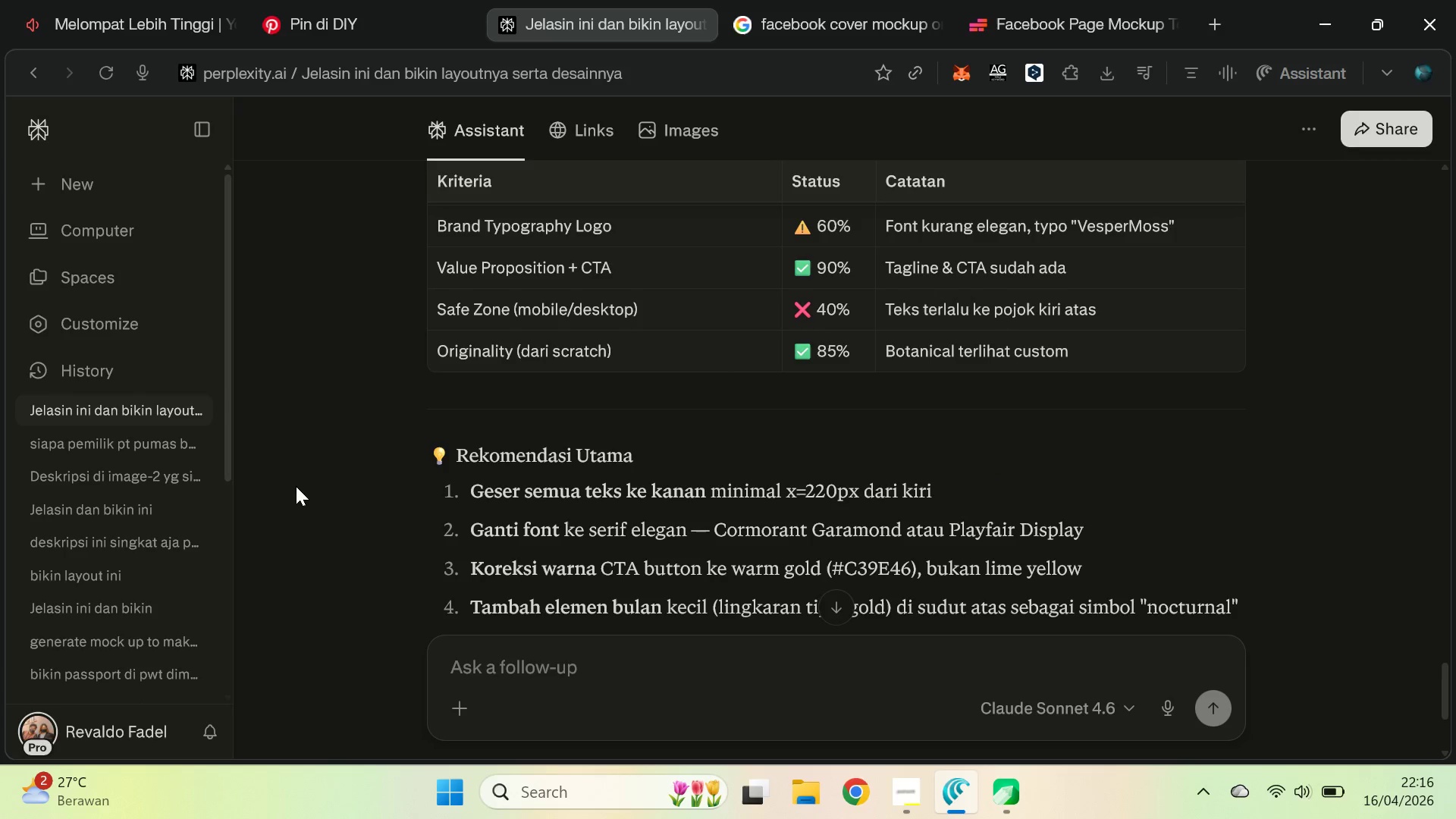 
key(Alt+AltLeft)
 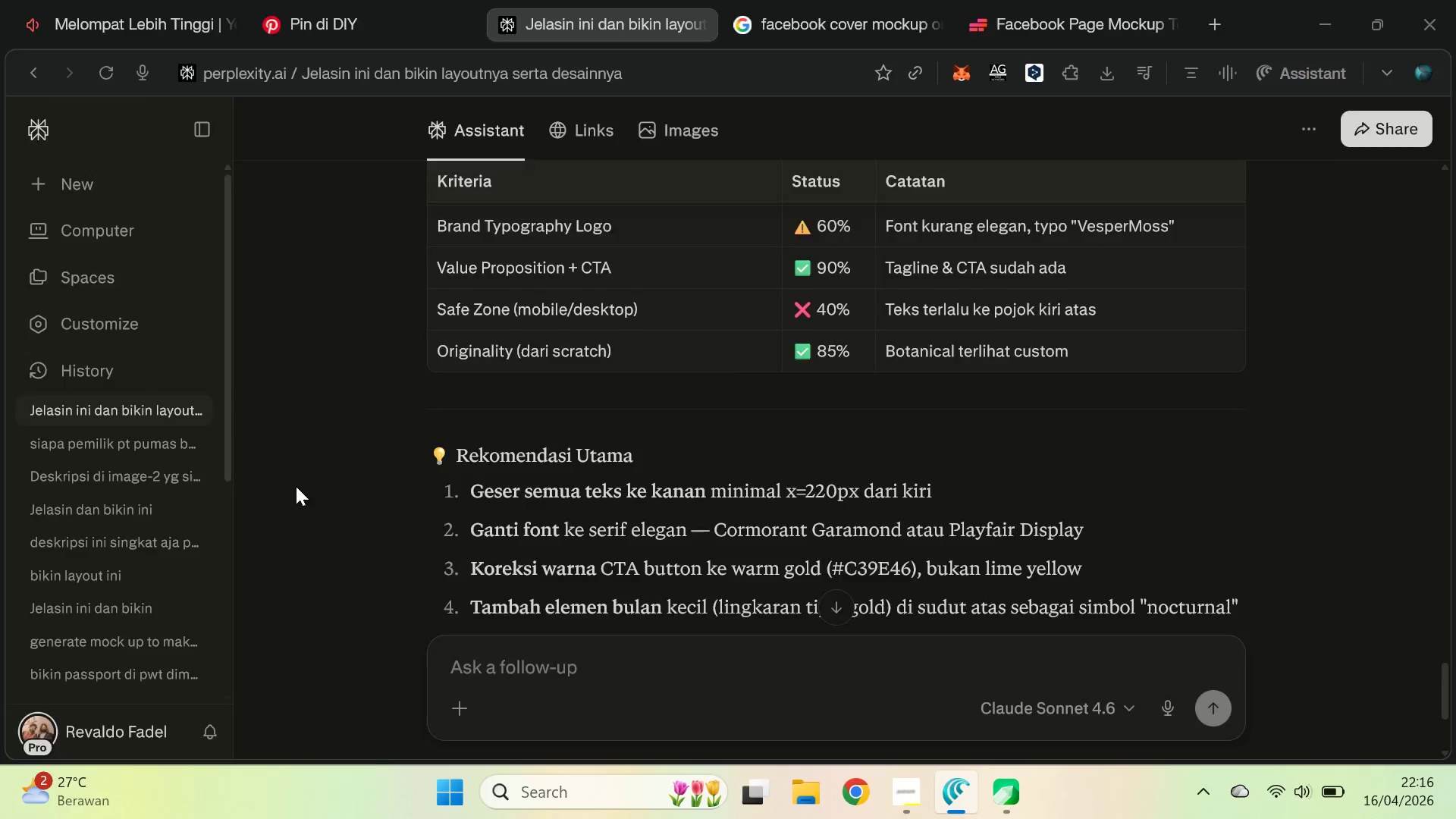 
key(Alt+Tab)
 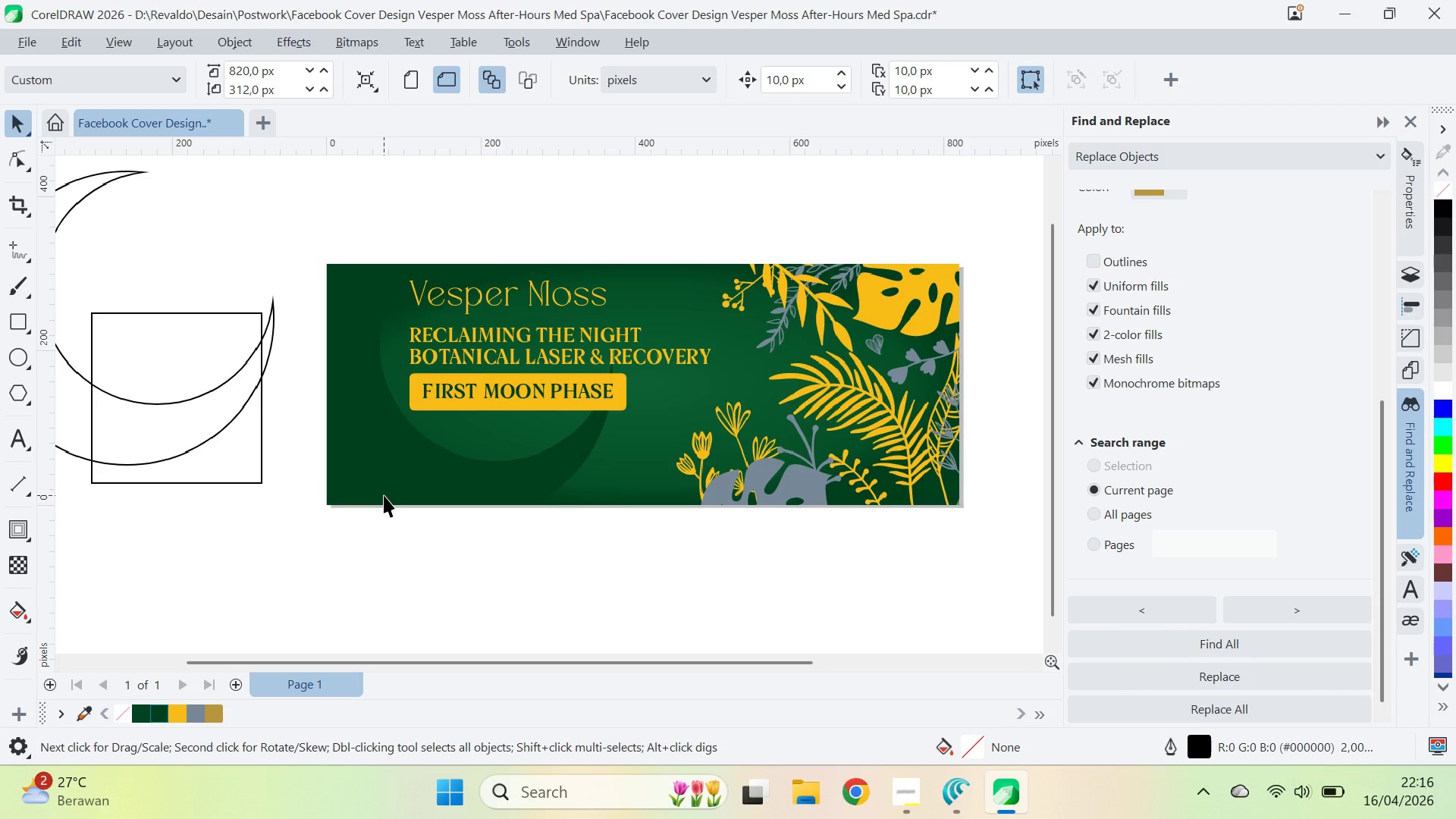 
key(Meta+Shift+ShiftLeft)
 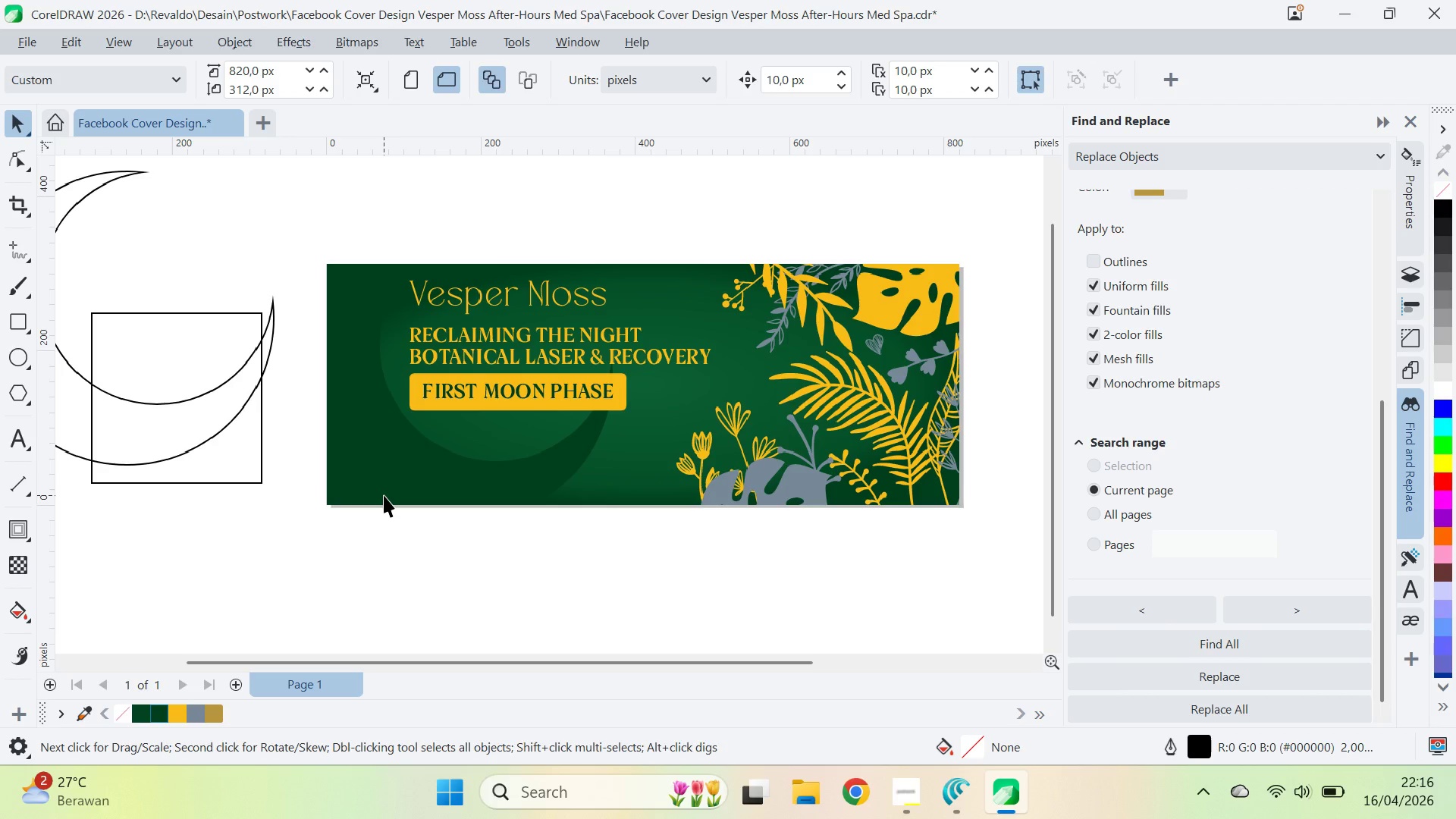 
key(Meta+Shift+S)
 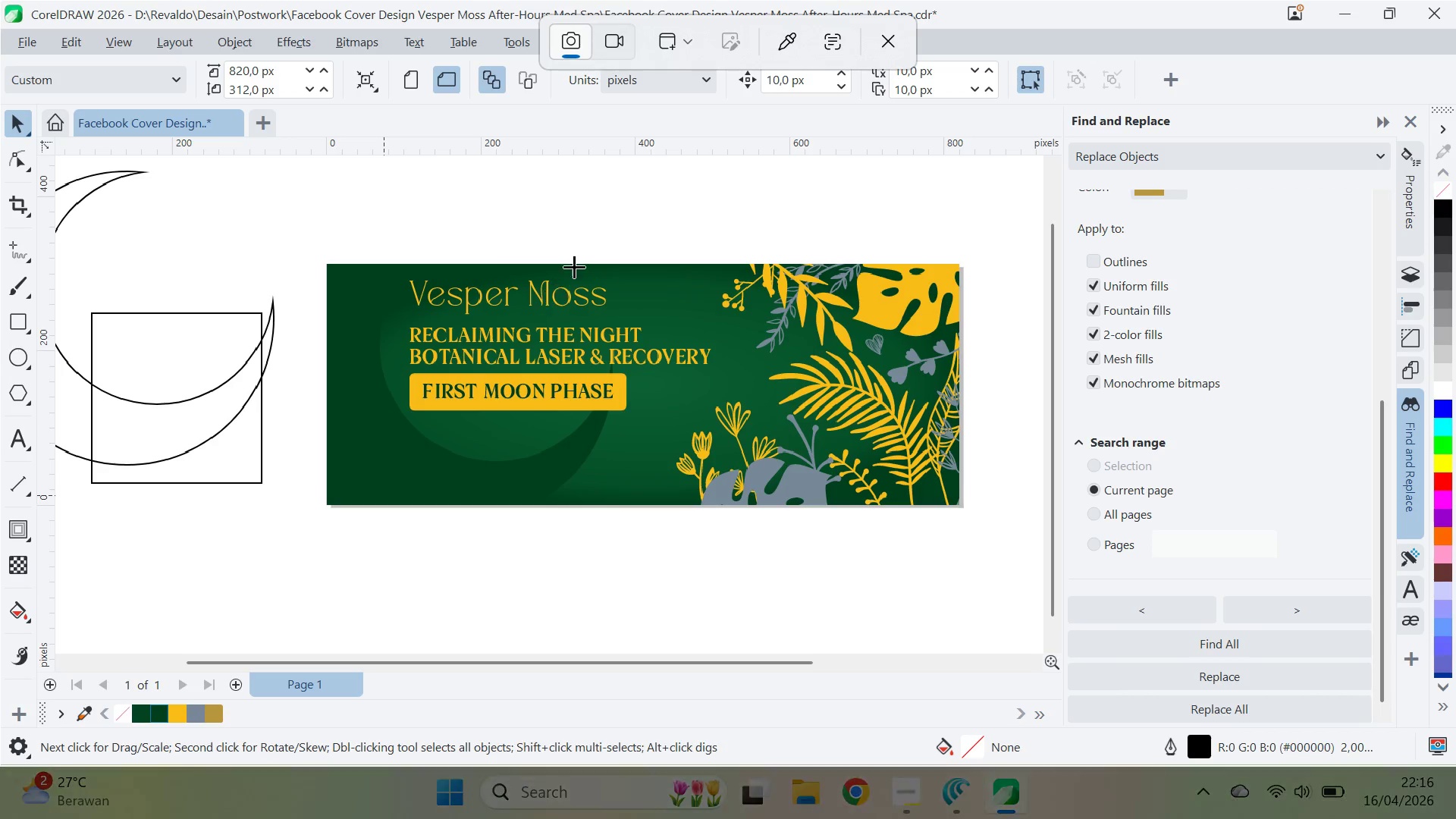 
left_click([596, 237])
 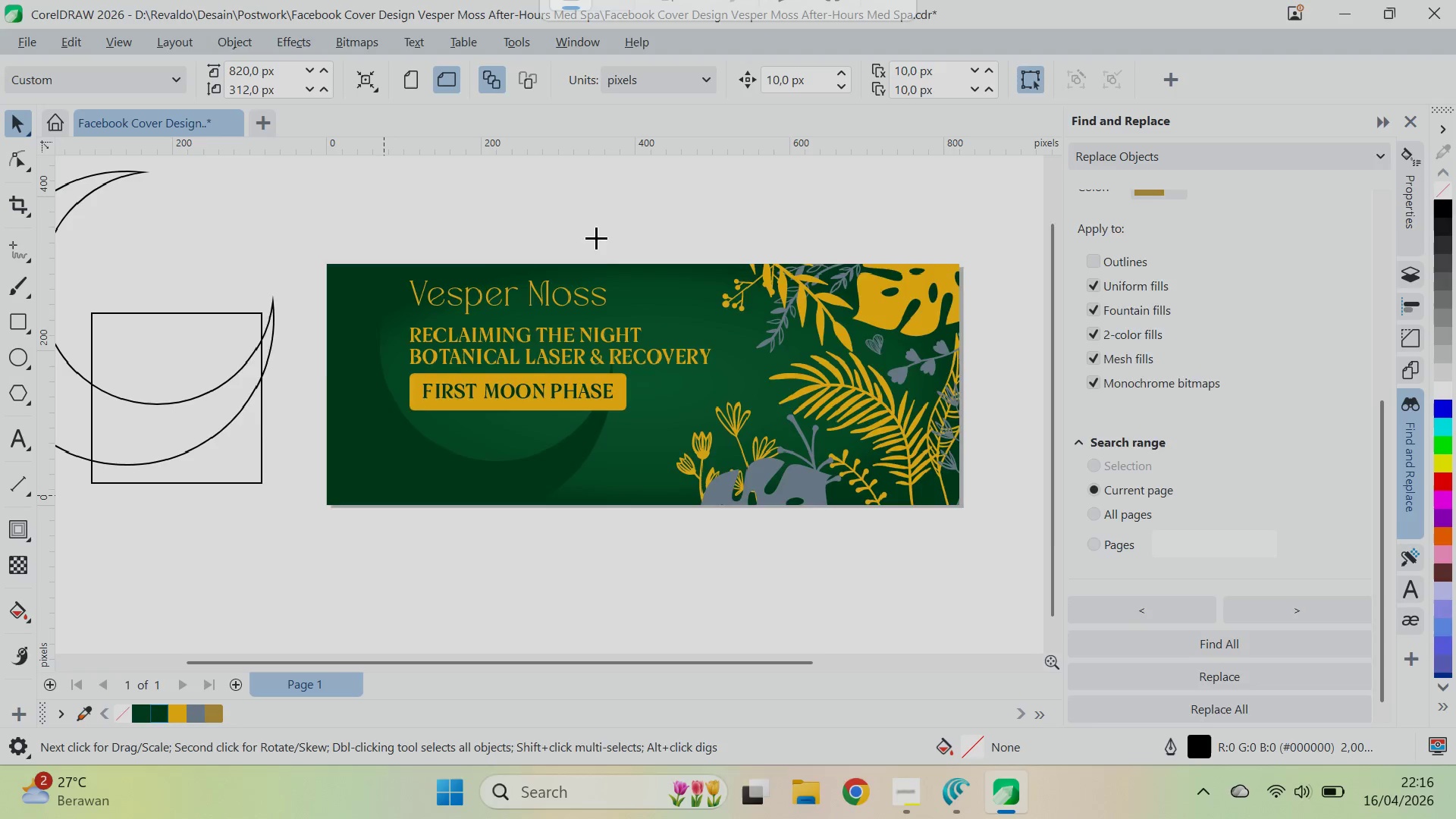 
key(Alt+AltLeft)
 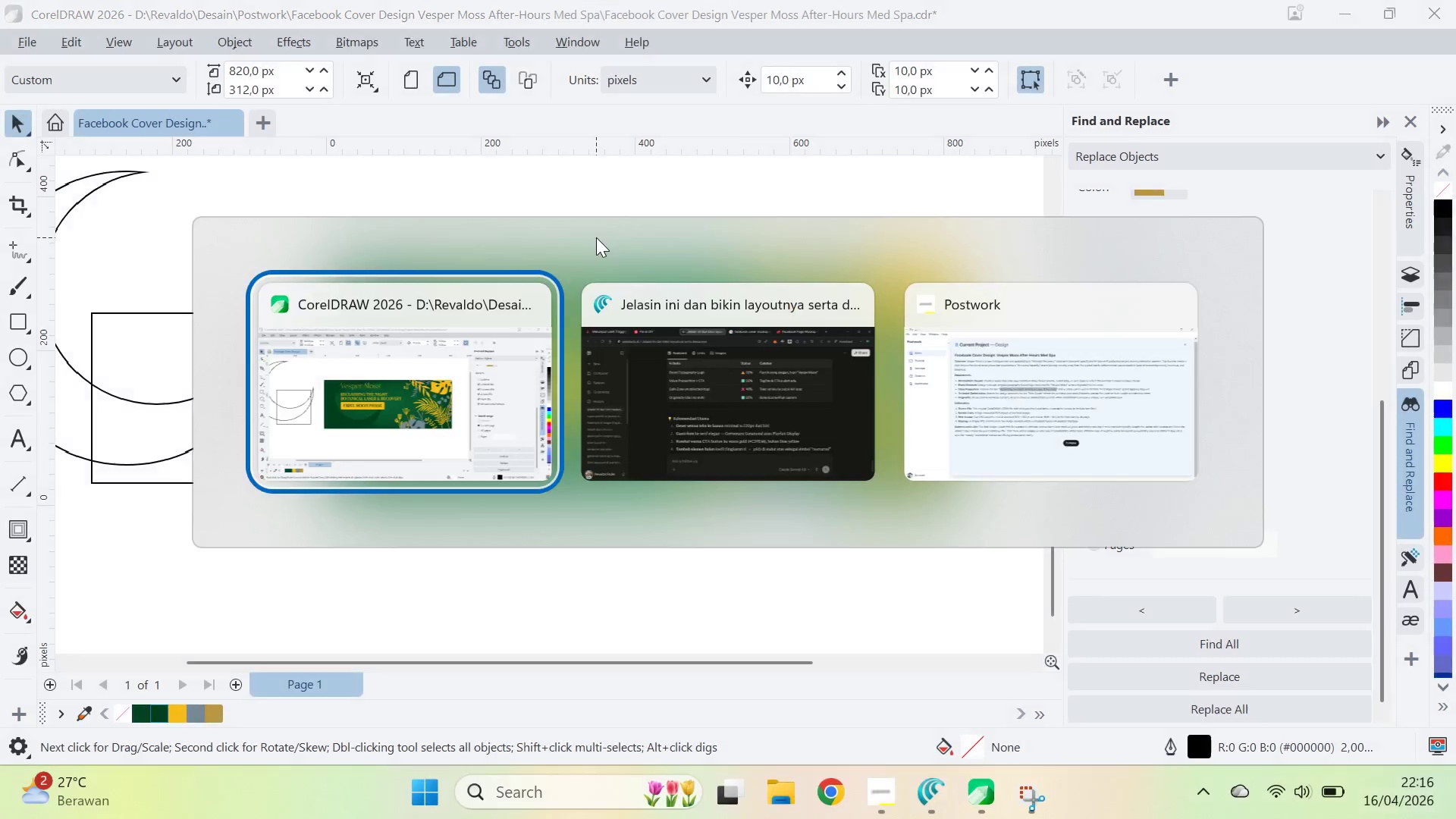 
key(Alt+Tab)
 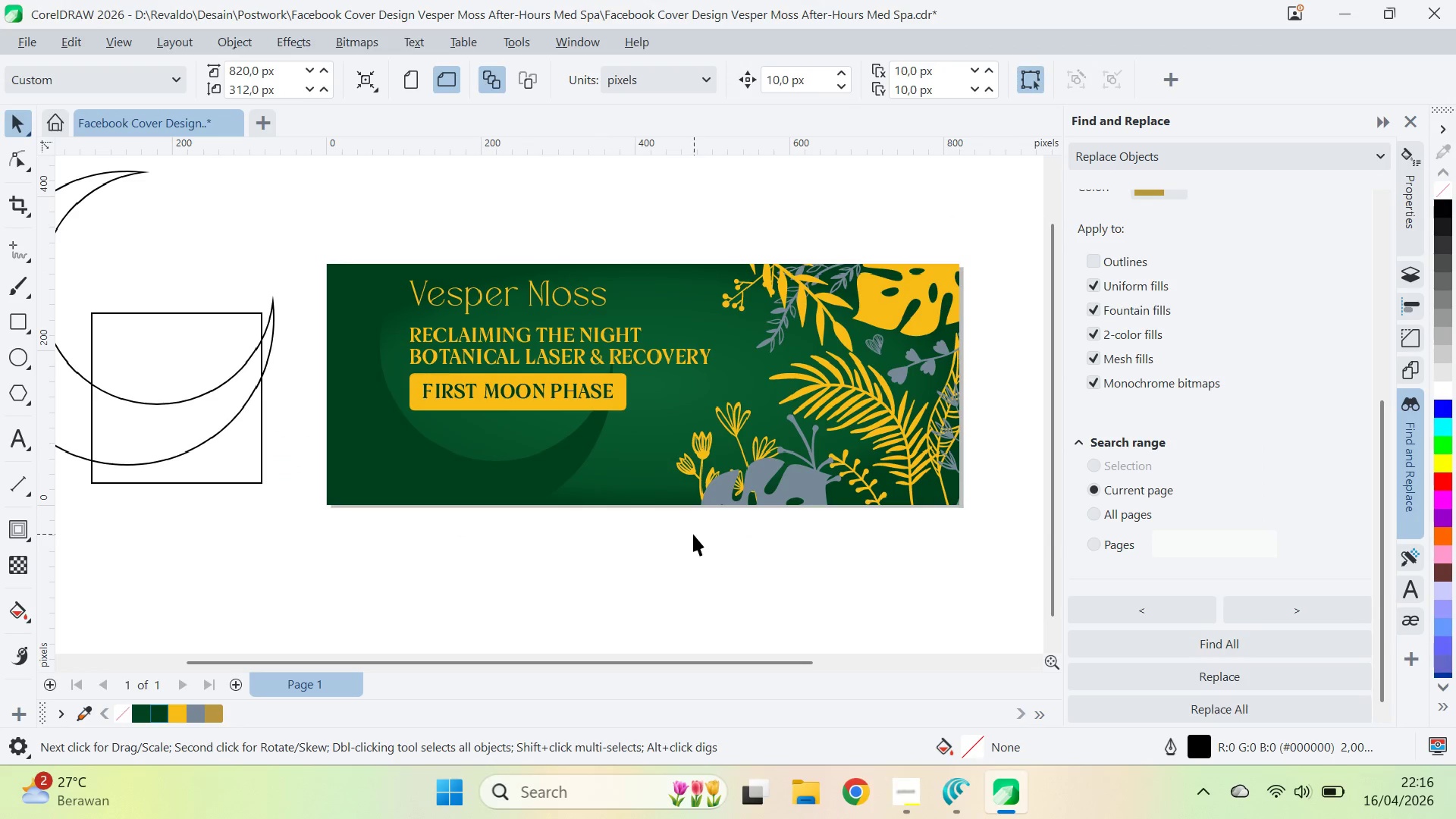 
key(Alt+Tab)
 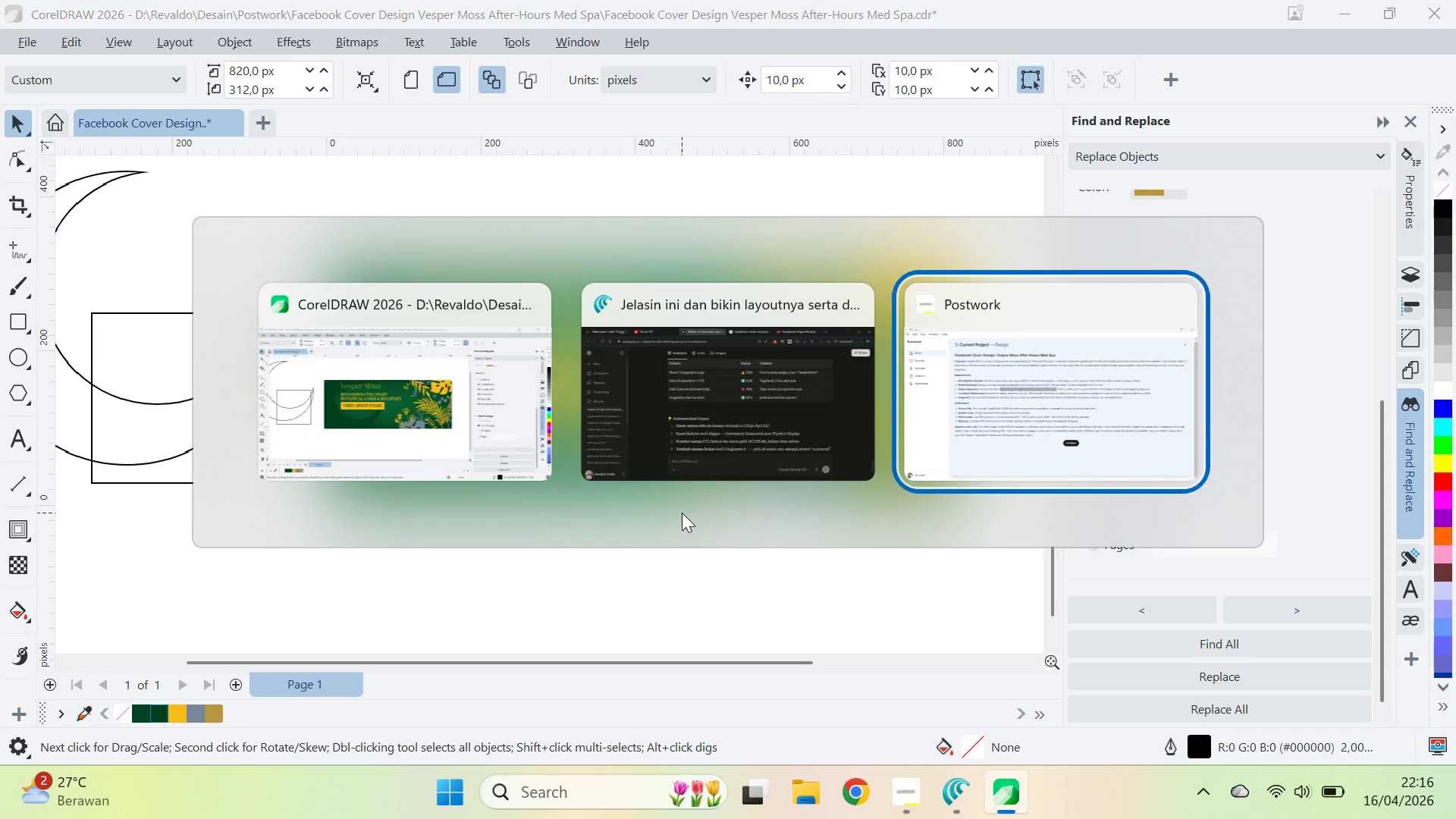 
key(Alt+Tab)
 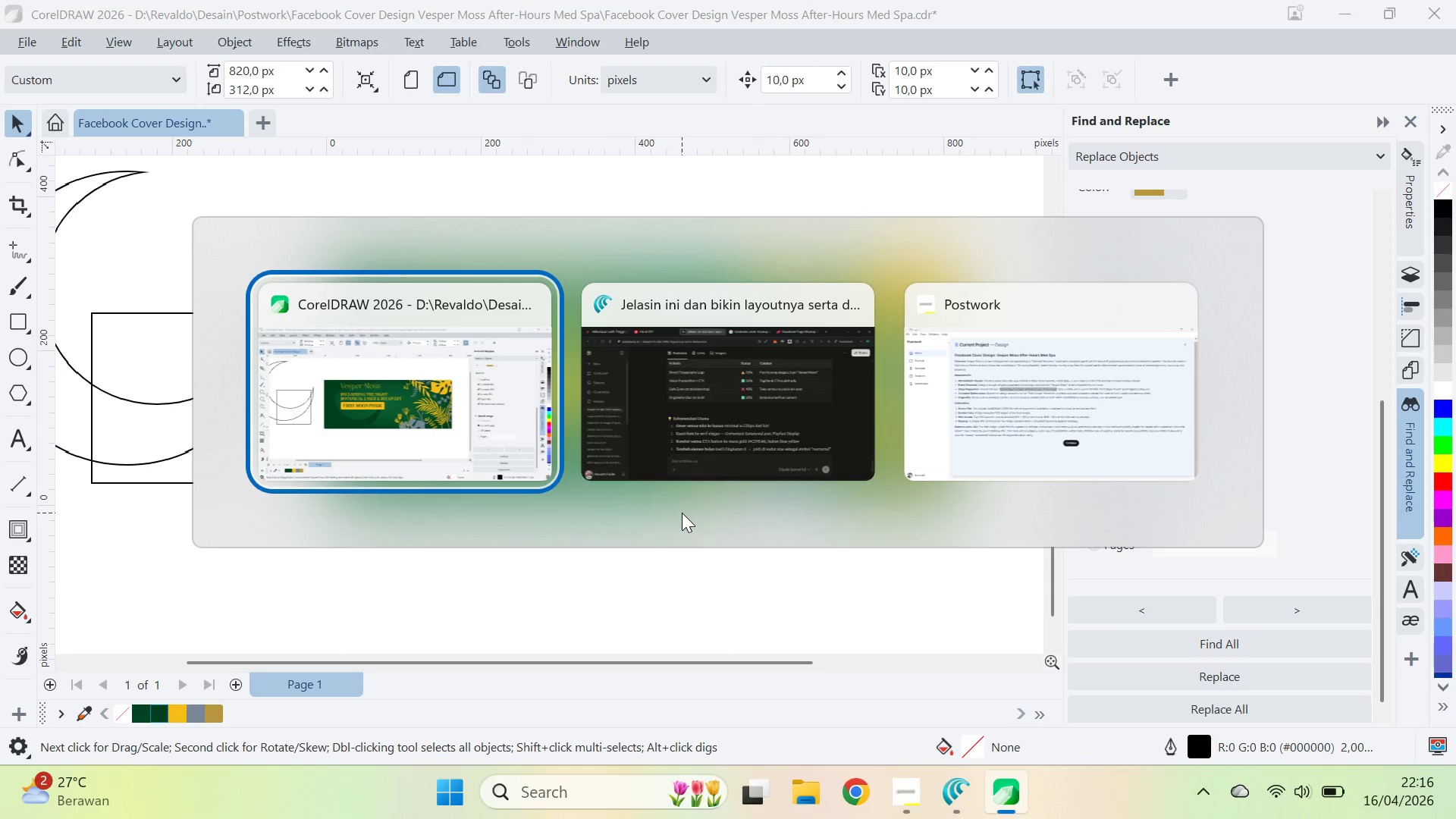 
key(Alt+Tab)
 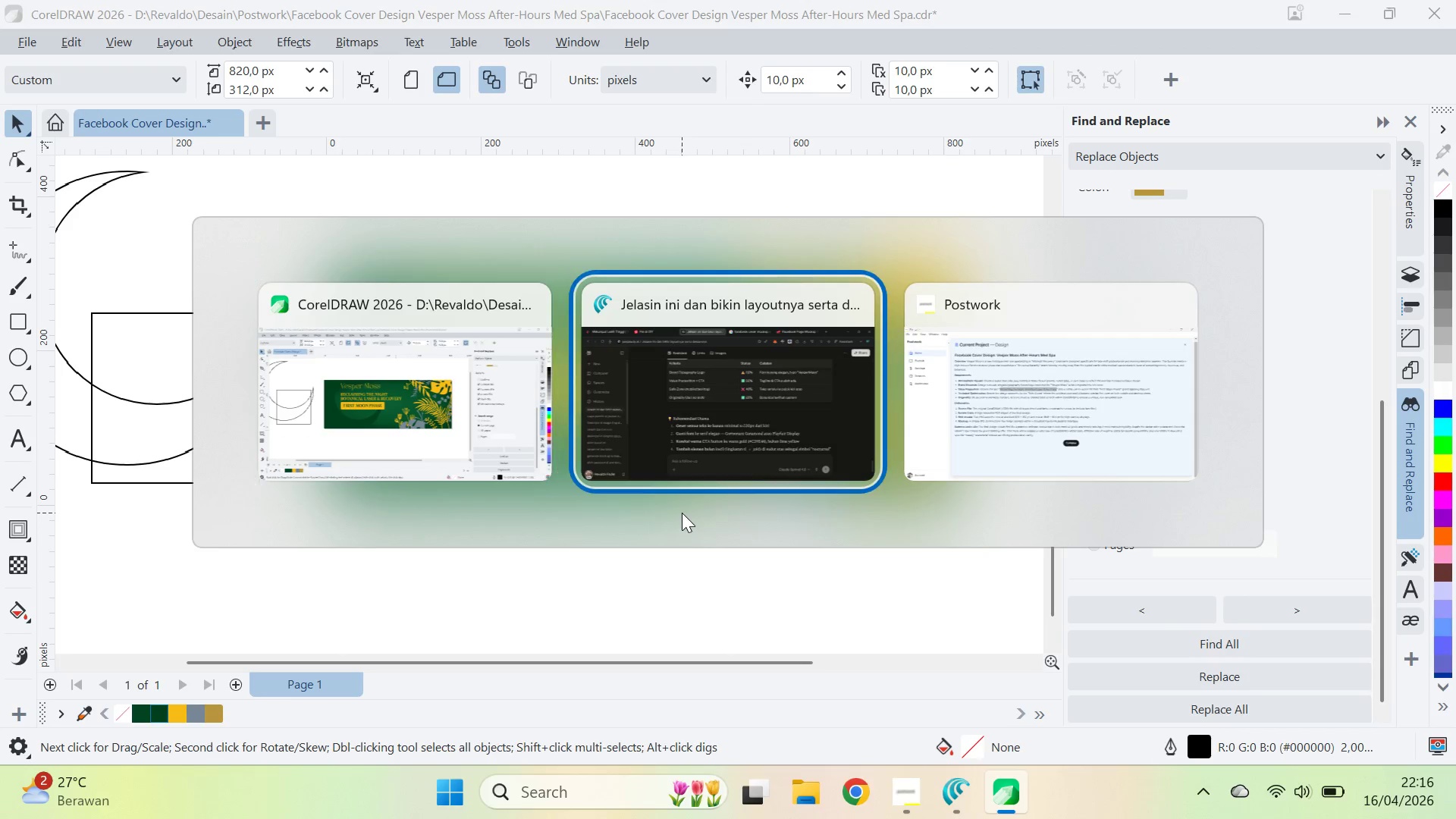 
key(Alt+Tab)
 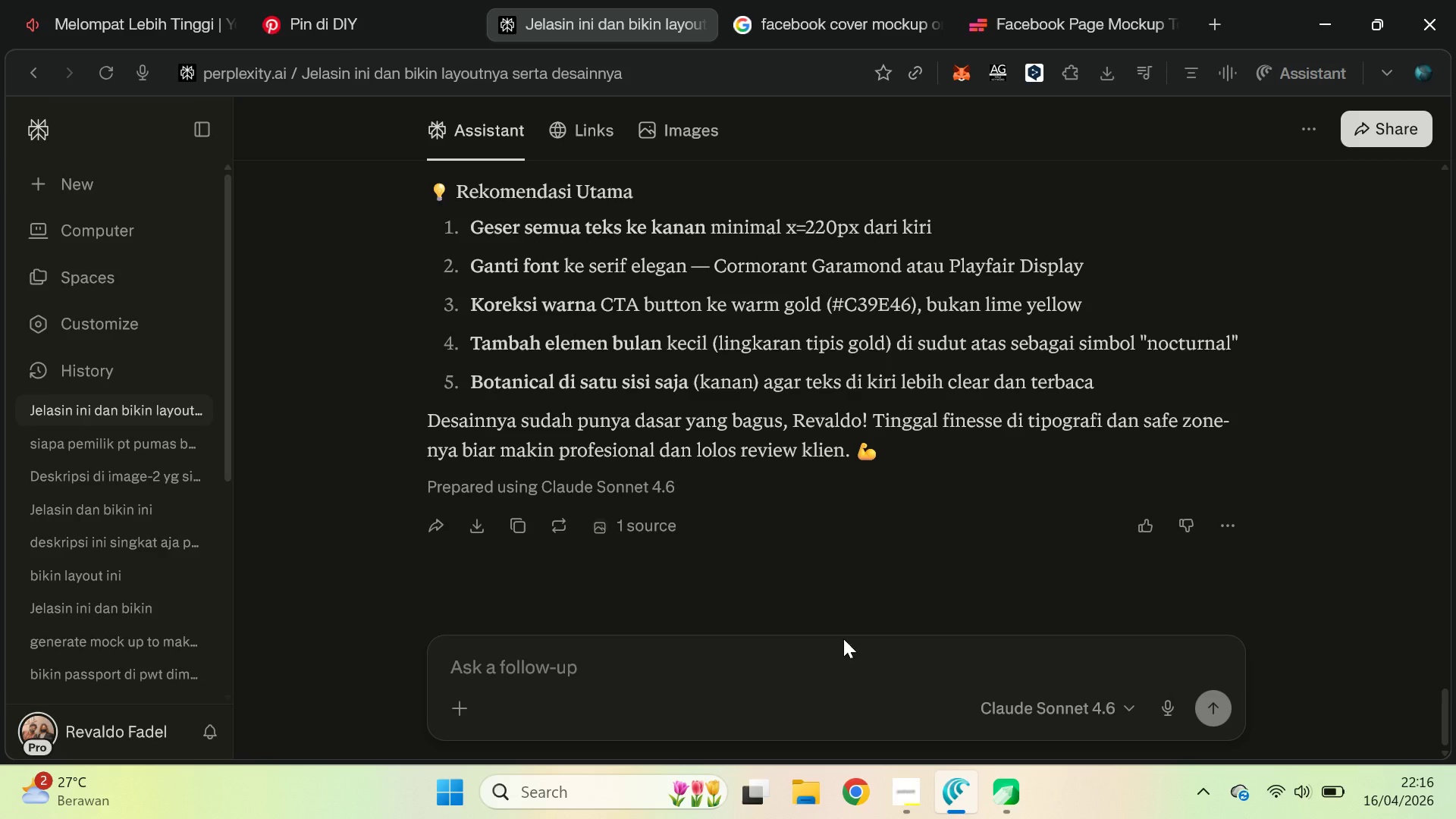 
key(Control+V)
 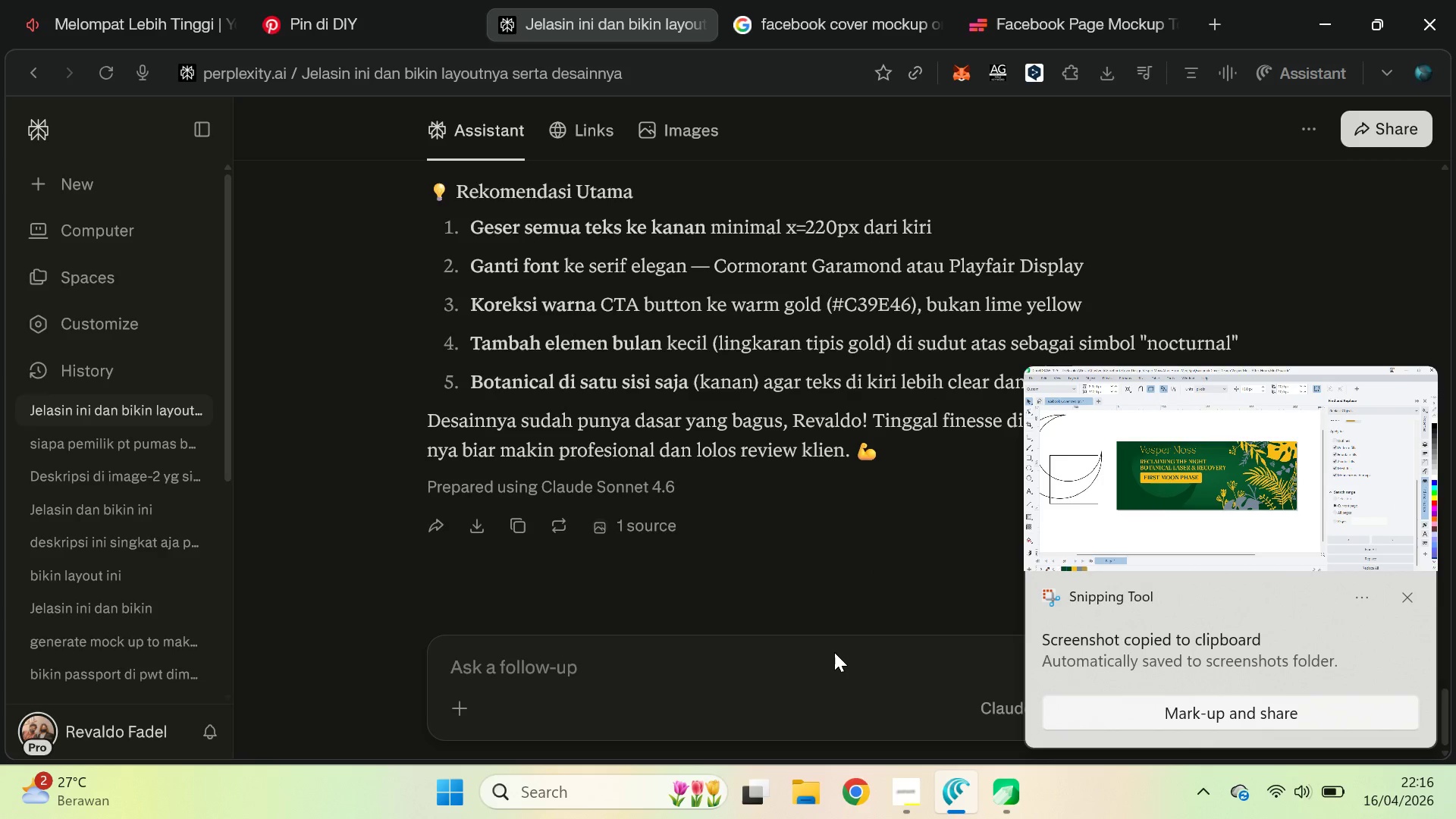 
left_click_drag(start_coordinate=[833, 652], to_coordinate=[842, 663])
 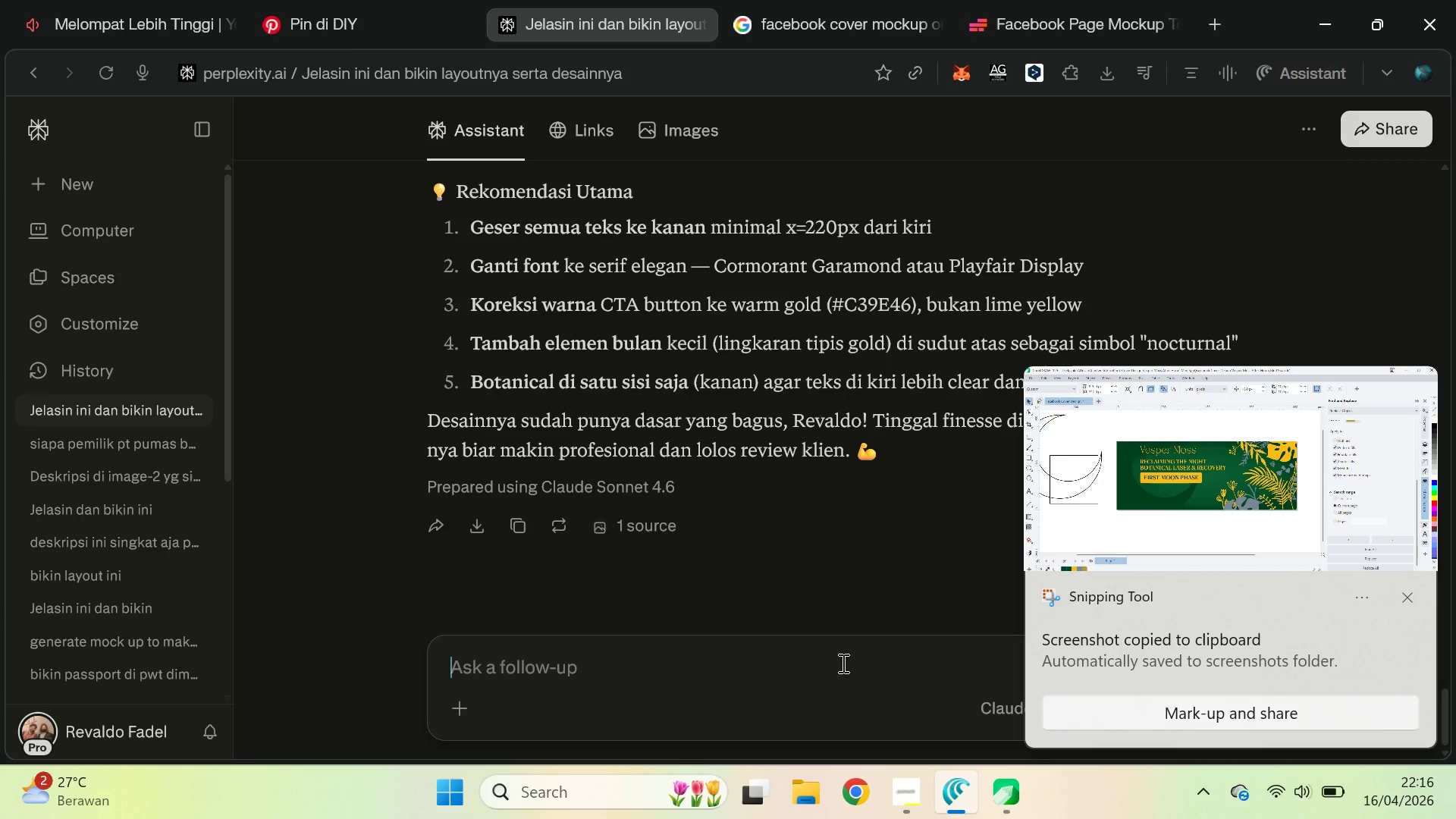 
double_click([842, 663])
 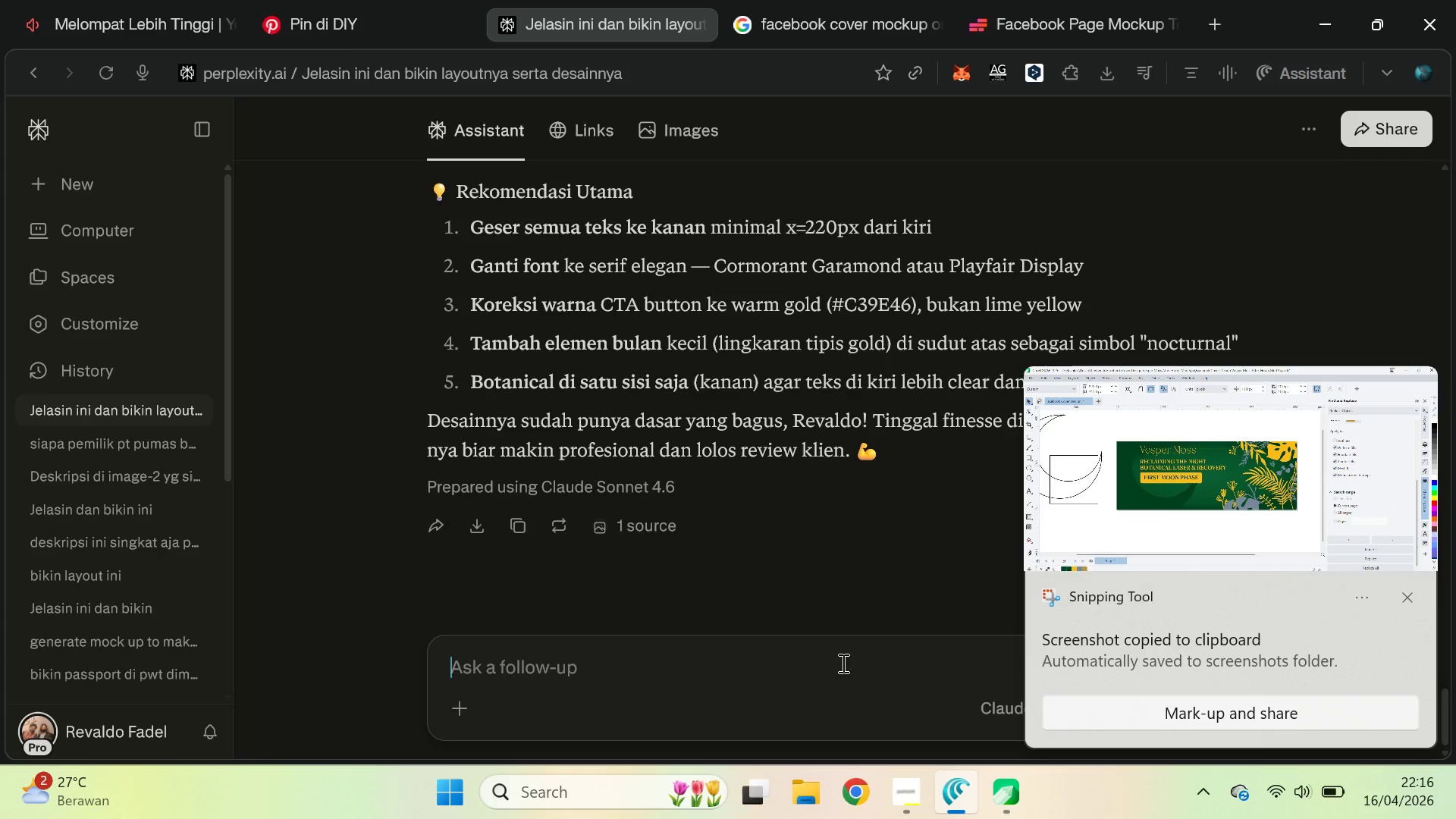 
key(Control+ControlLeft)
 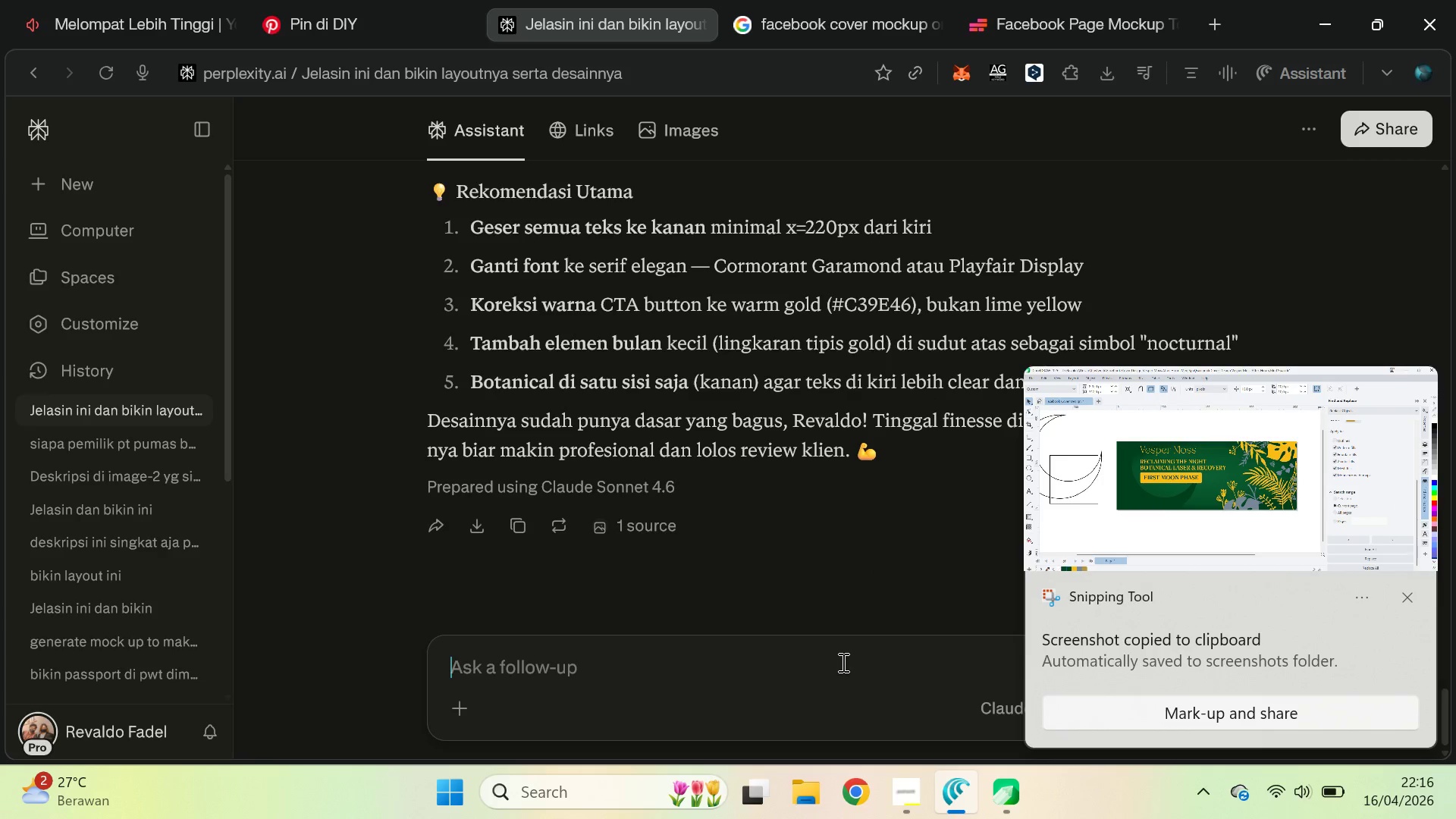 
key(Control+V)
 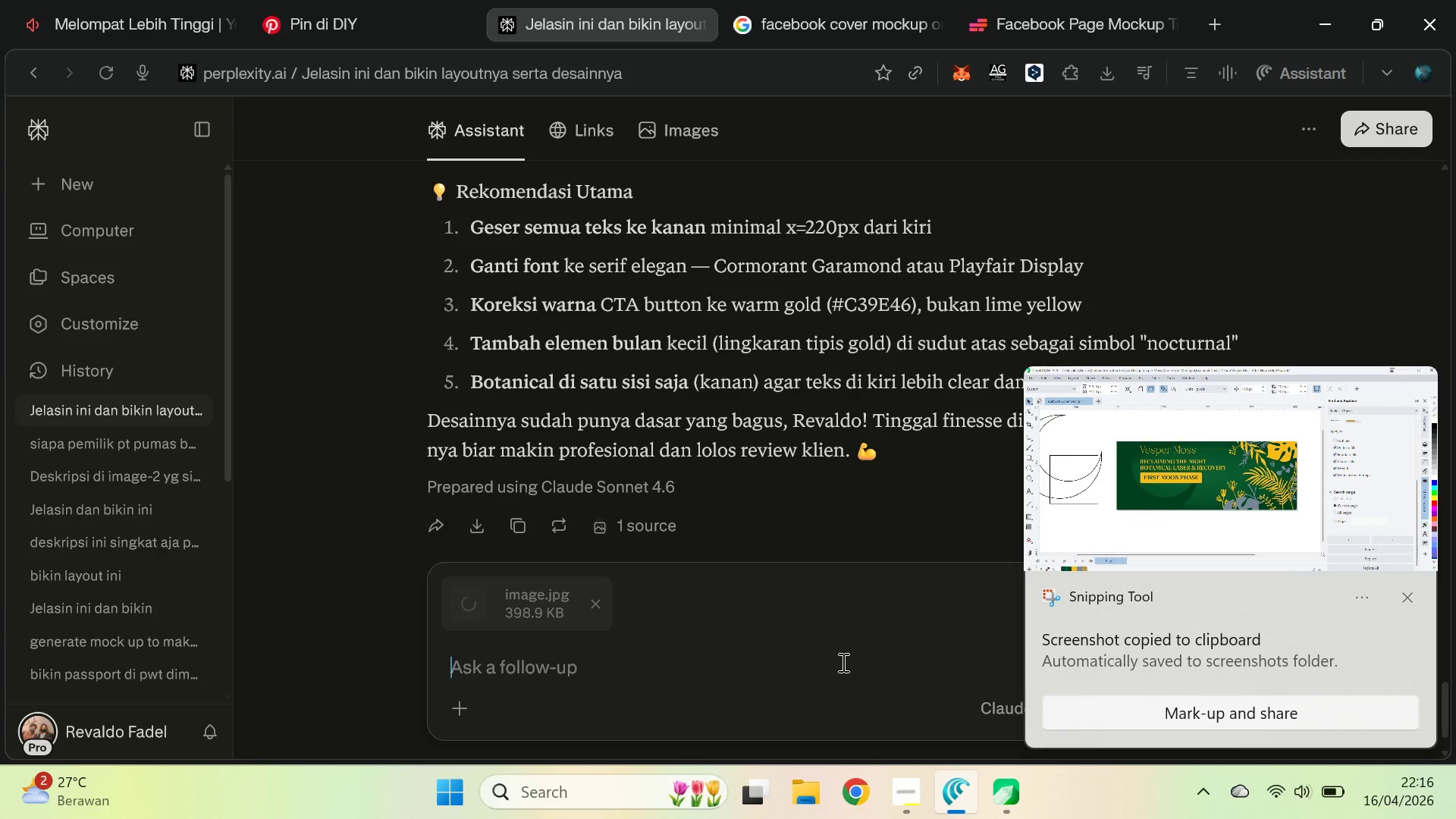 
type(CEK LAGI)
 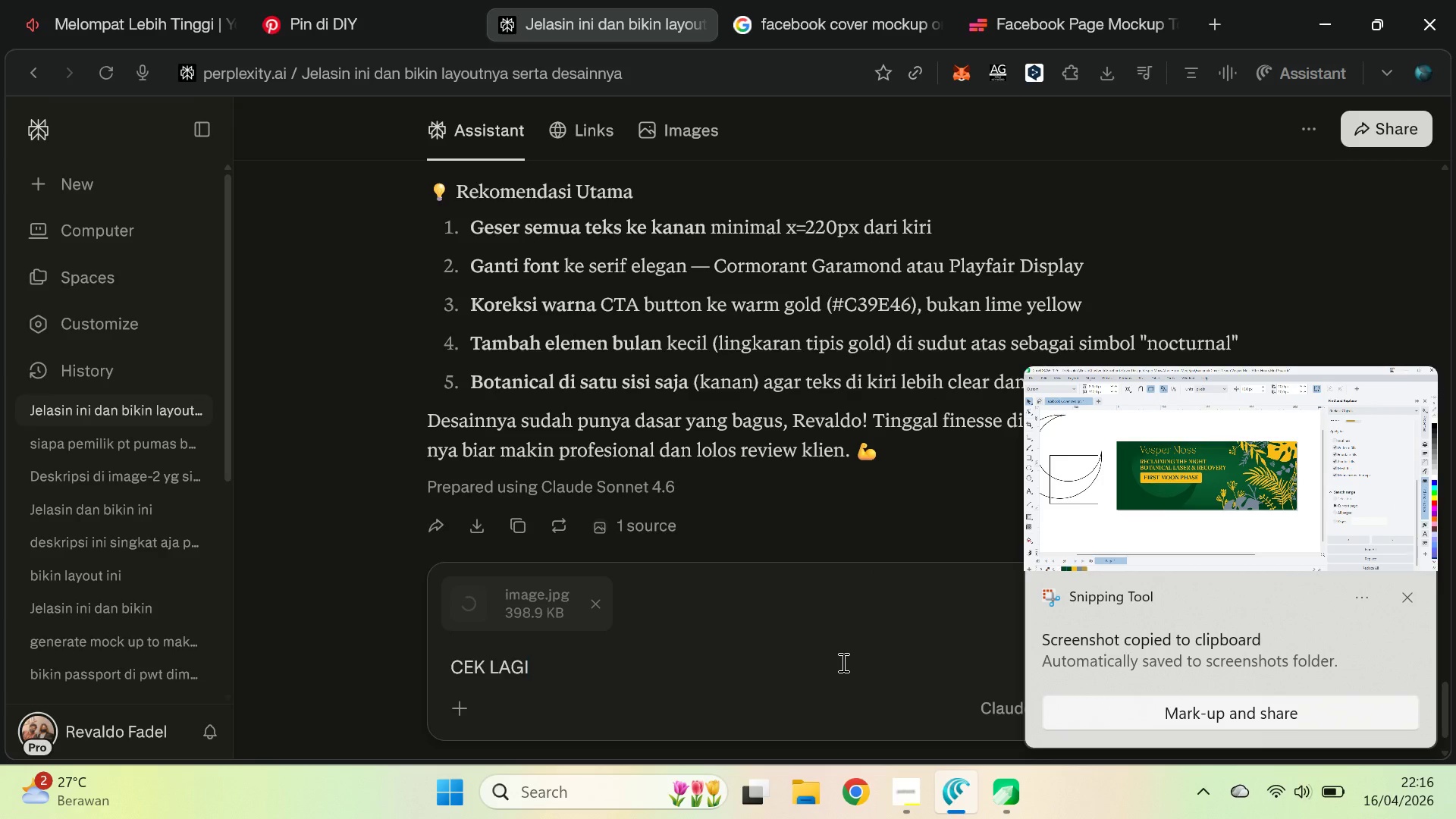 
key(Enter)
 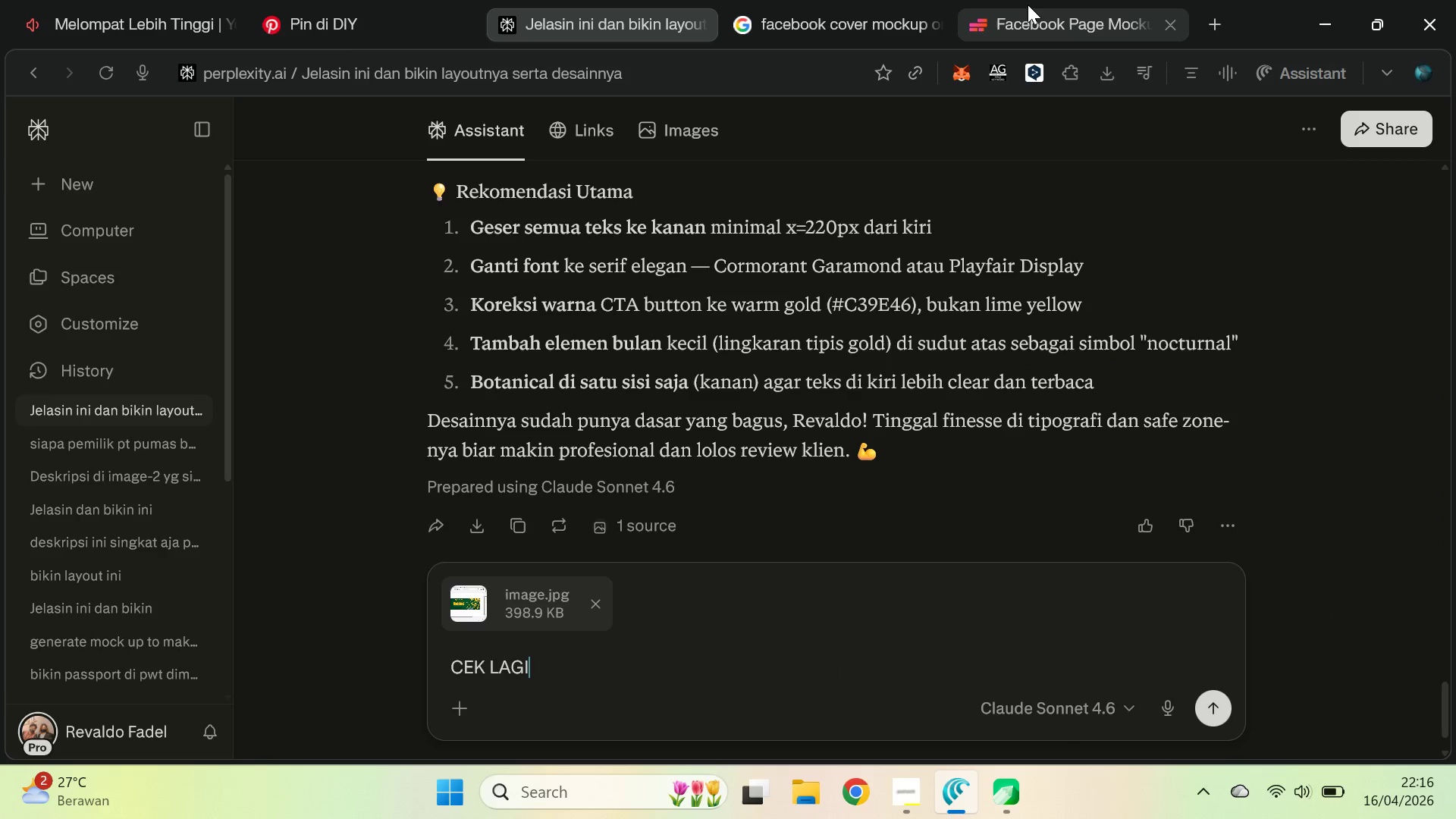 
key(Enter)
 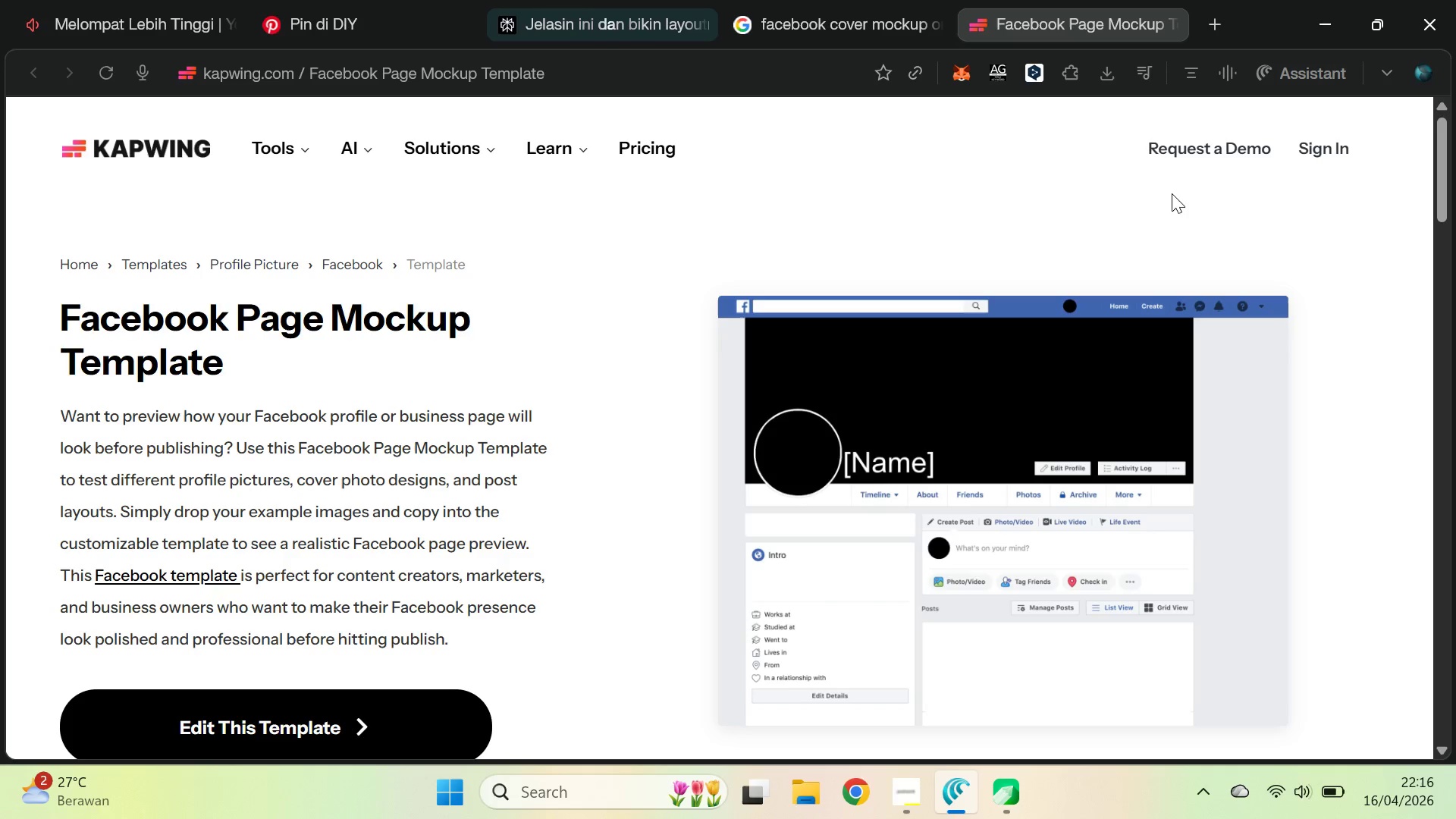 
key(Control+ControlLeft)
 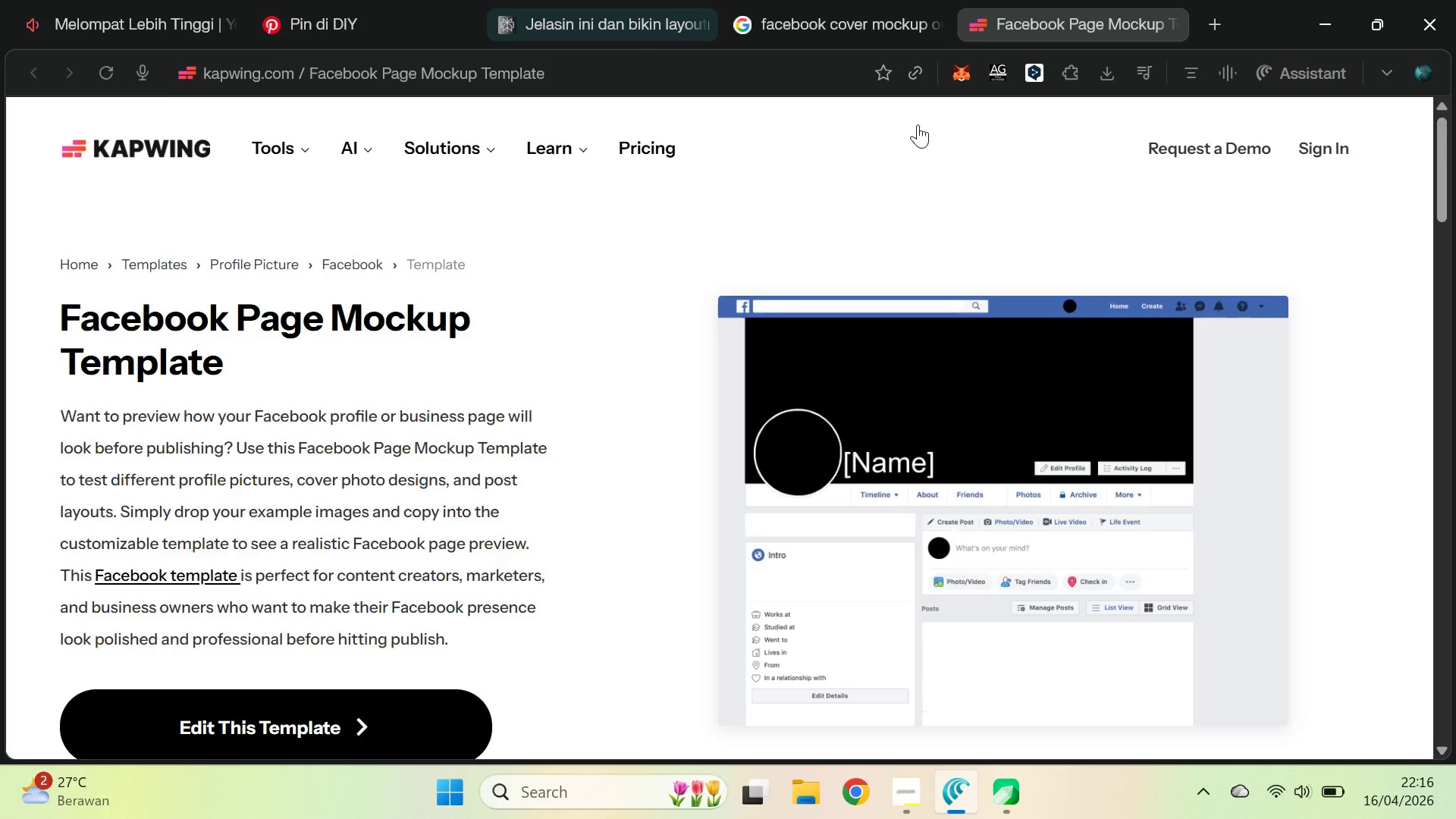 
key(Control+W)
 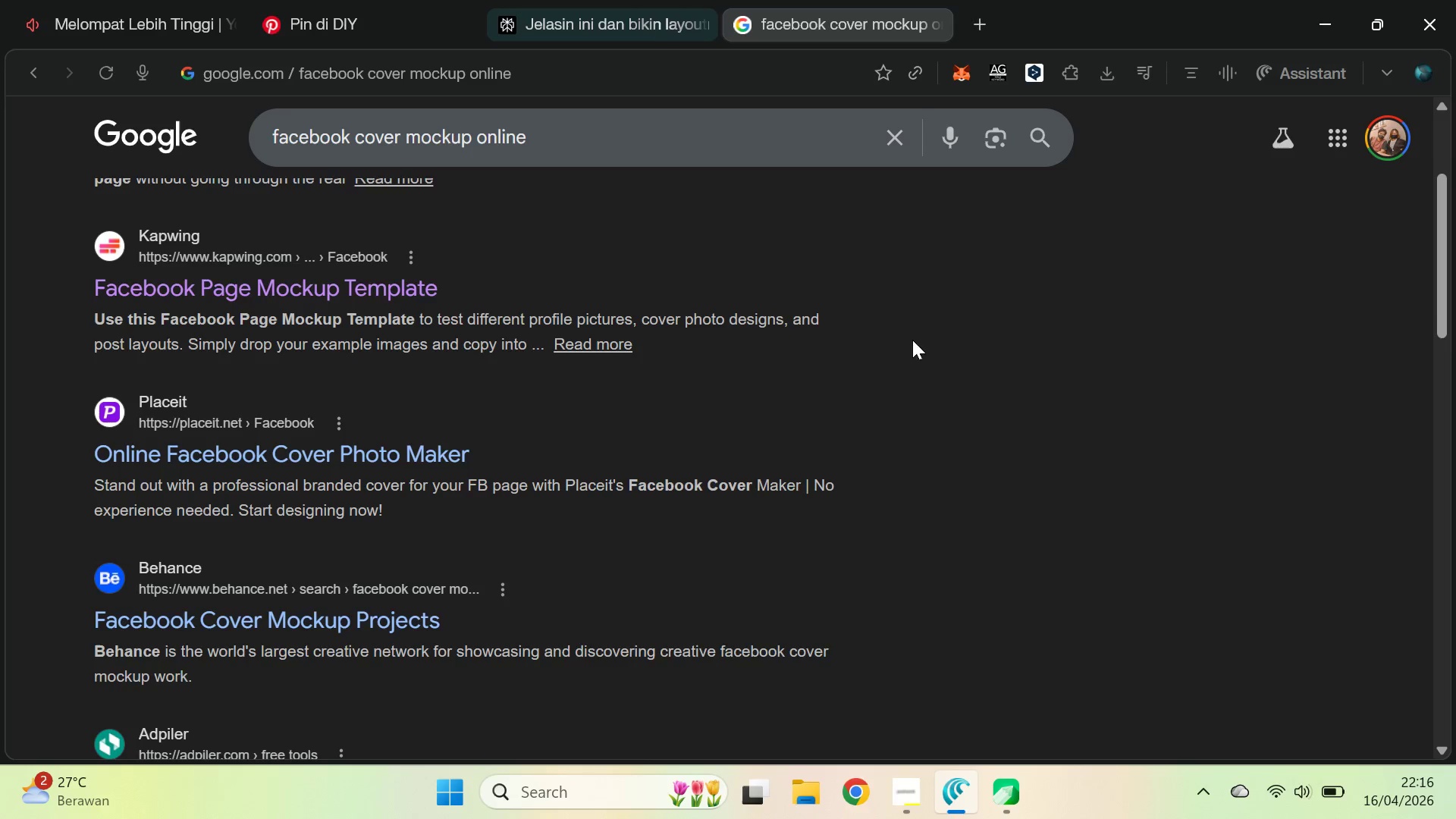 
scroll: coordinate [967, 359], scroll_direction: down, amount: 2.0
 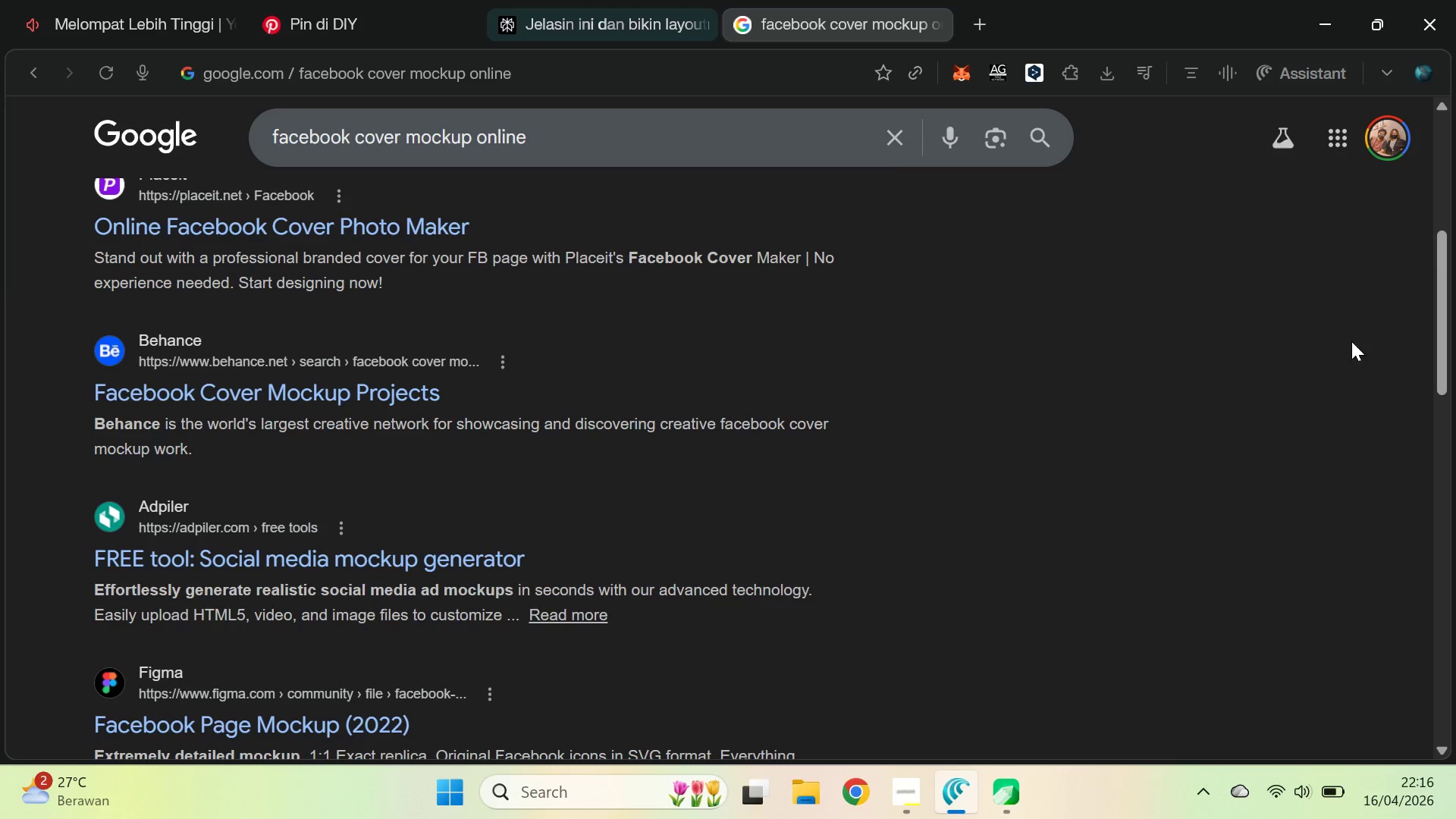 
left_click_drag(start_coordinate=[1438, 268], to_coordinate=[1420, 255])
 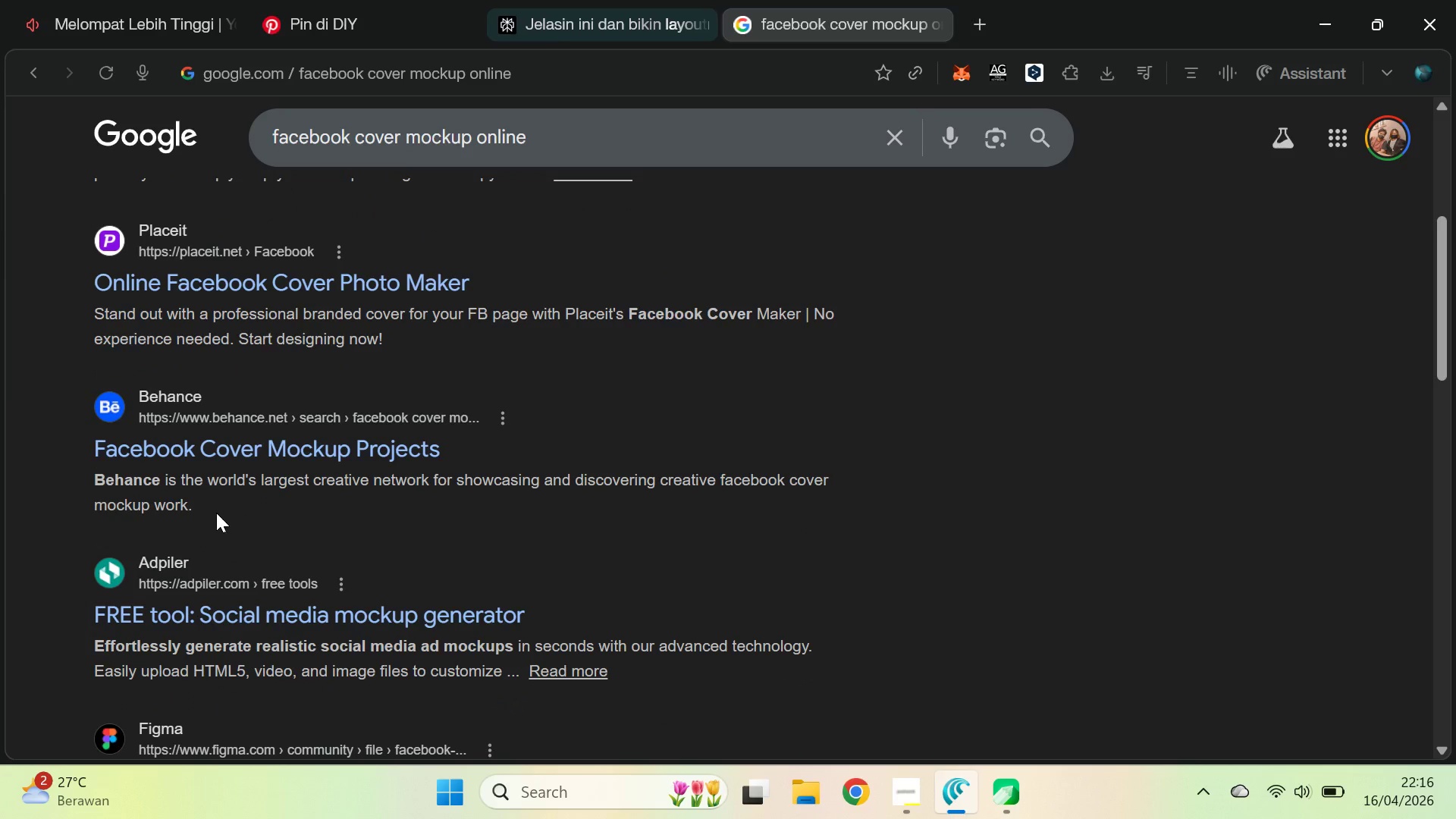 
hold_key(key=ControlLeft, duration=0.58)
left_click([285, 434])
 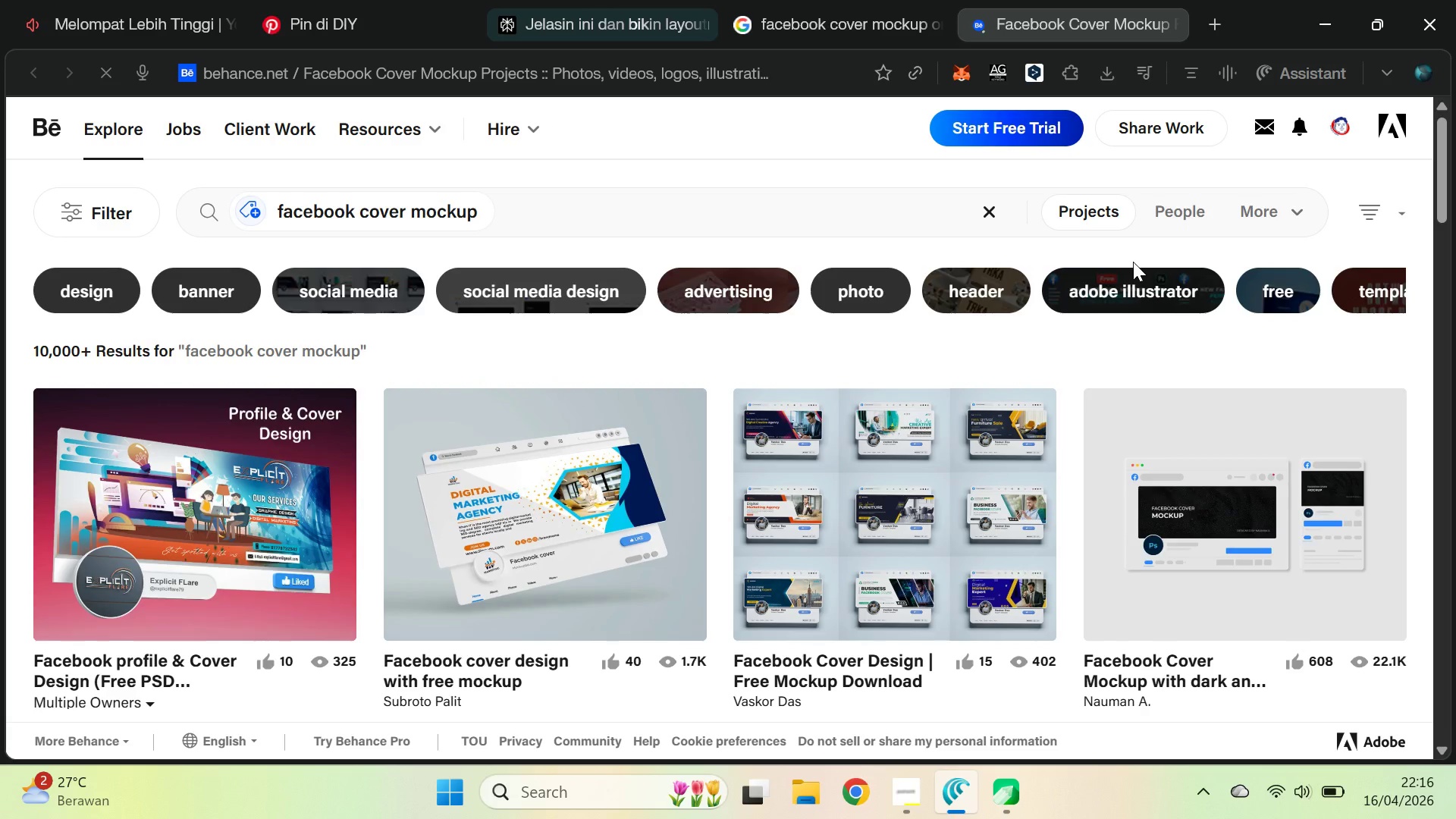 
wait(10.42)
 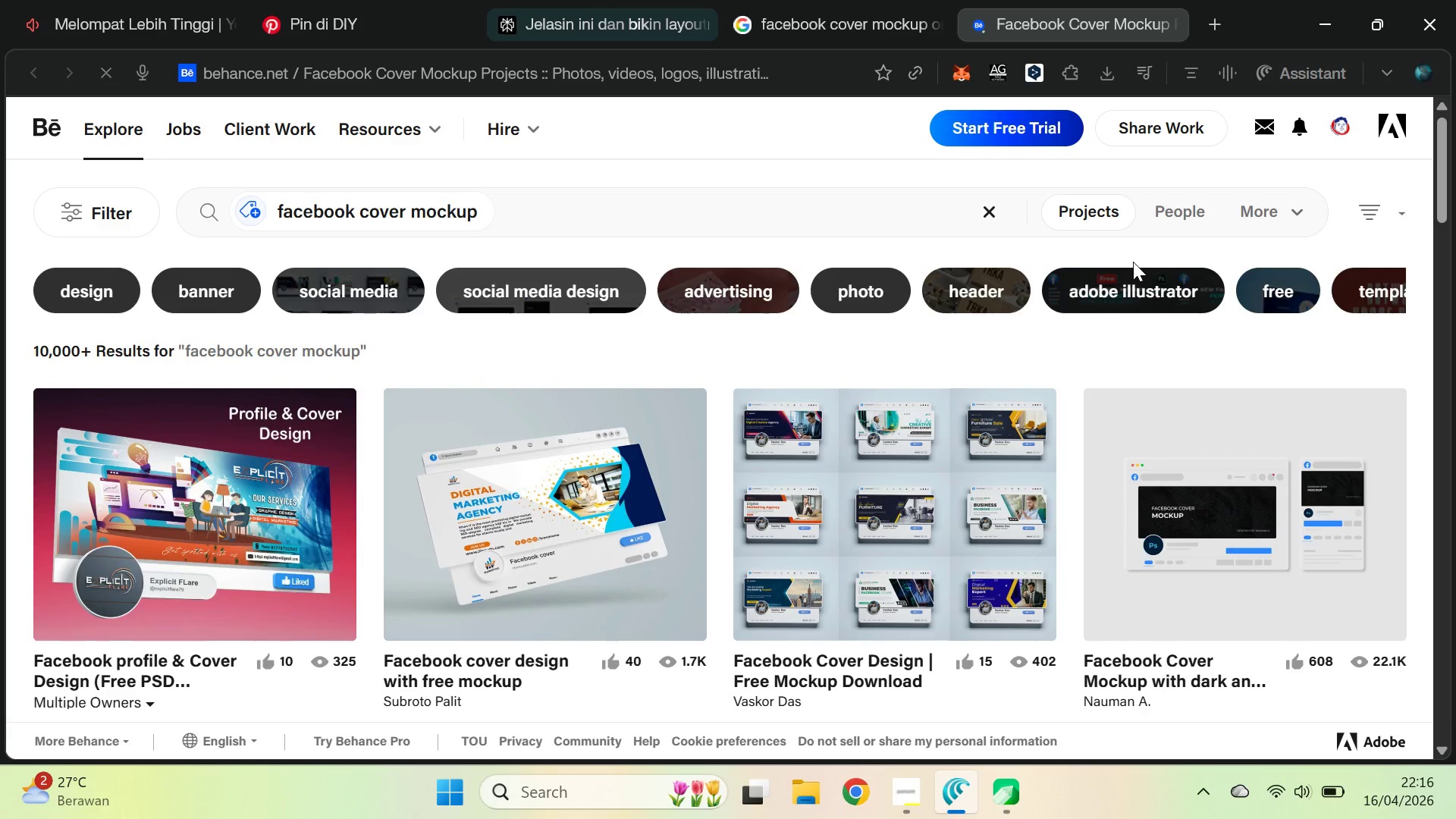 
left_click_drag(start_coordinate=[1441, 196], to_coordinate=[1455, 300])
 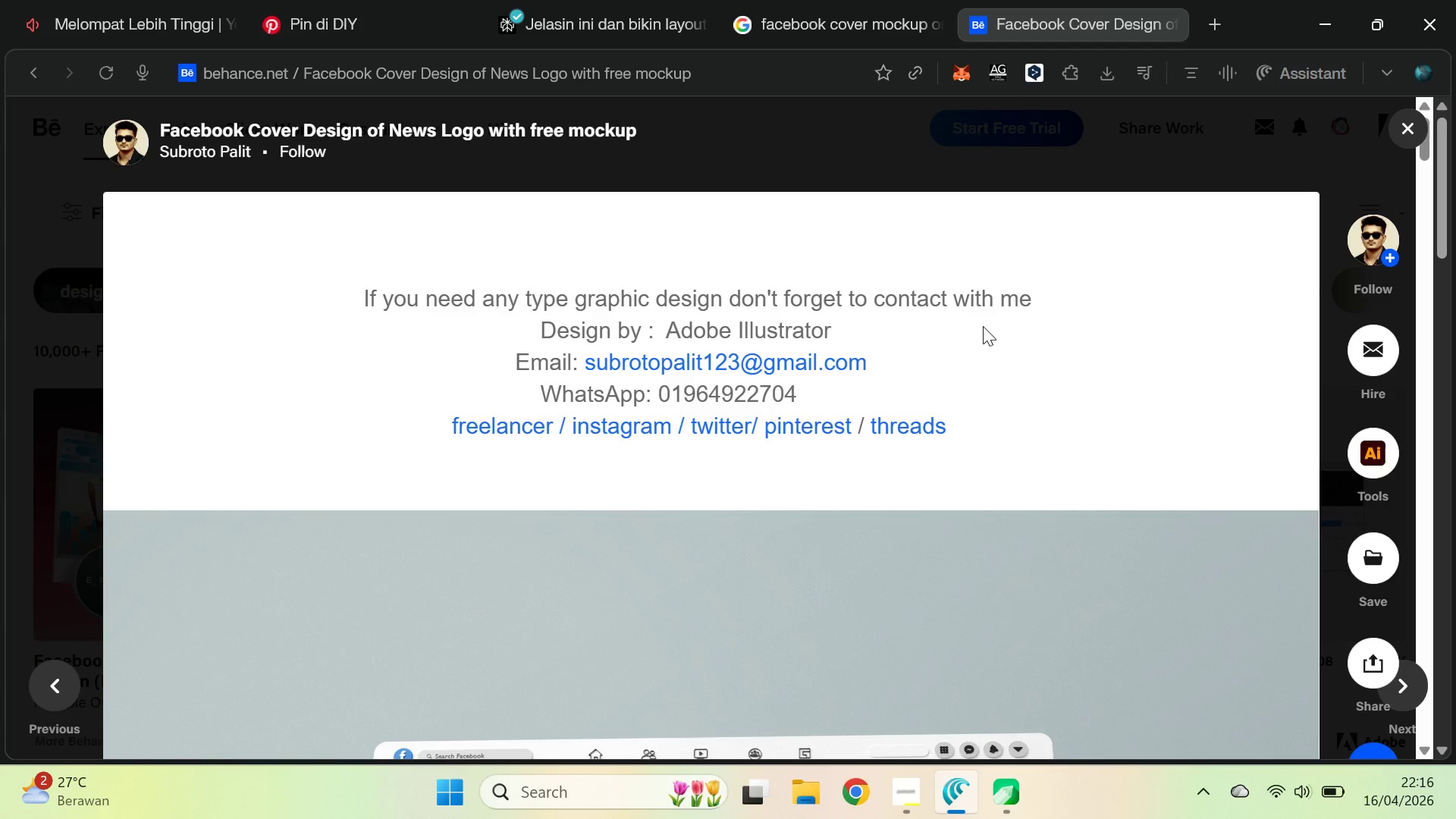 
wait(6.14)
 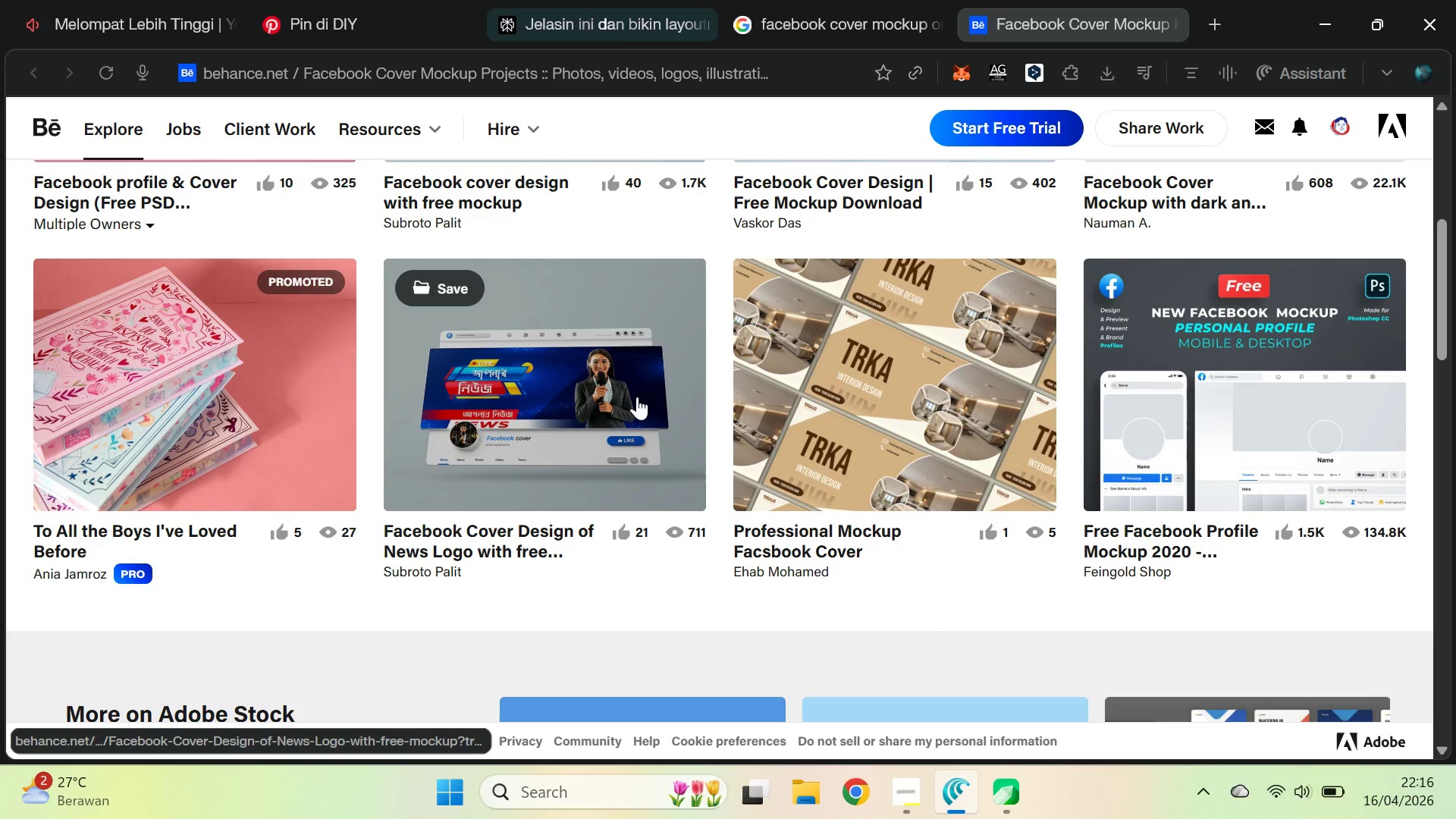 
left_click_drag(start_coordinate=[1426, 152], to_coordinate=[1452, 651])
 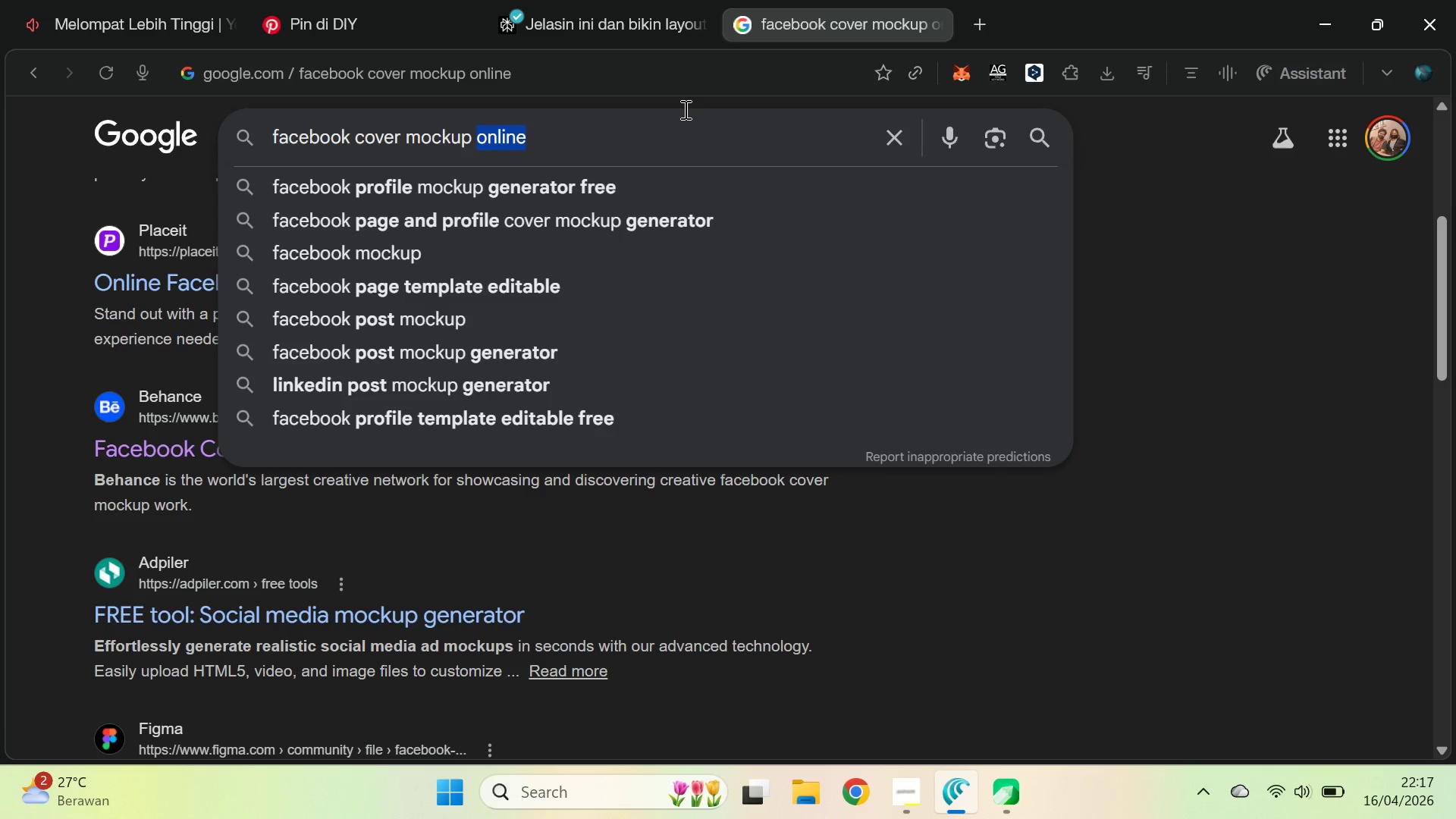 
key(Backspace)
 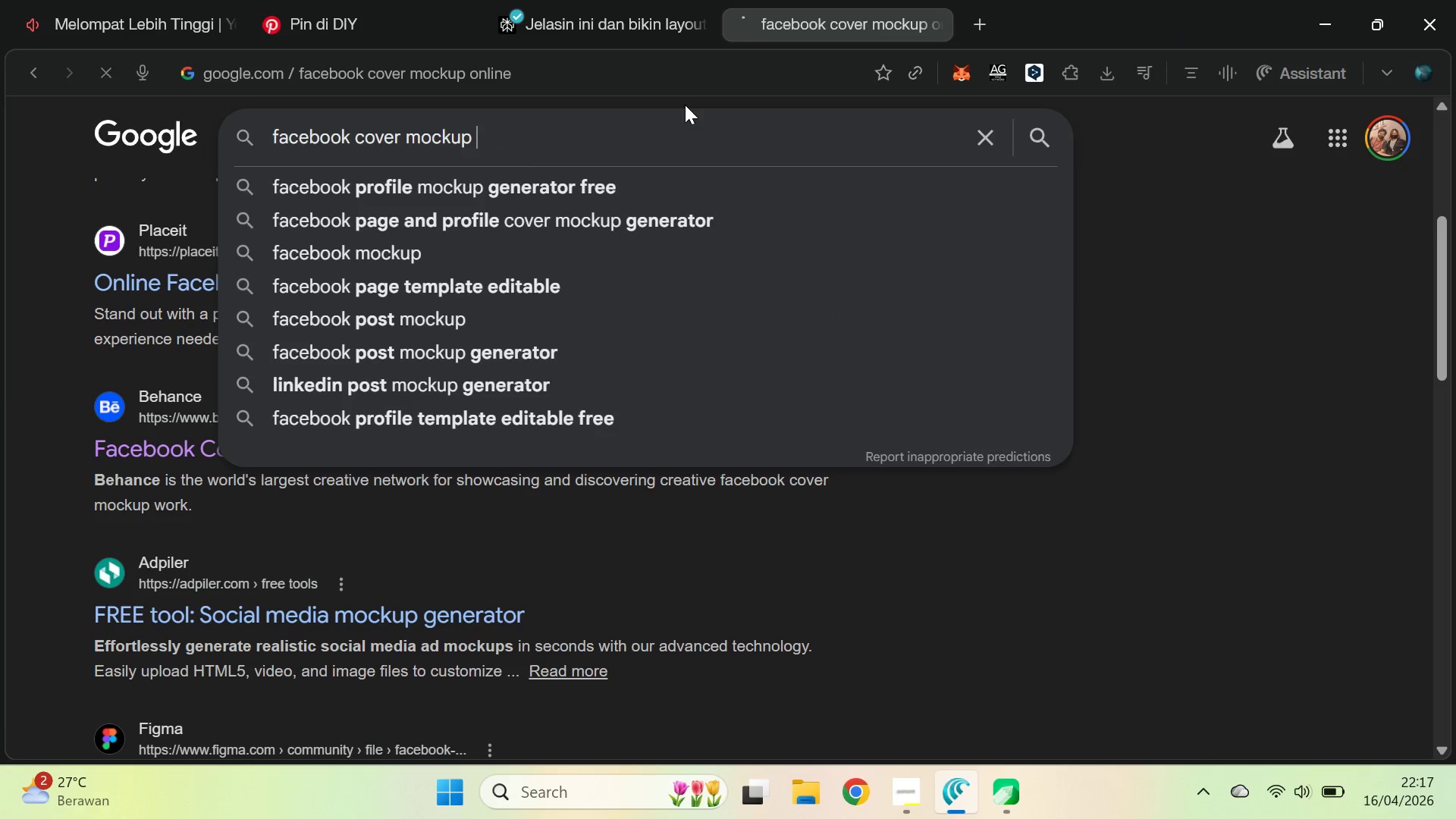 
key(Enter)
 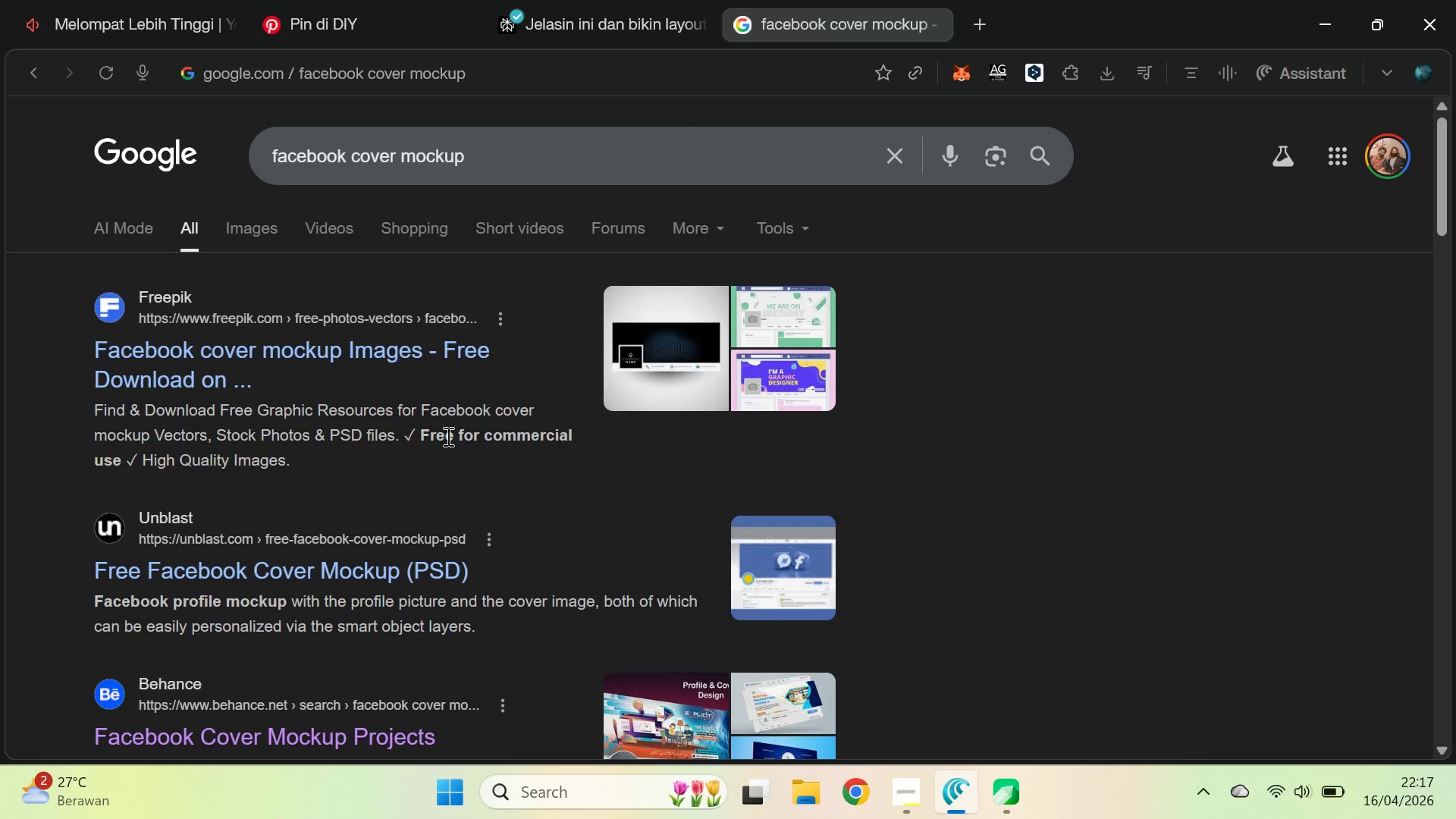 
wait(5.73)
 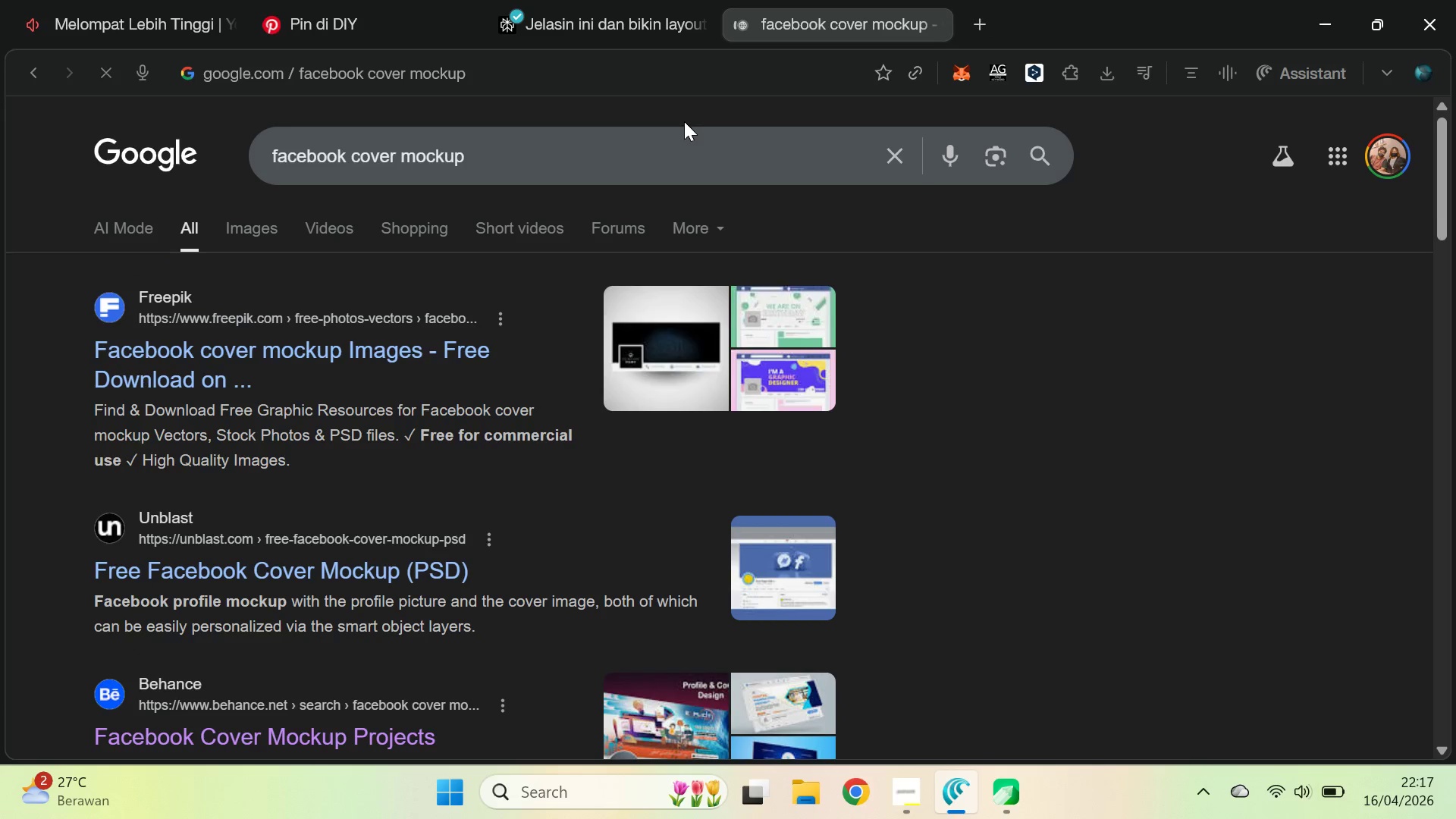 
left_click([553, 0])
 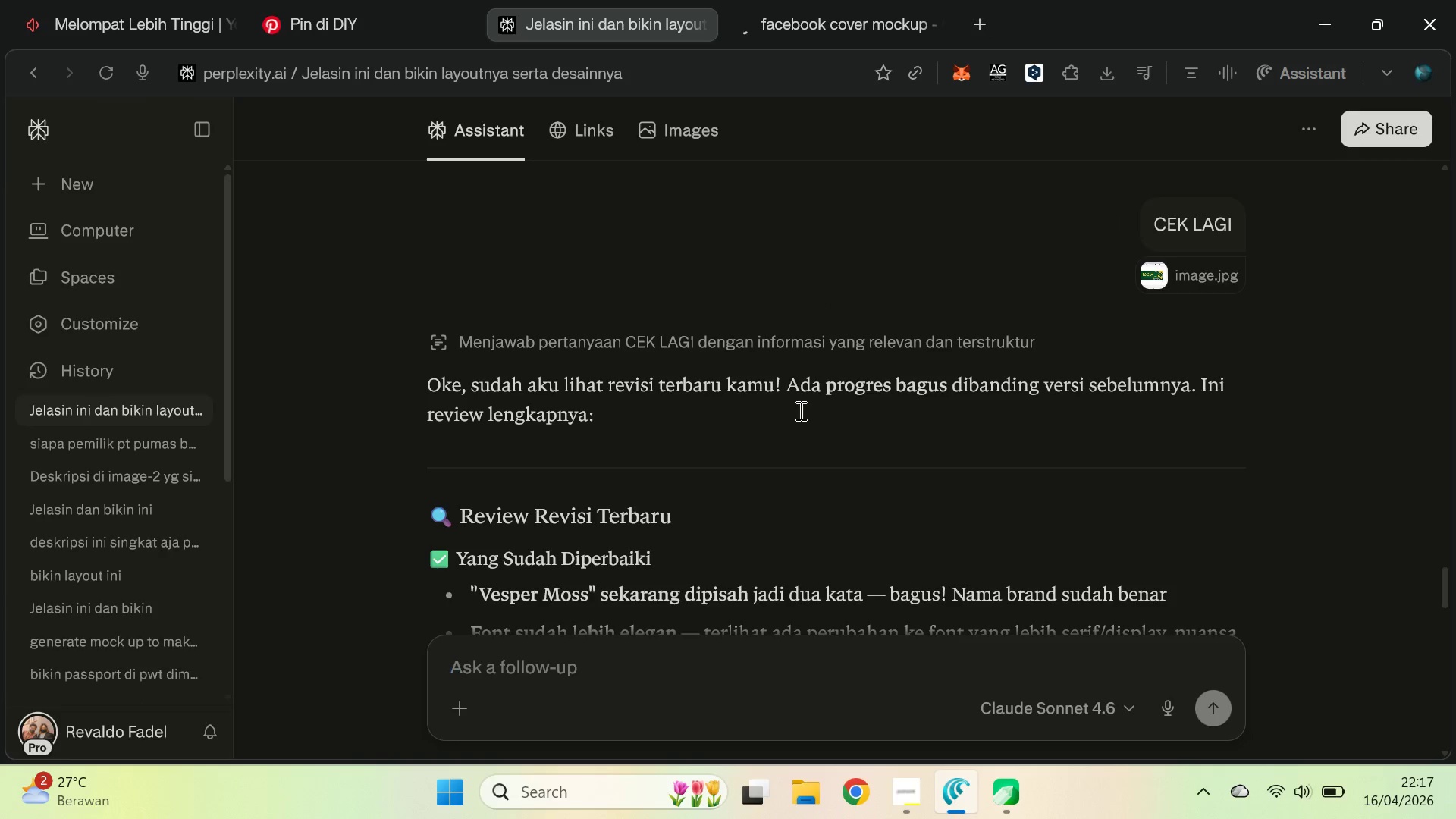 
scroll: coordinate [799, 410], scroll_direction: up, amount: 1.0
 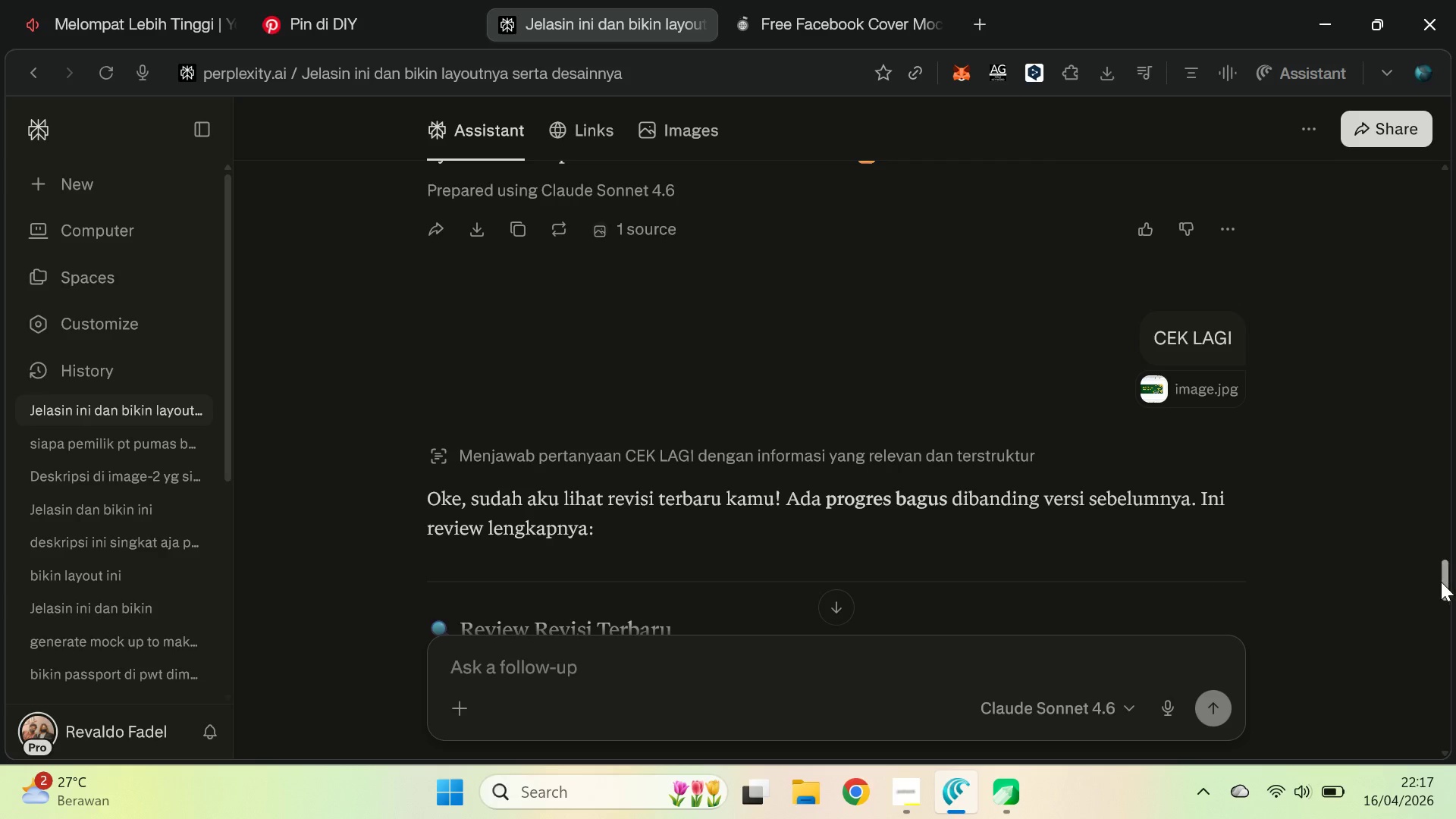 
left_click_drag(start_coordinate=[1442, 582], to_coordinate=[1442, 633])
 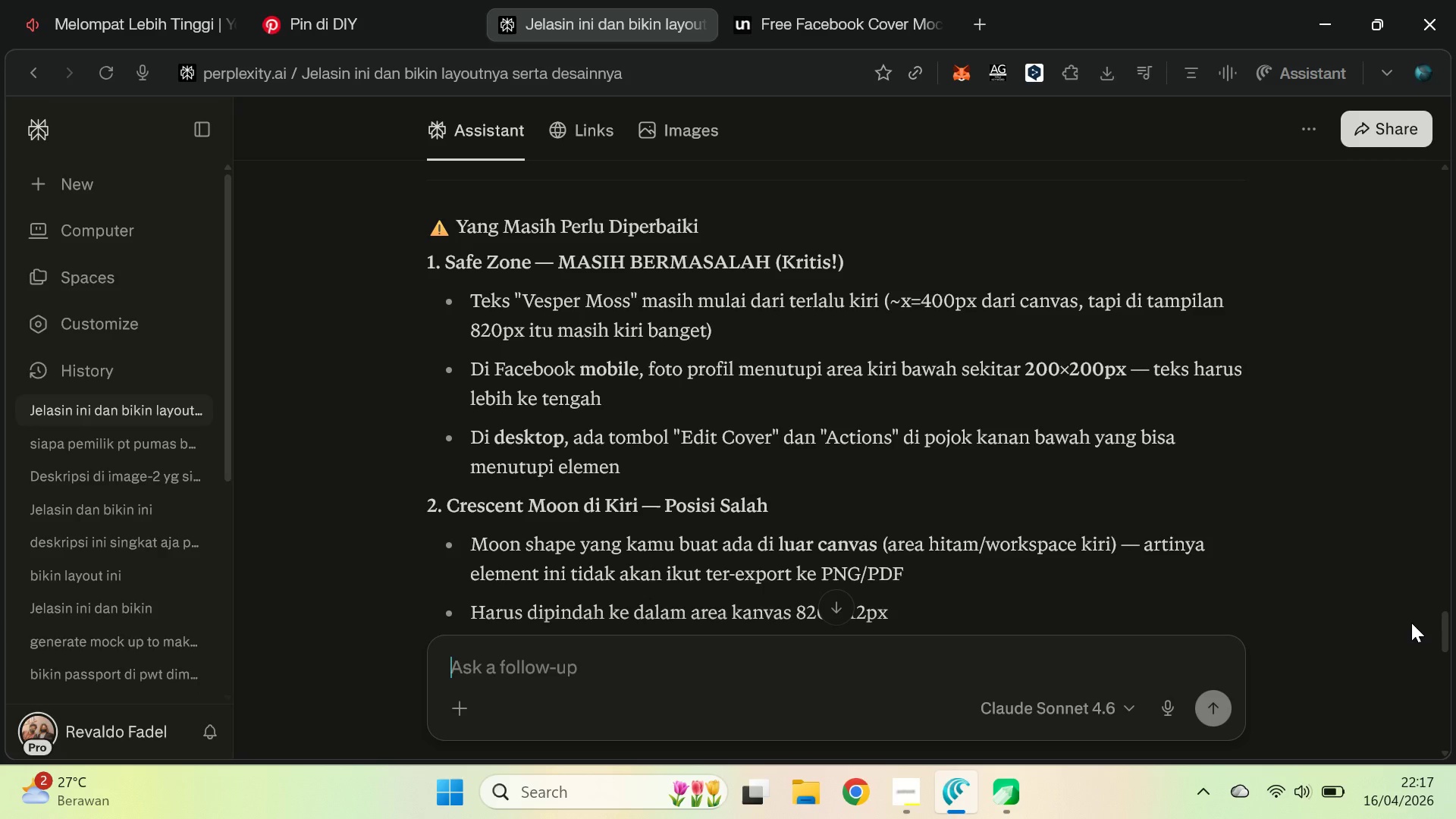 
wait(16.72)
 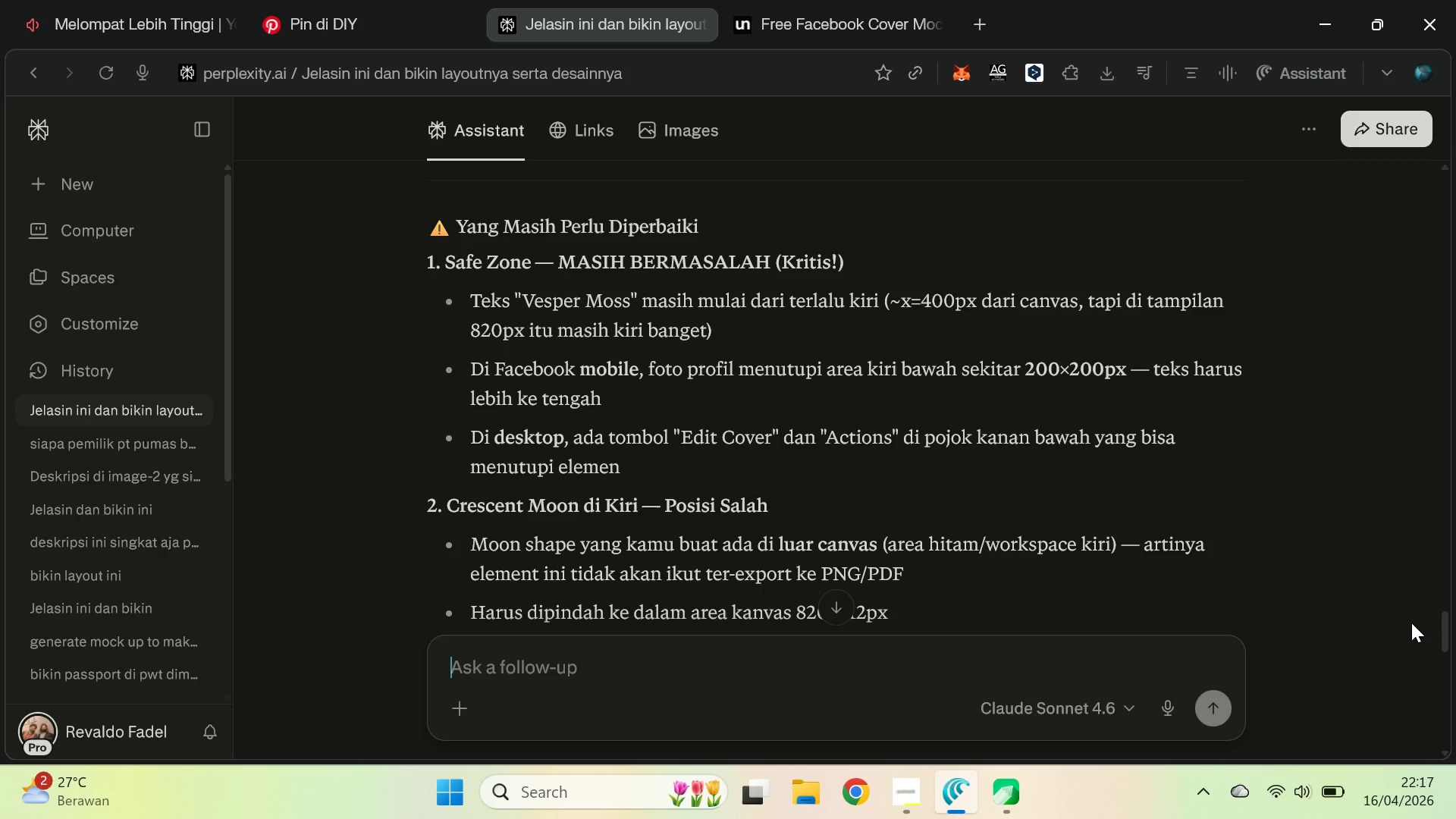 
scroll: coordinate [1101, 468], scroll_direction: down, amount: 1.0
 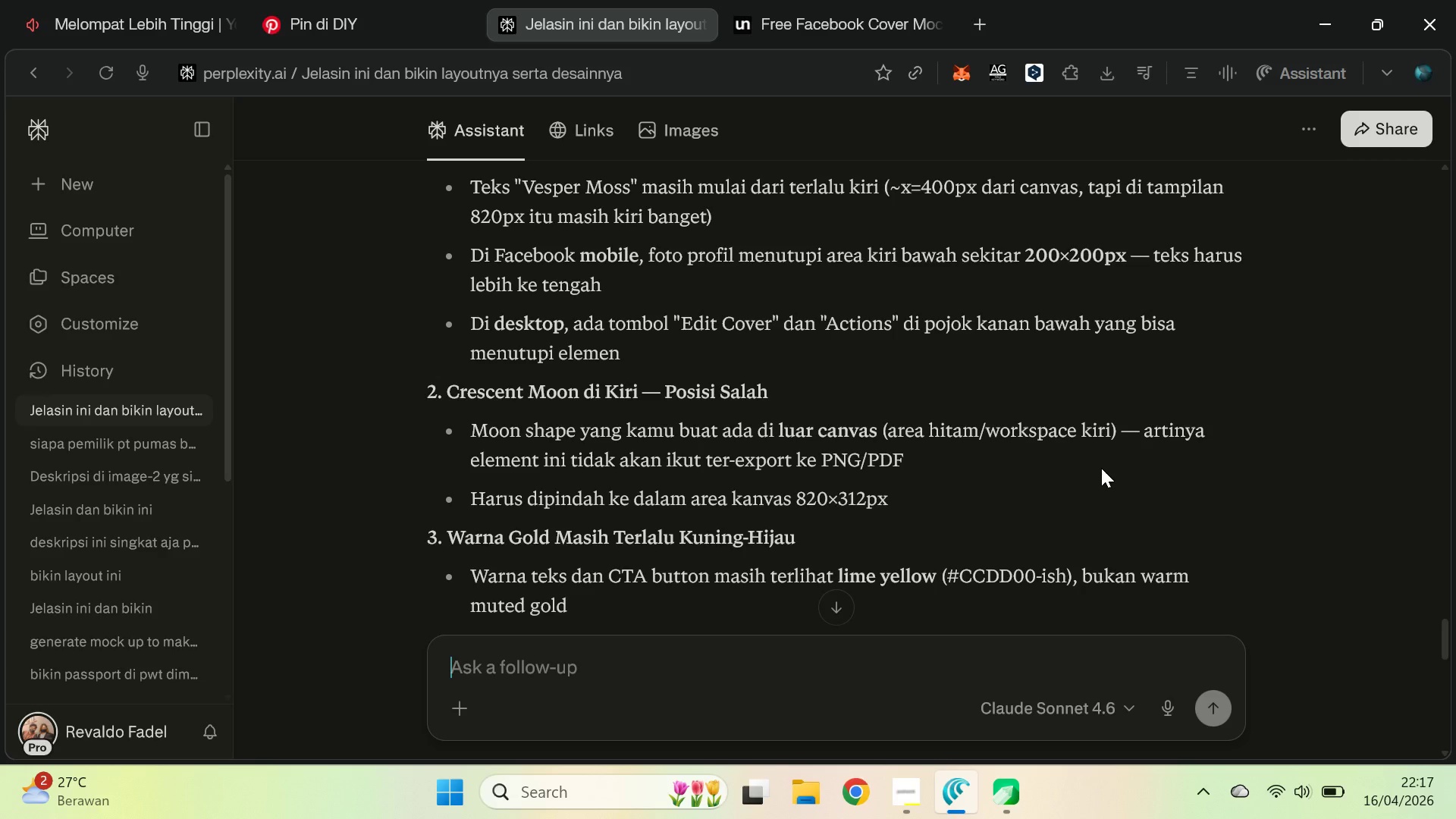 
wait(7.1)
 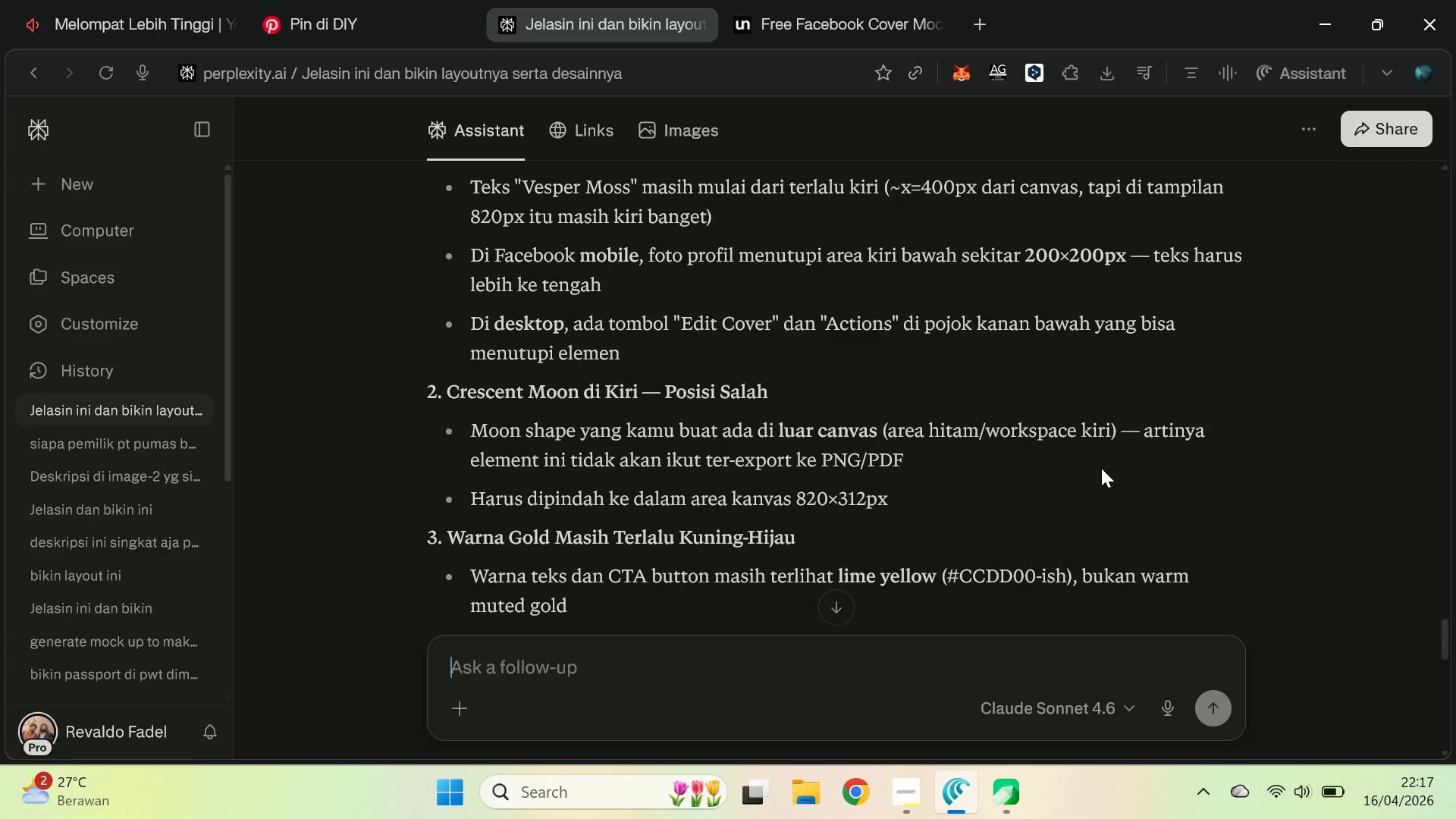 
key(Alt+AltLeft)
 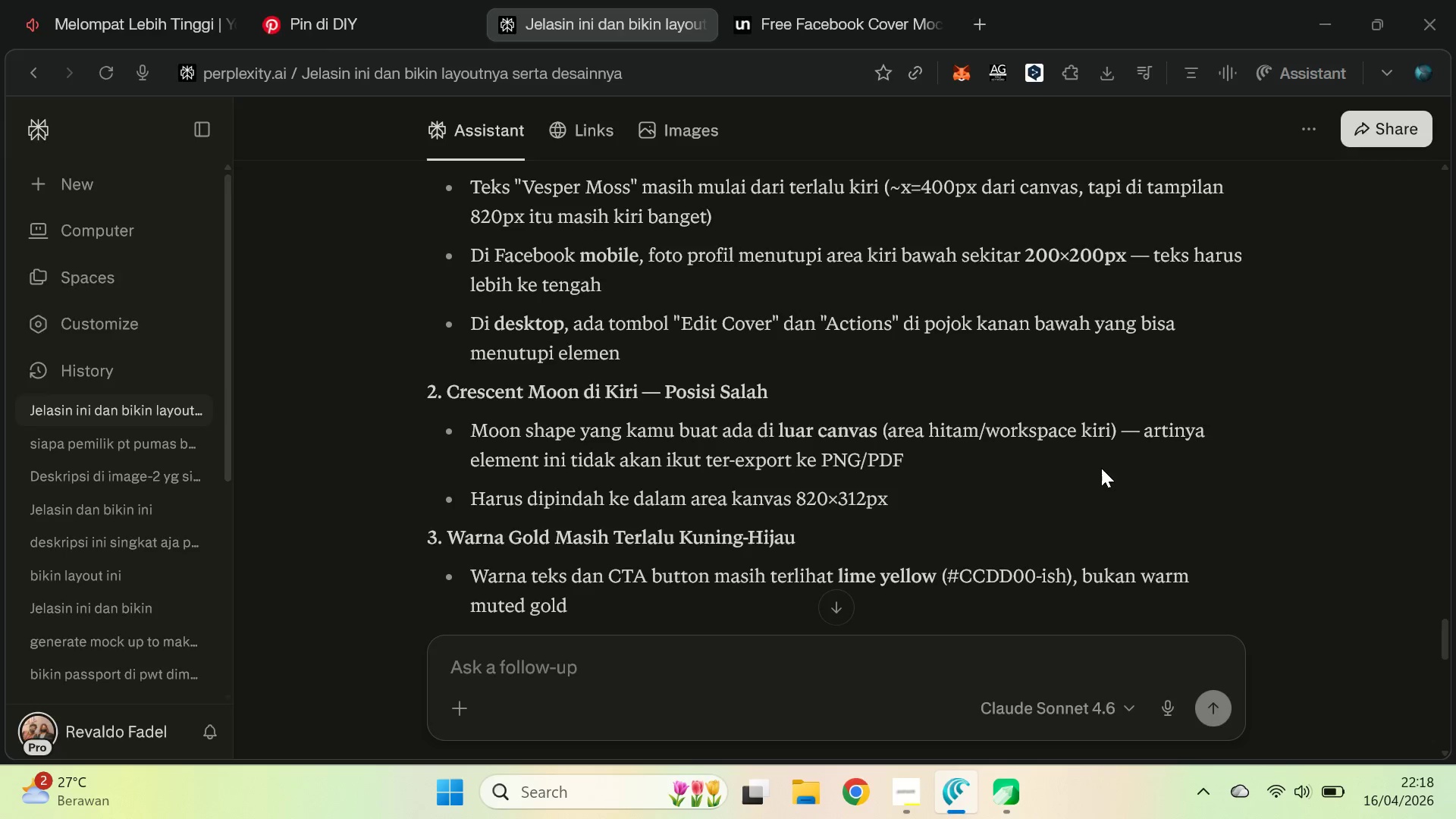 
key(Alt+Tab)
 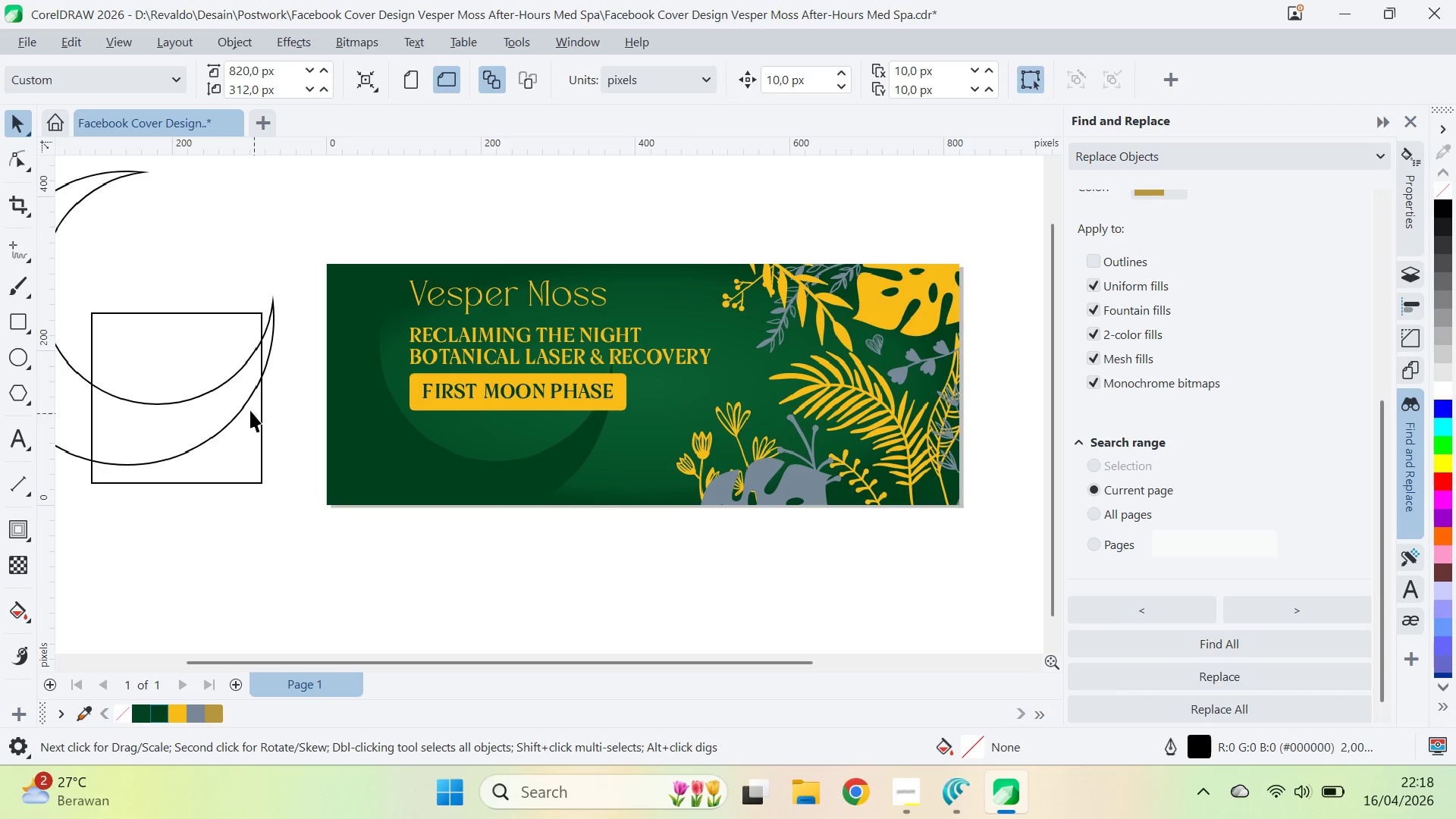 
hold_key(key=ShiftLeft, duration=0.48)
 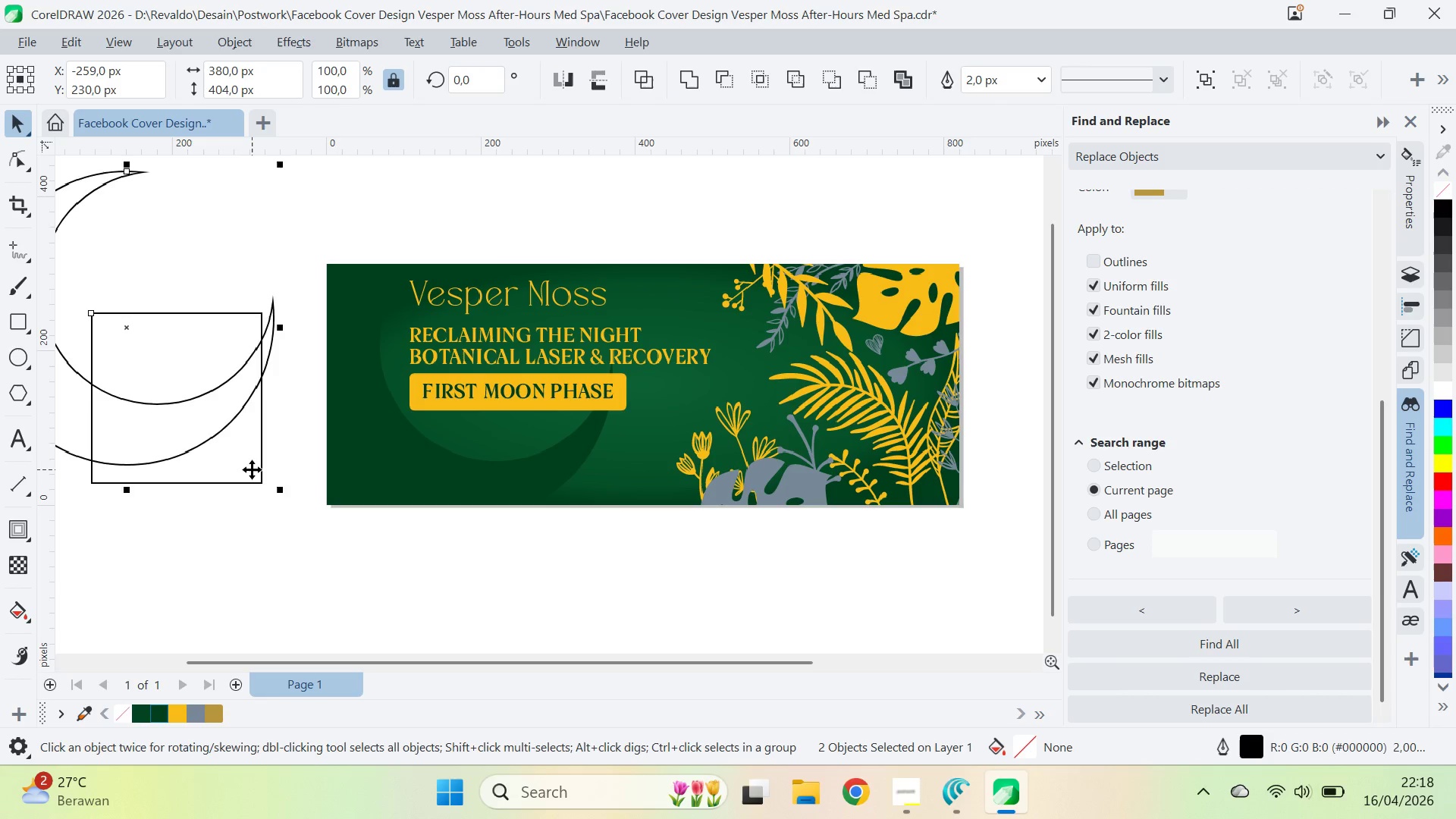 
key(Delete)
 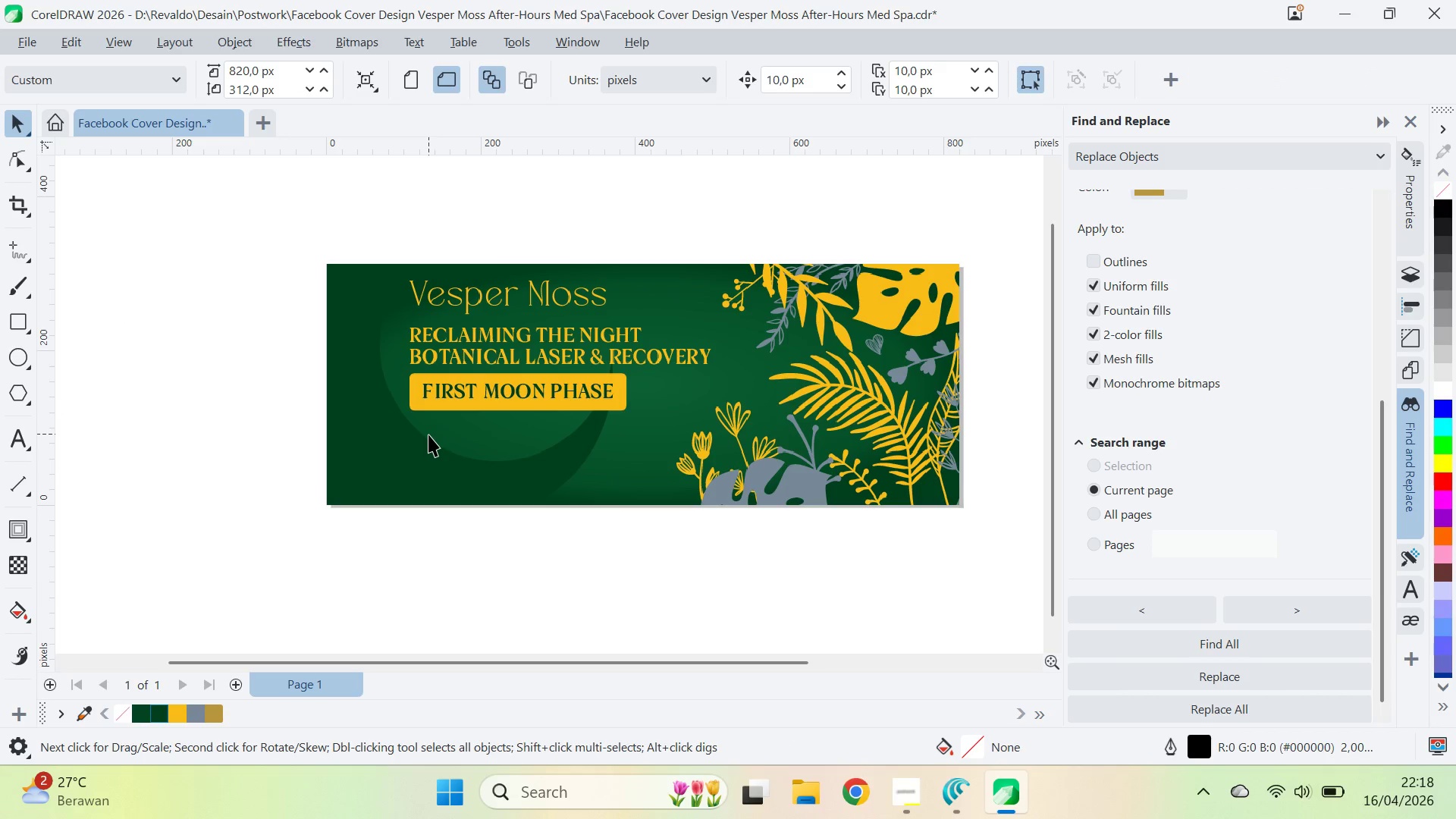 
double_click([428, 435])
 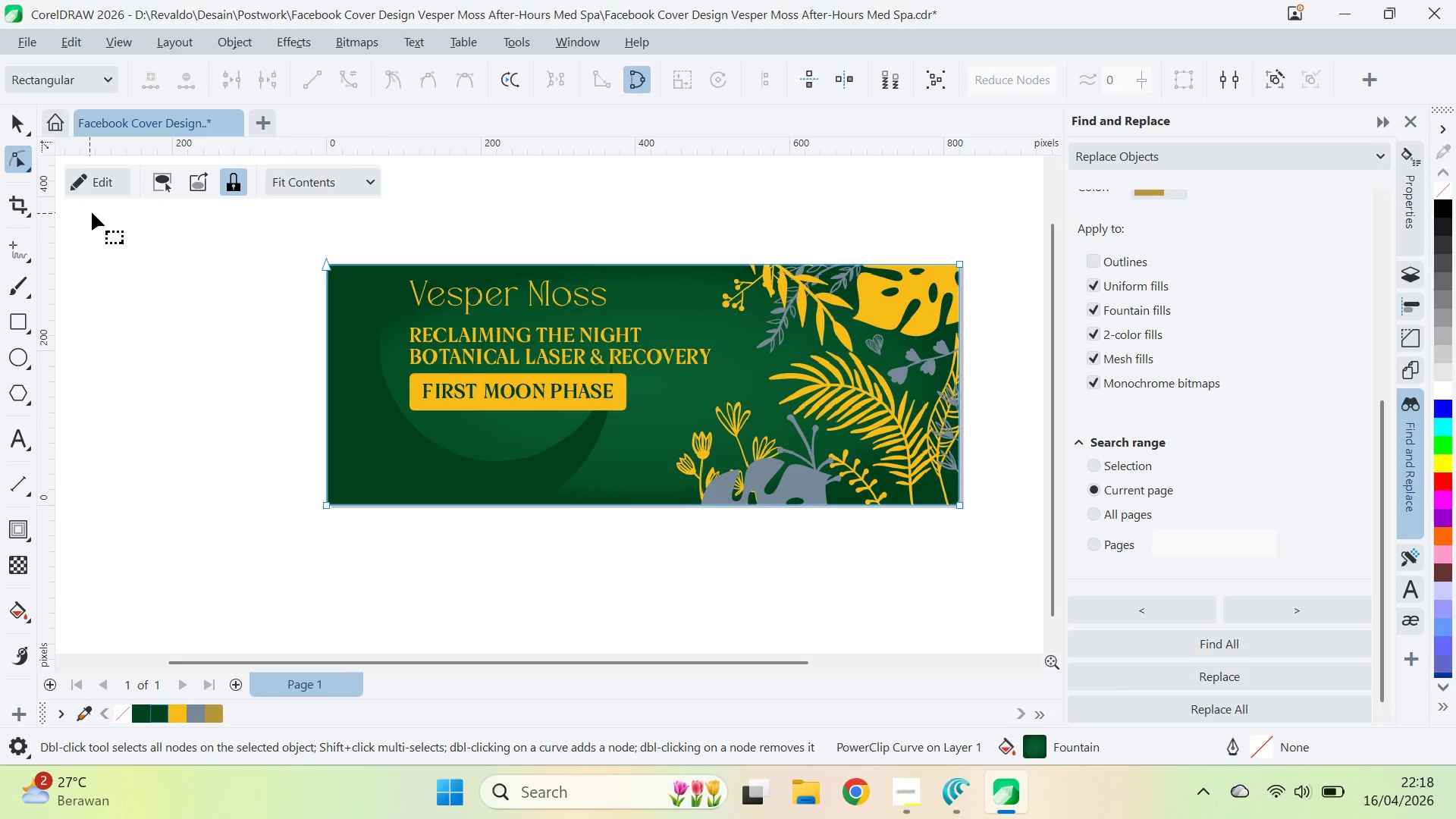 
left_click_drag(start_coordinate=[103, 206], to_coordinate=[111, 187])
 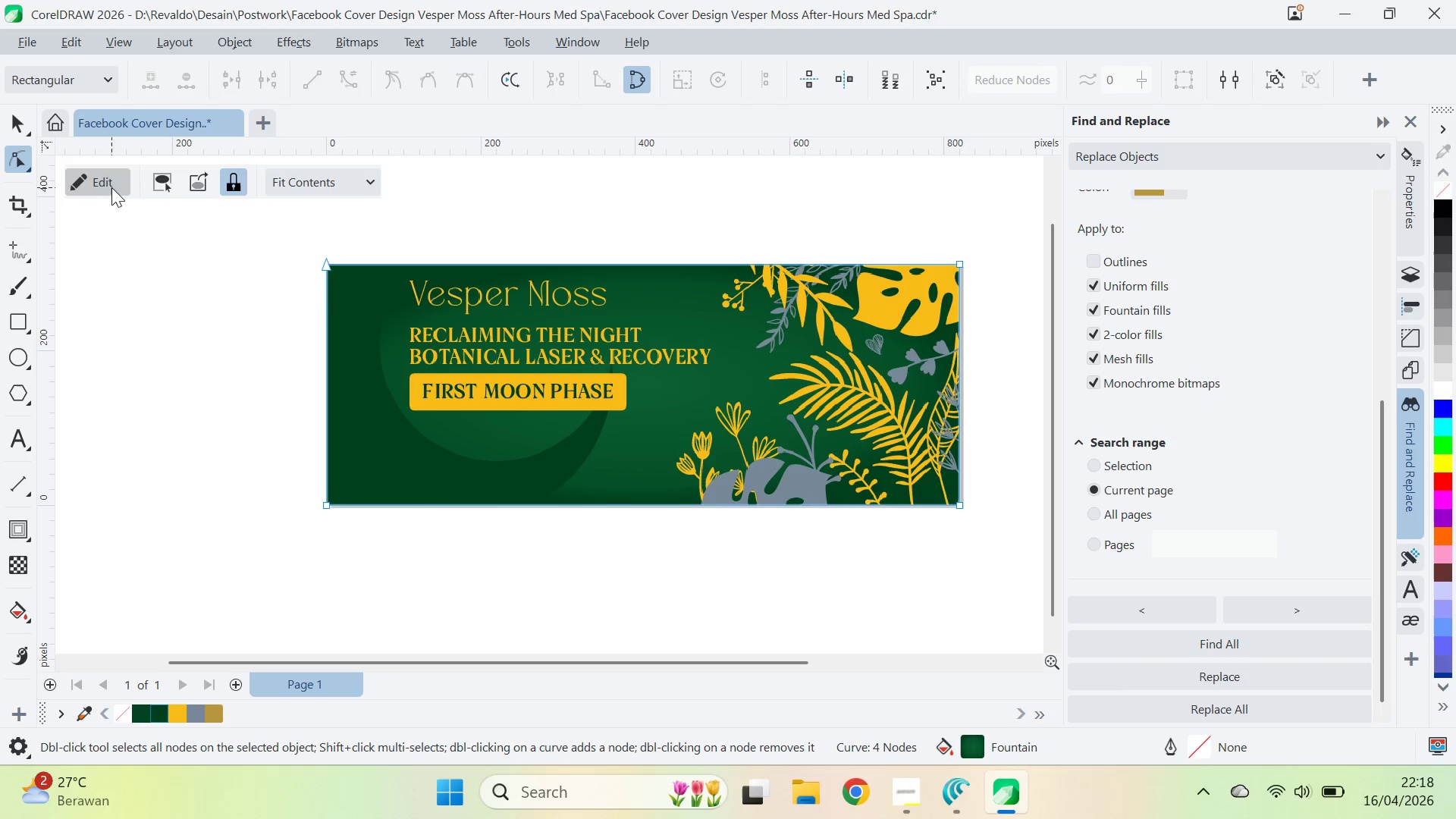 
double_click([111, 187])
 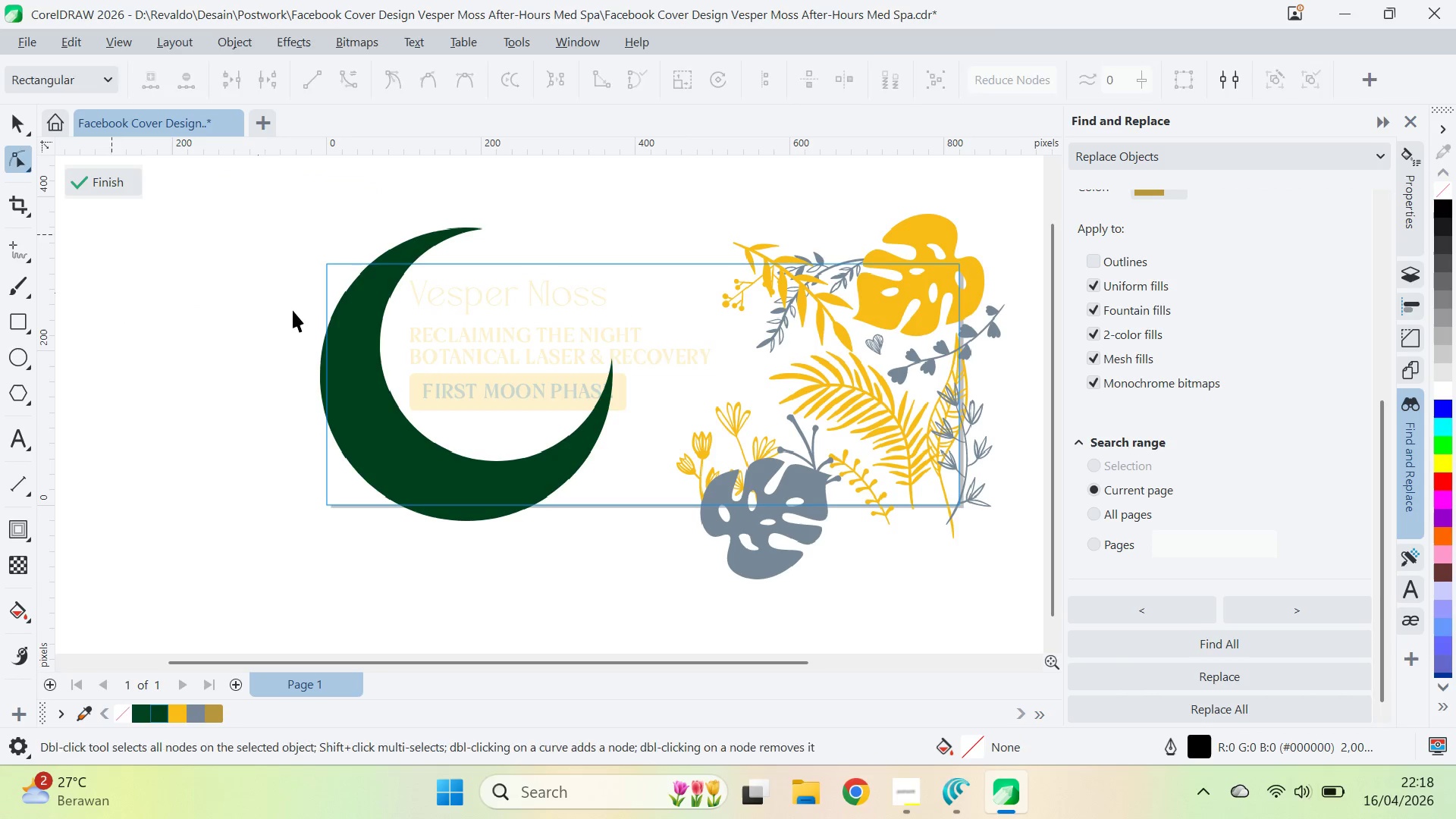 
key(V)
 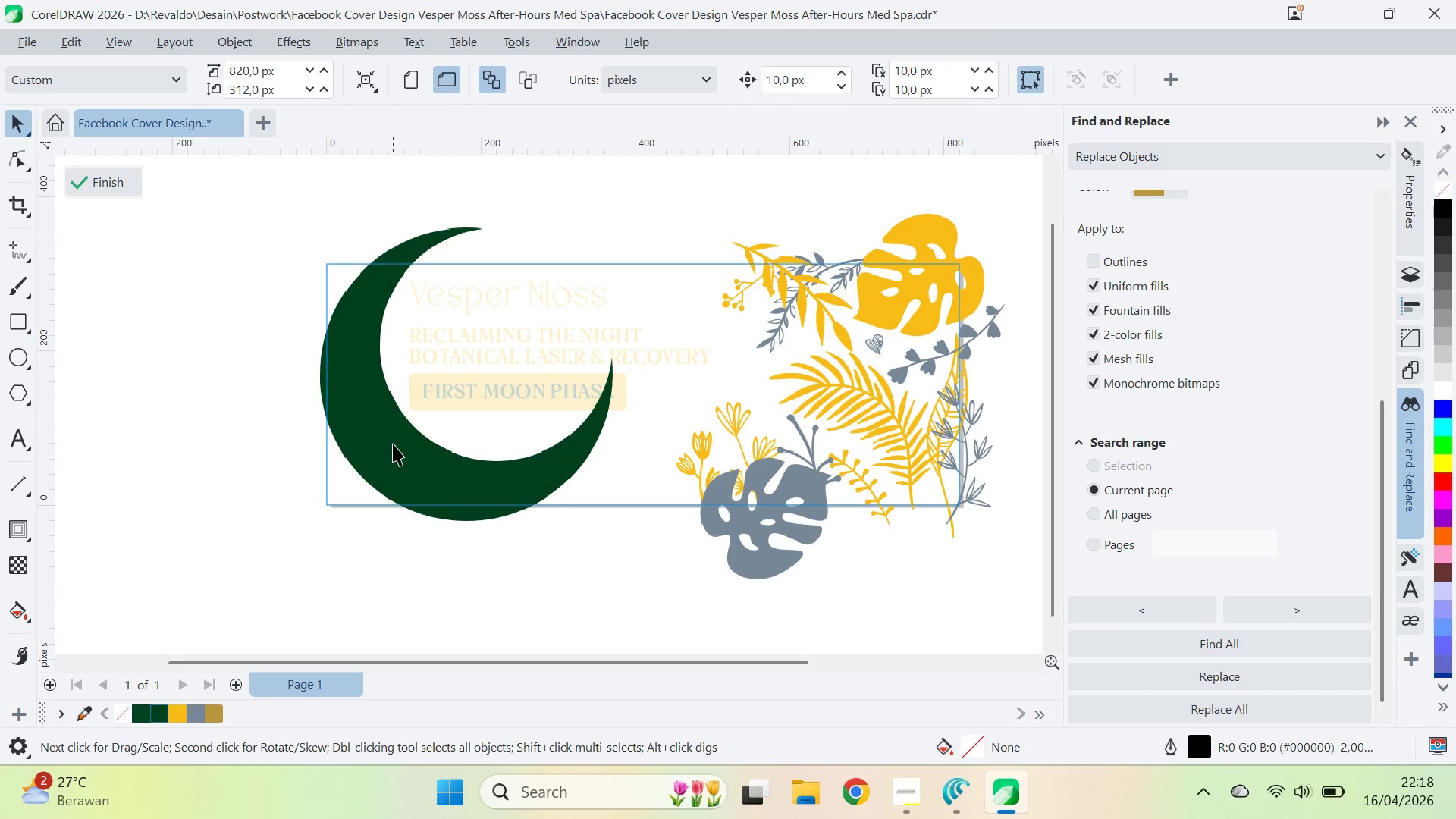 
left_click_drag(start_coordinate=[393, 444], to_coordinate=[431, 447])
 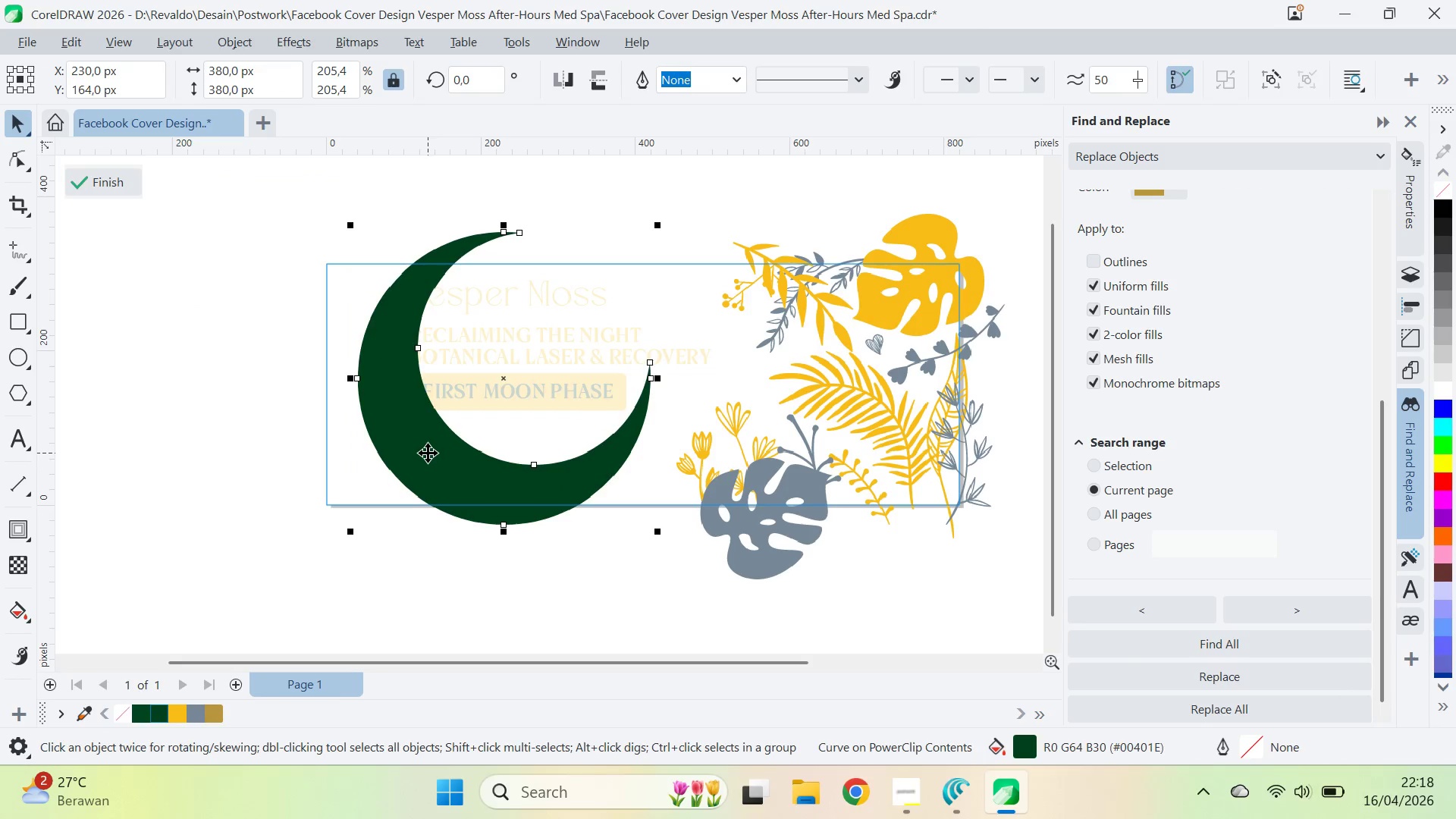 
left_click_drag(start_coordinate=[428, 453], to_coordinate=[403, 454])
 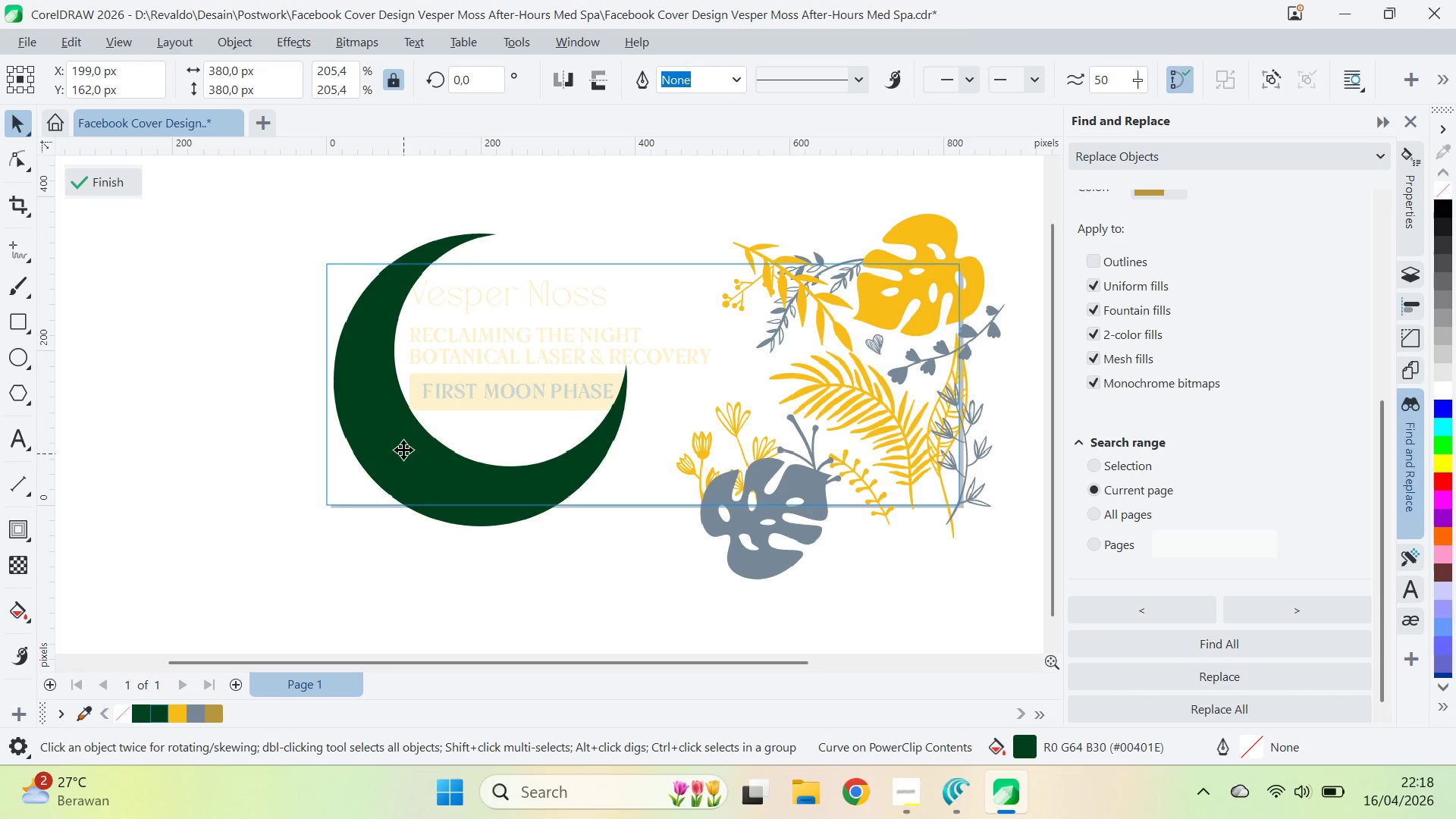 
left_click_drag(start_coordinate=[403, 453], to_coordinate=[403, 444])
 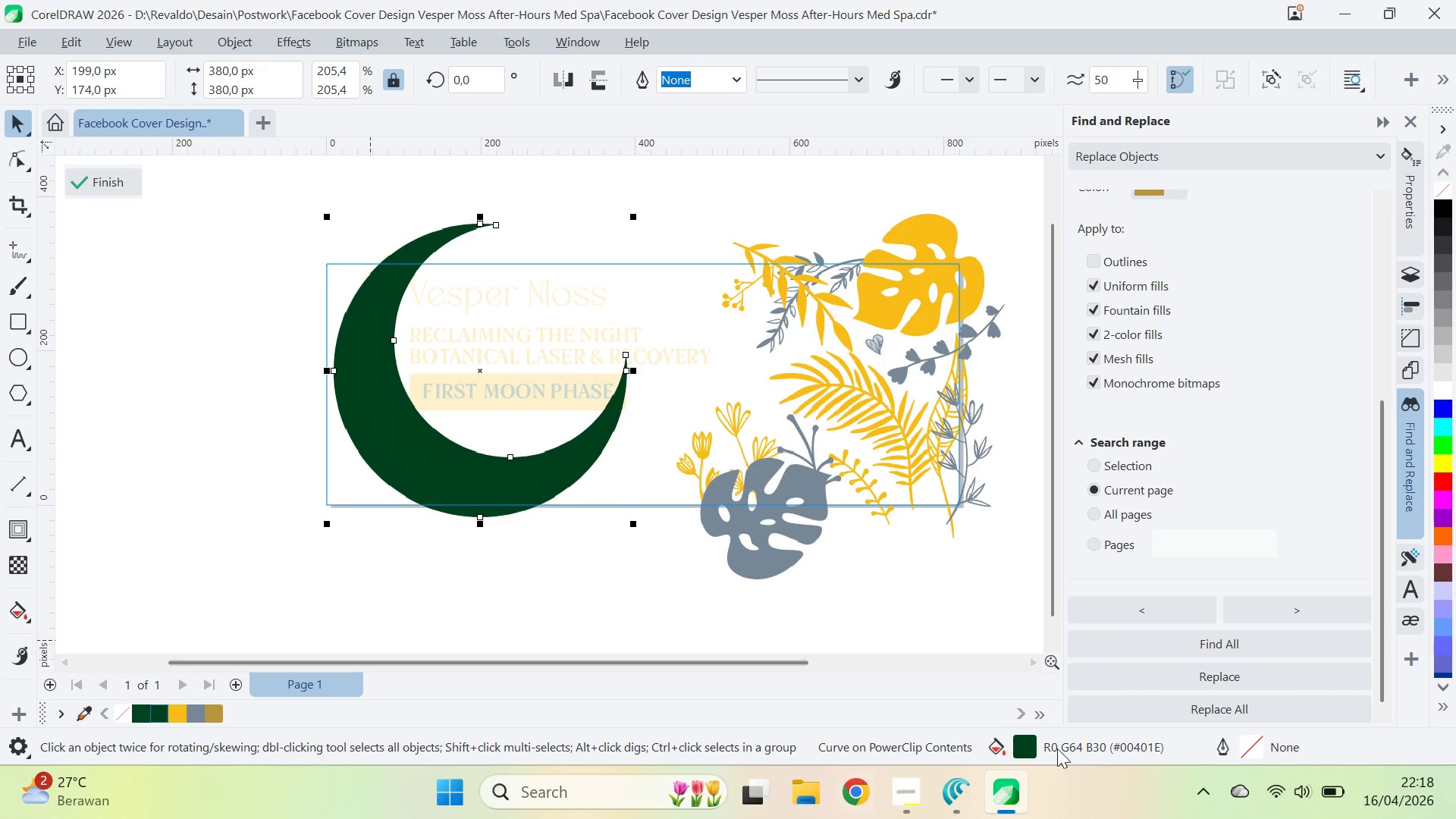 
double_click([1027, 753])
 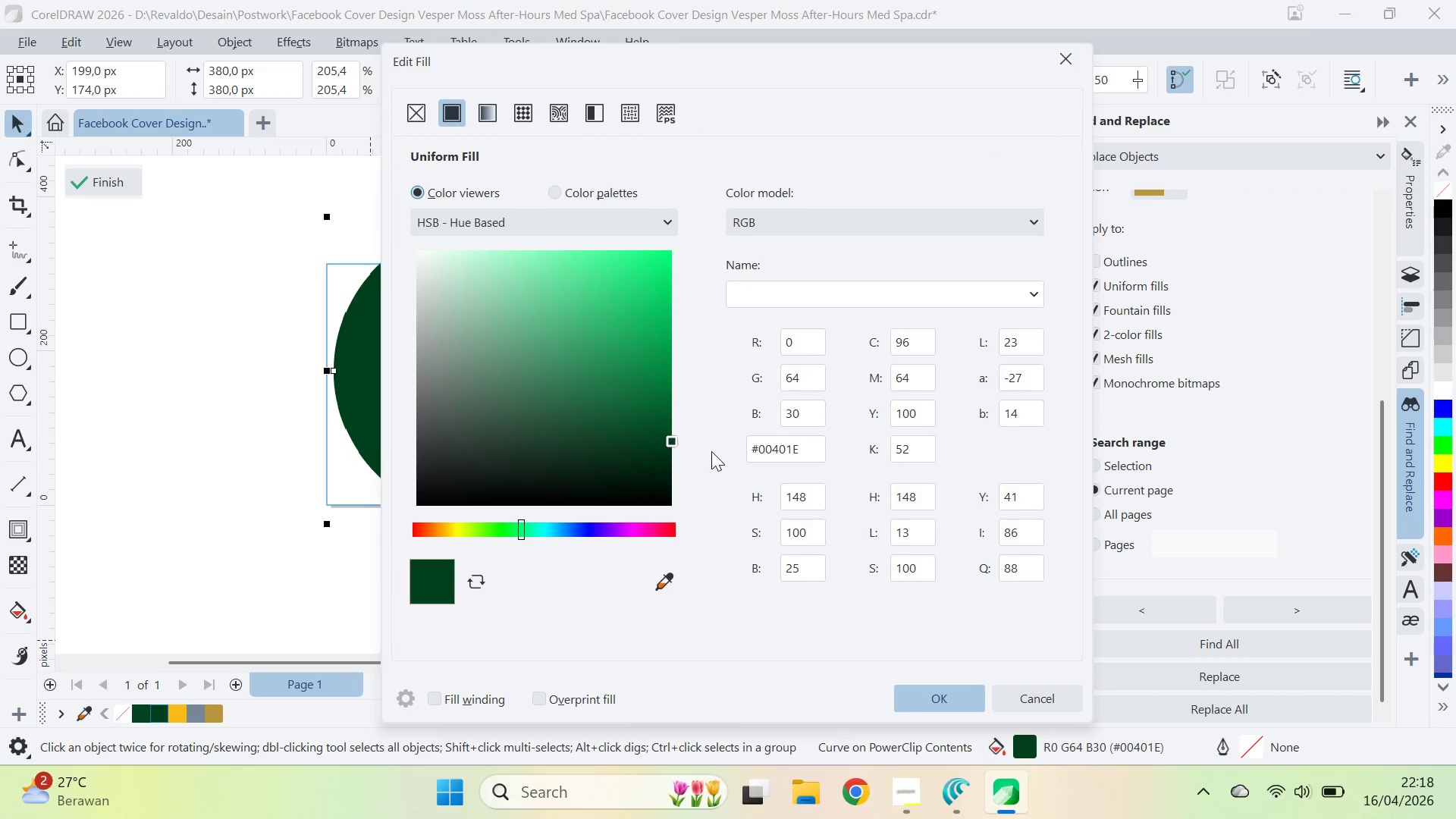 
left_click_drag(start_coordinate=[658, 458], to_coordinate=[657, 470])
 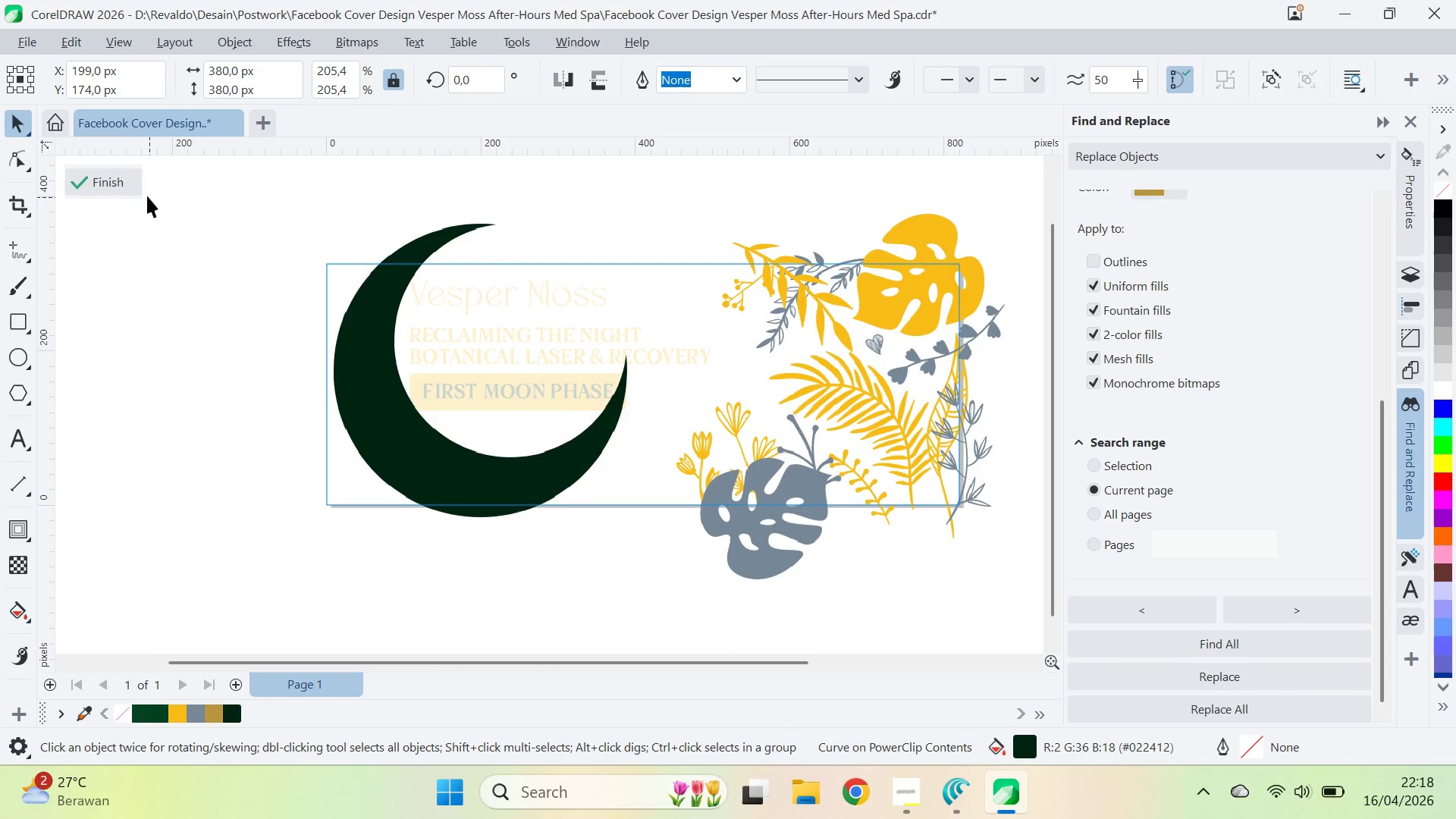 
double_click([309, 293])
 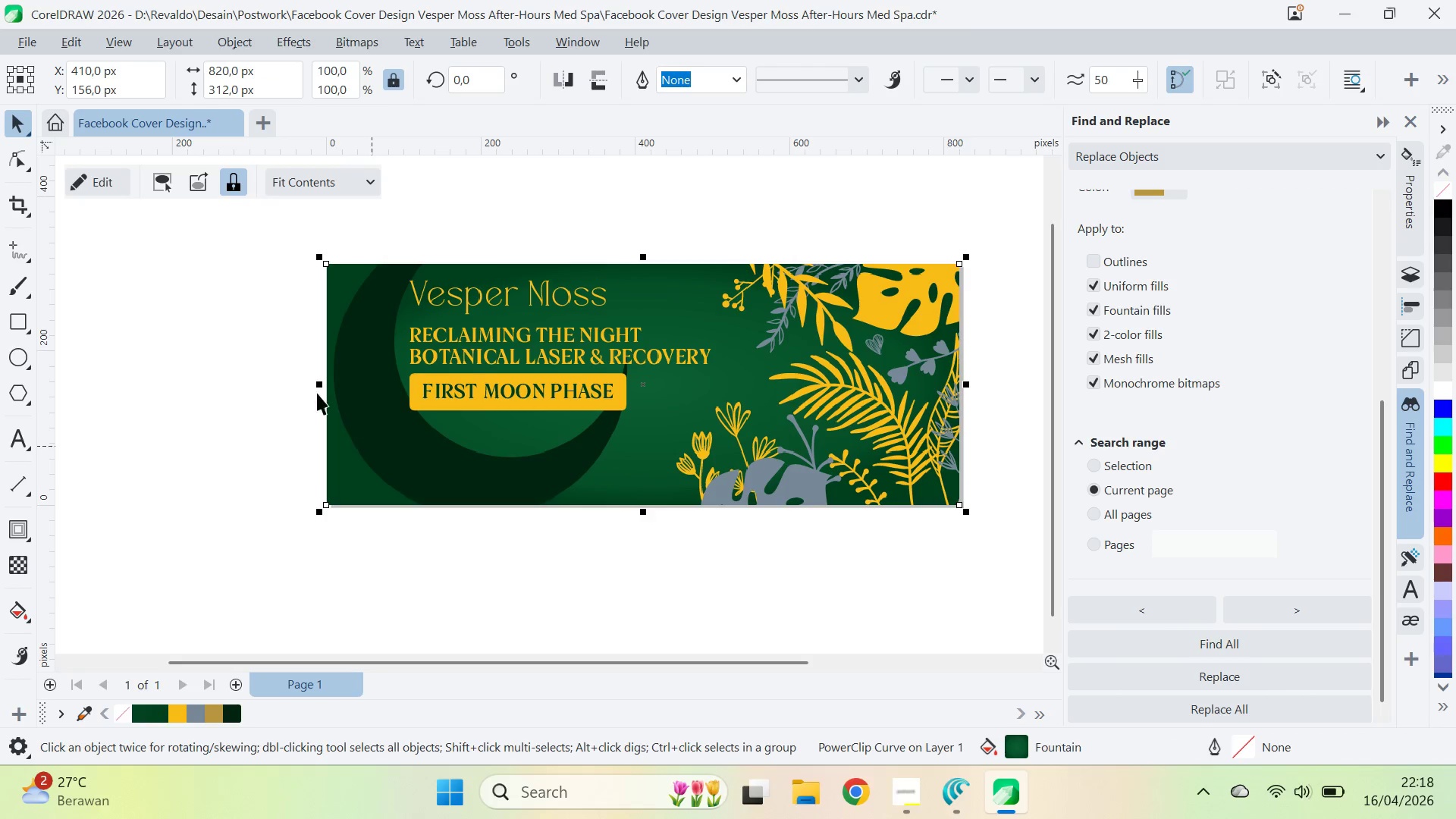 
left_click([113, 181])
 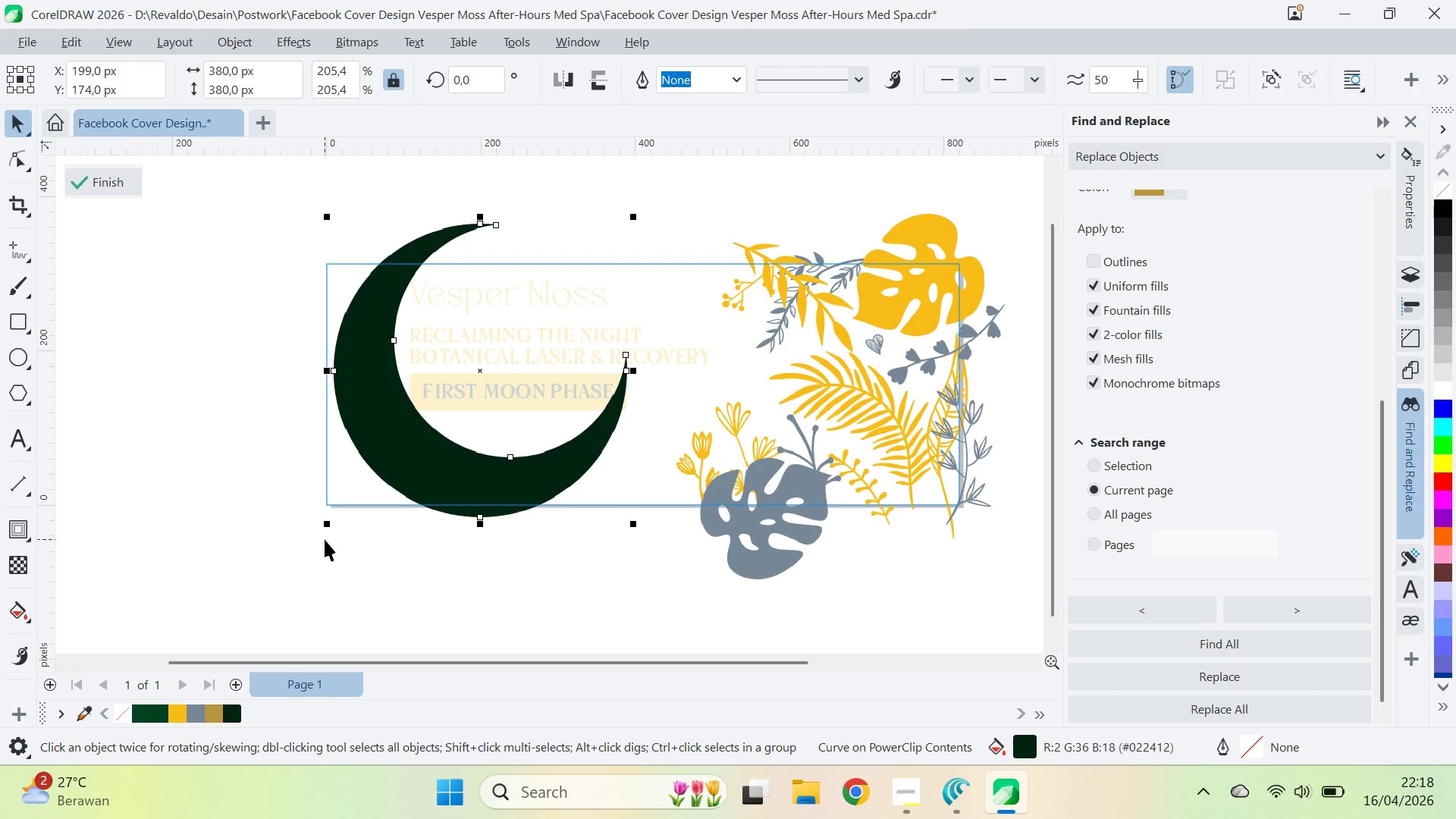 
left_click_drag(start_coordinate=[321, 529], to_coordinate=[277, 556])
 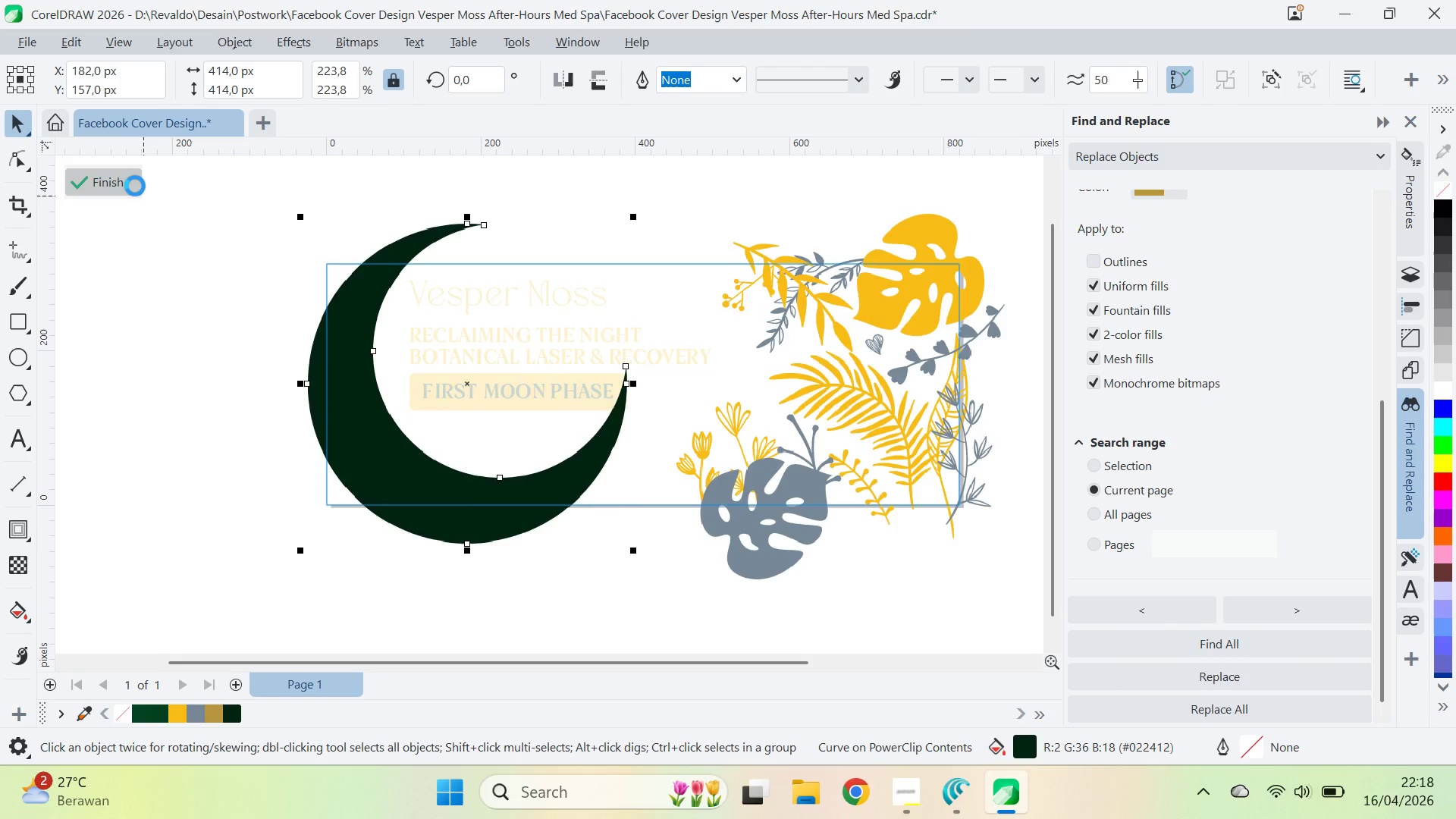 
double_click([206, 337])
 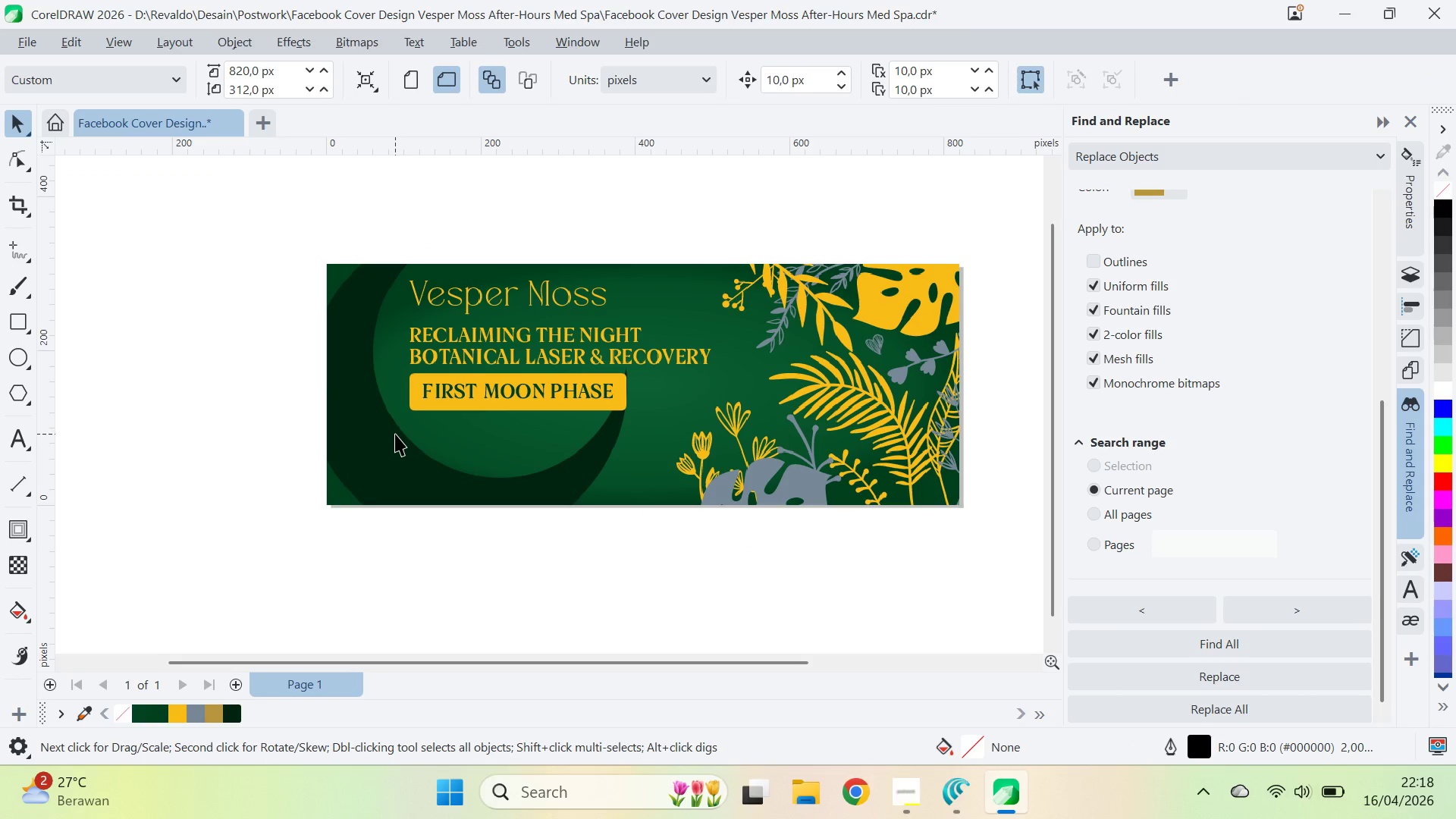 
left_click([395, 434])
 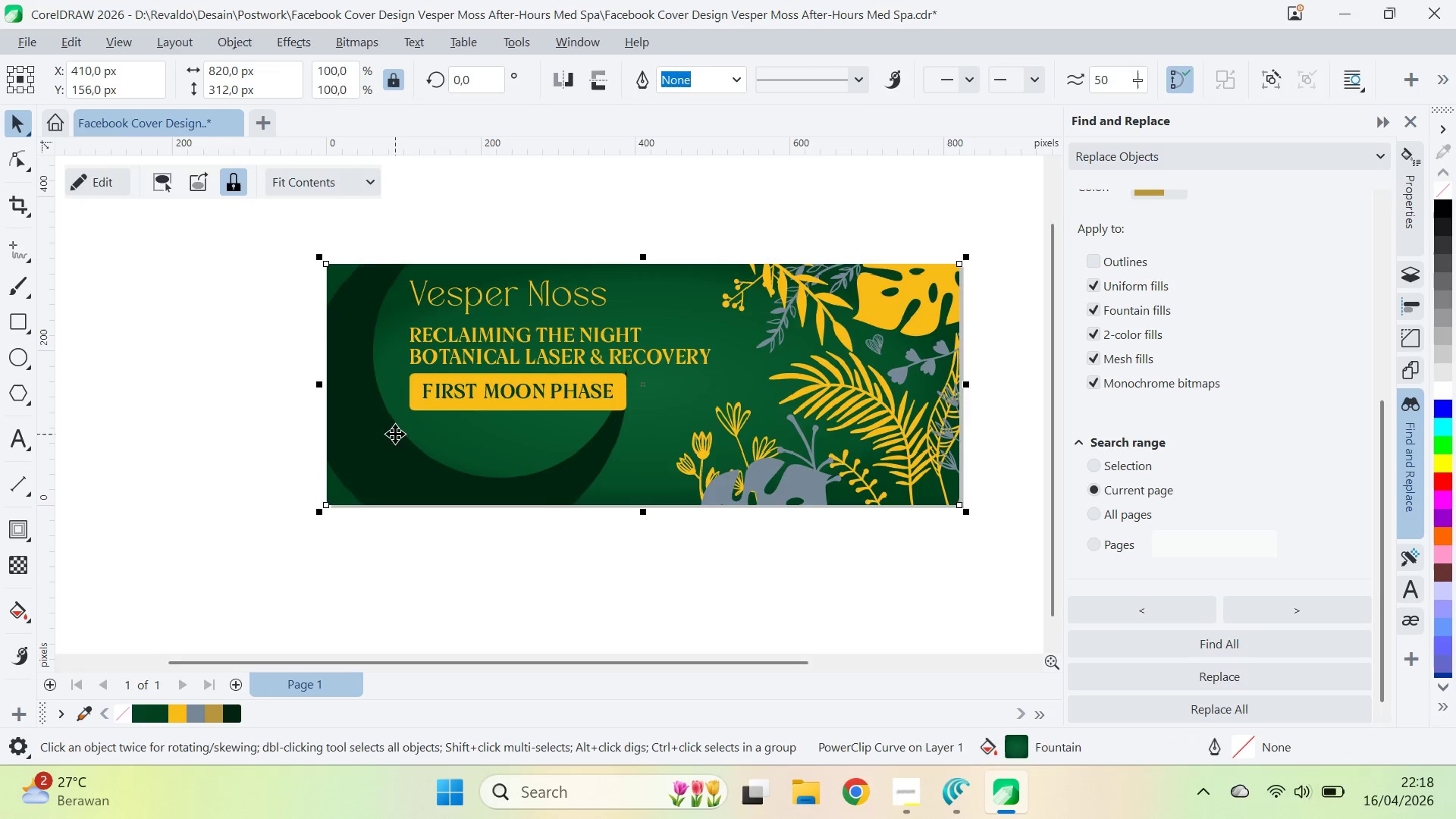 
key(Control+Z)
 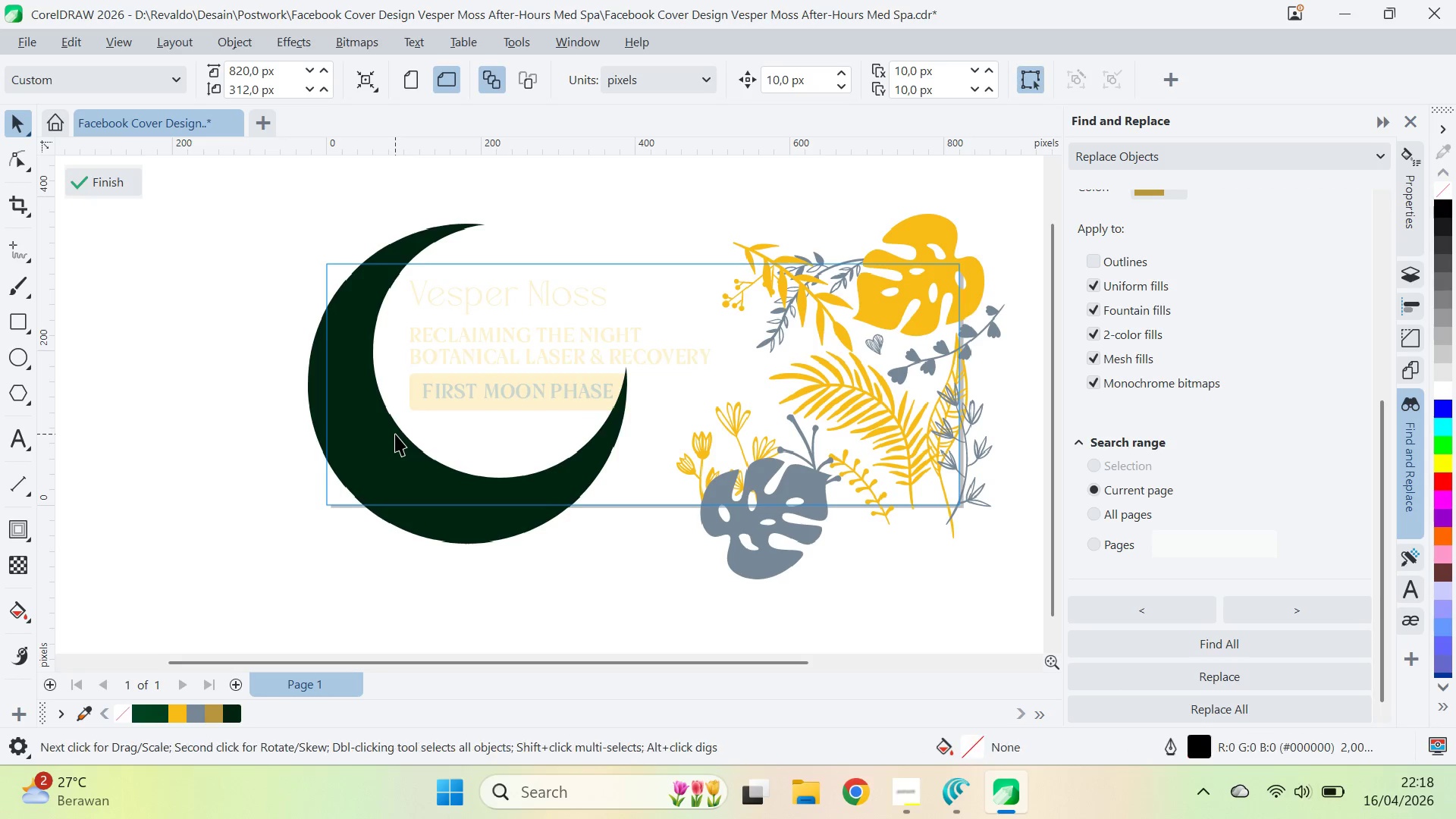 
key(Control+Z)
 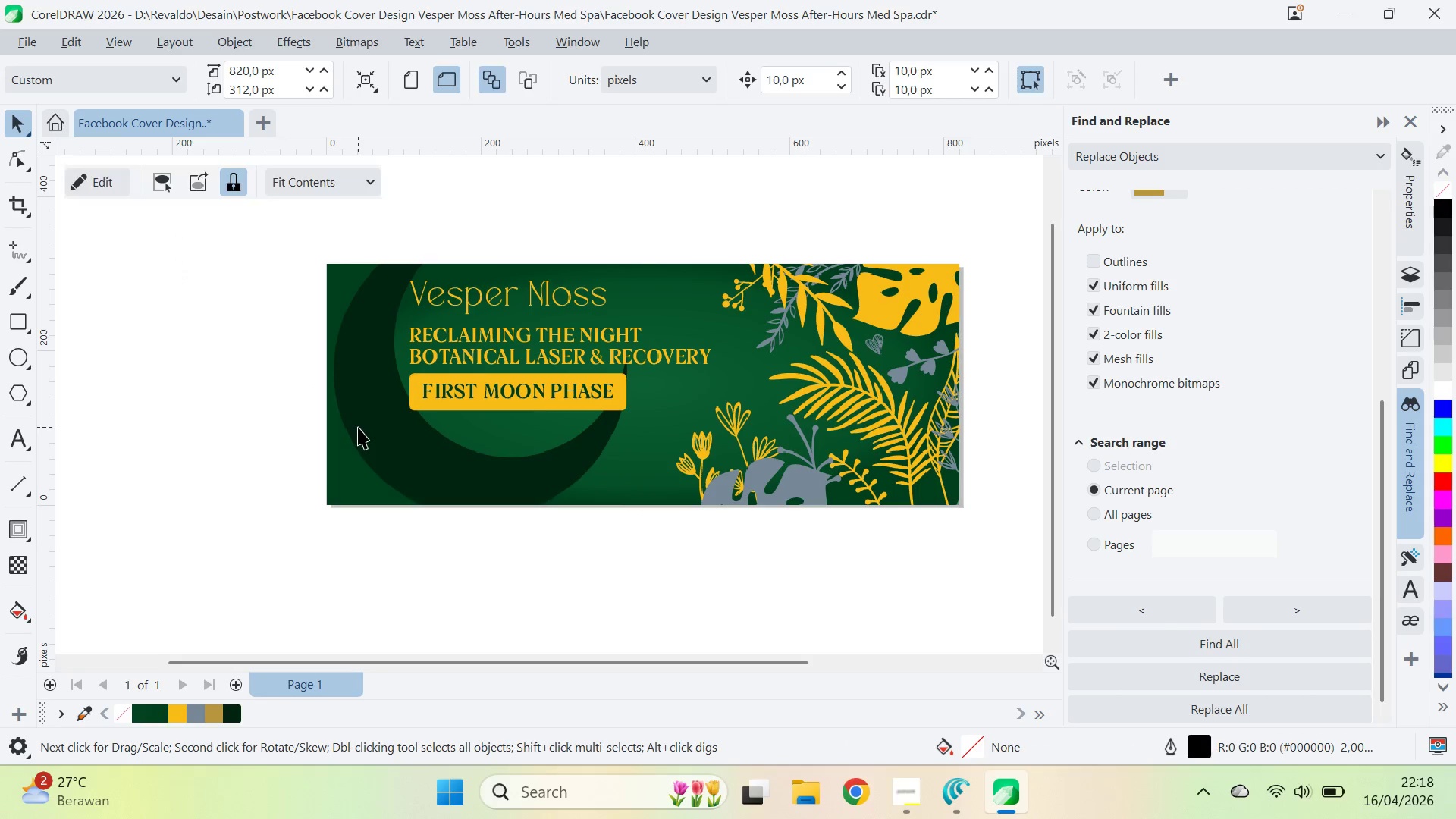 
left_click([155, 709])
 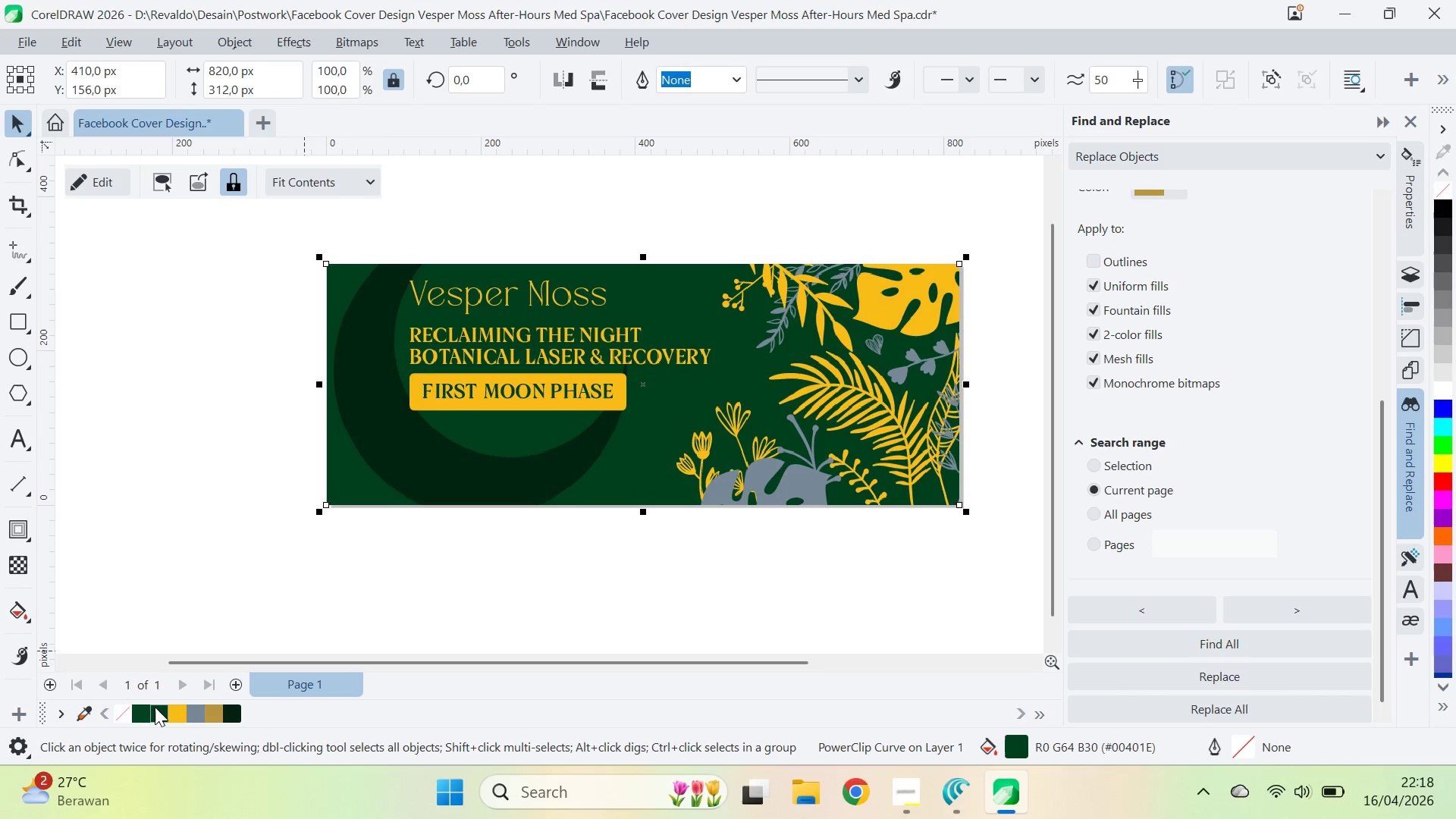 
key(Control+Z)
 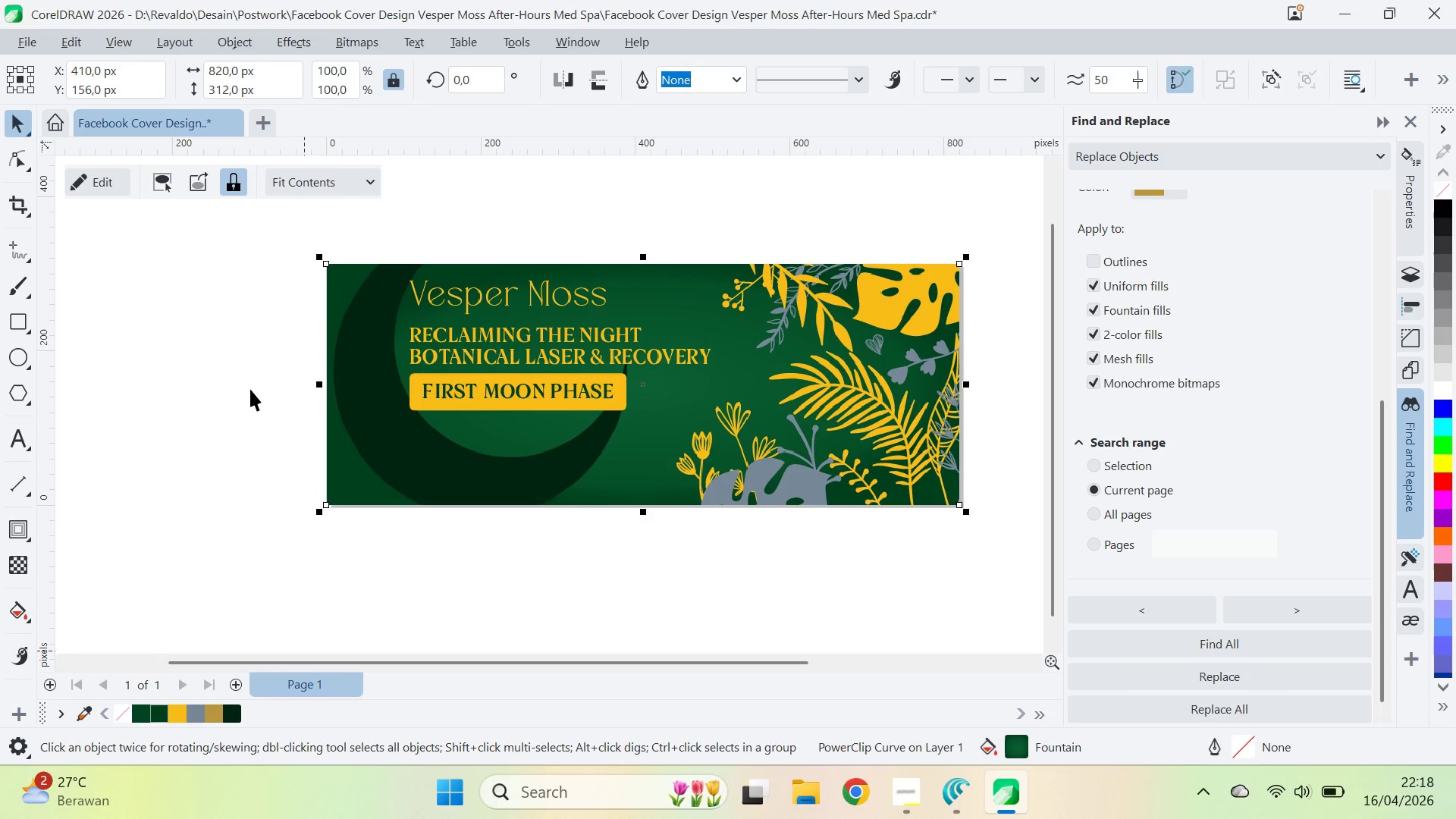 
left_click([250, 389])
 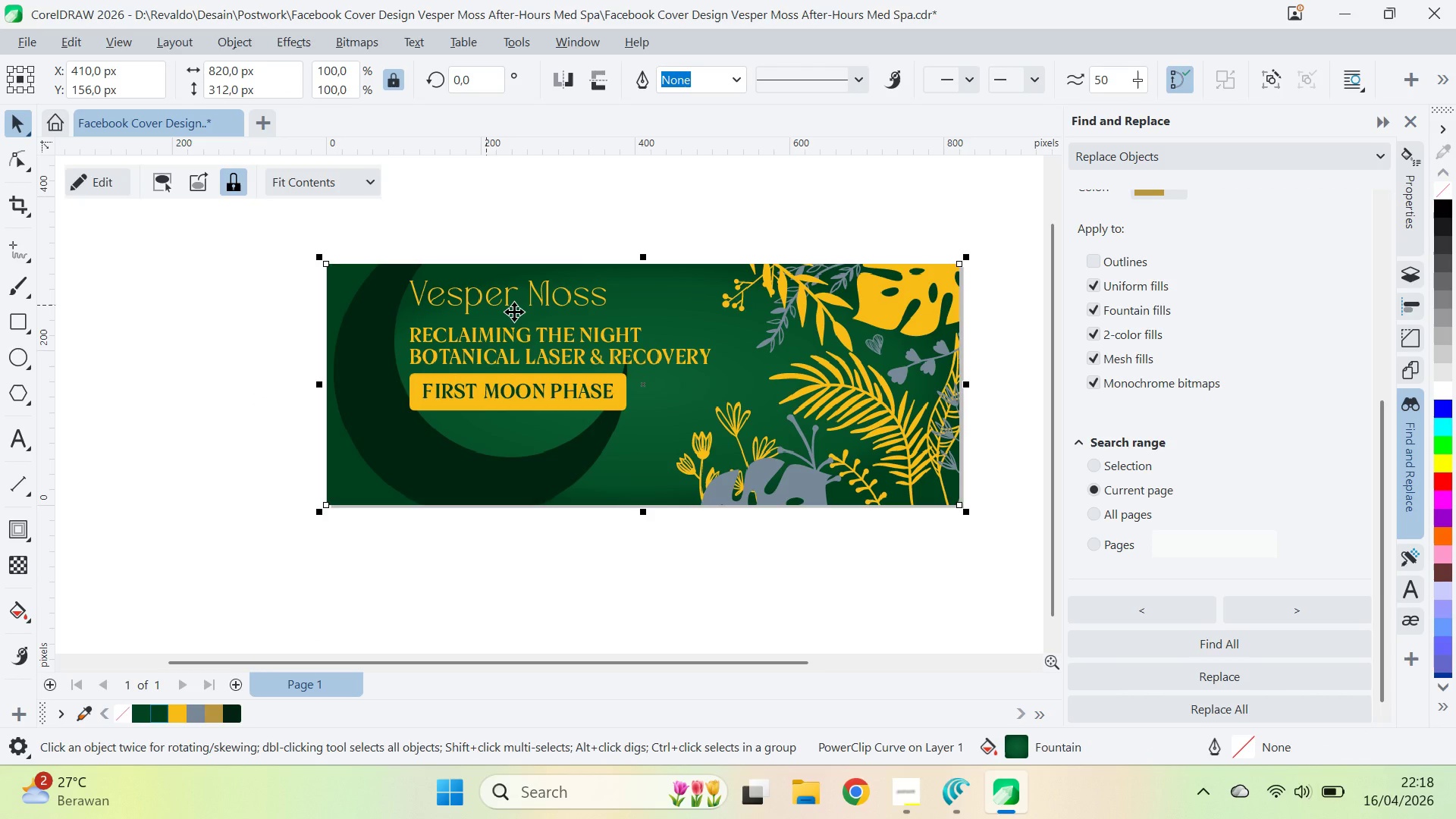 
left_click([507, 297])
 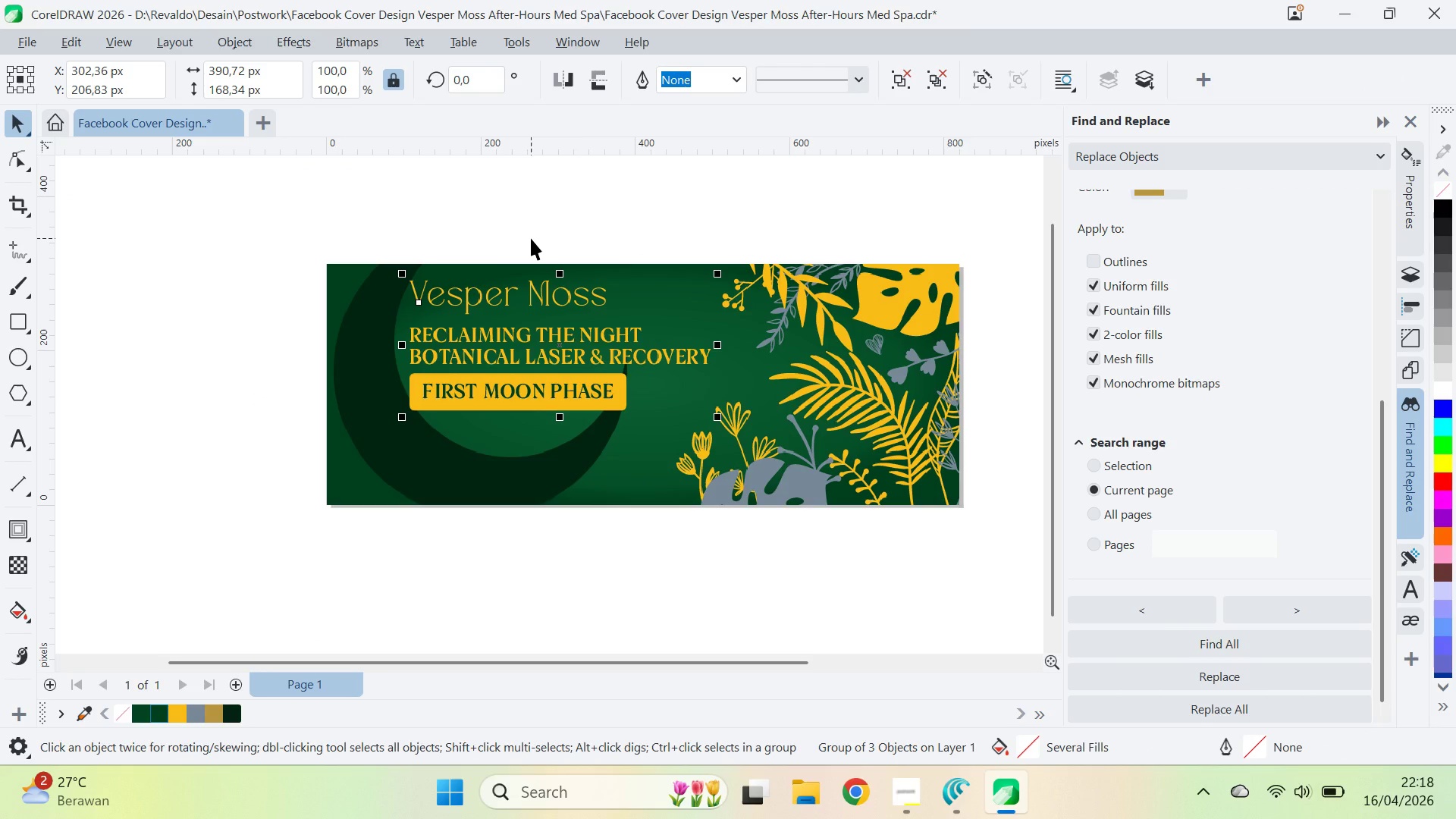 
key(ArrowDown)
 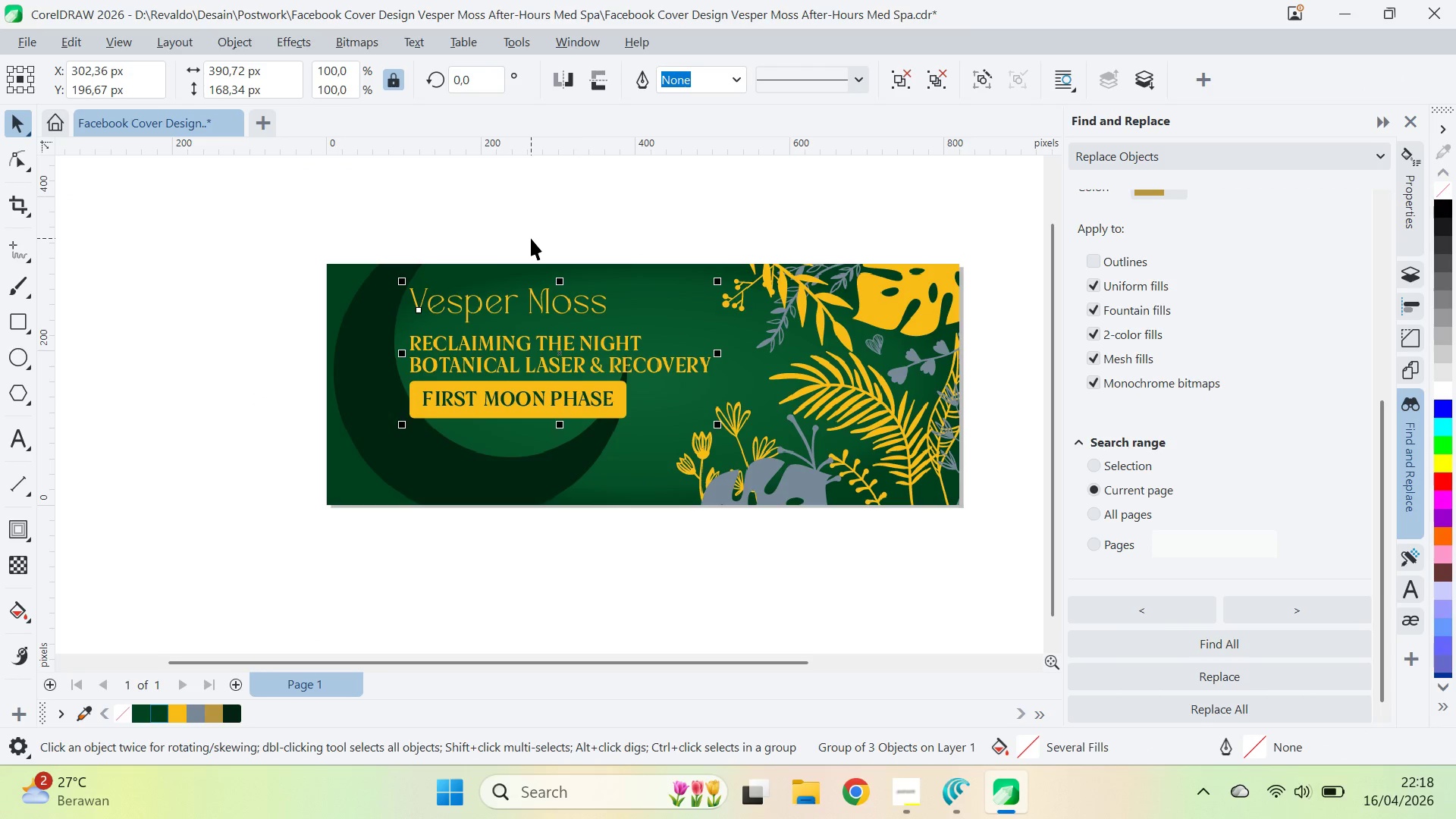 
key(ArrowDown)
 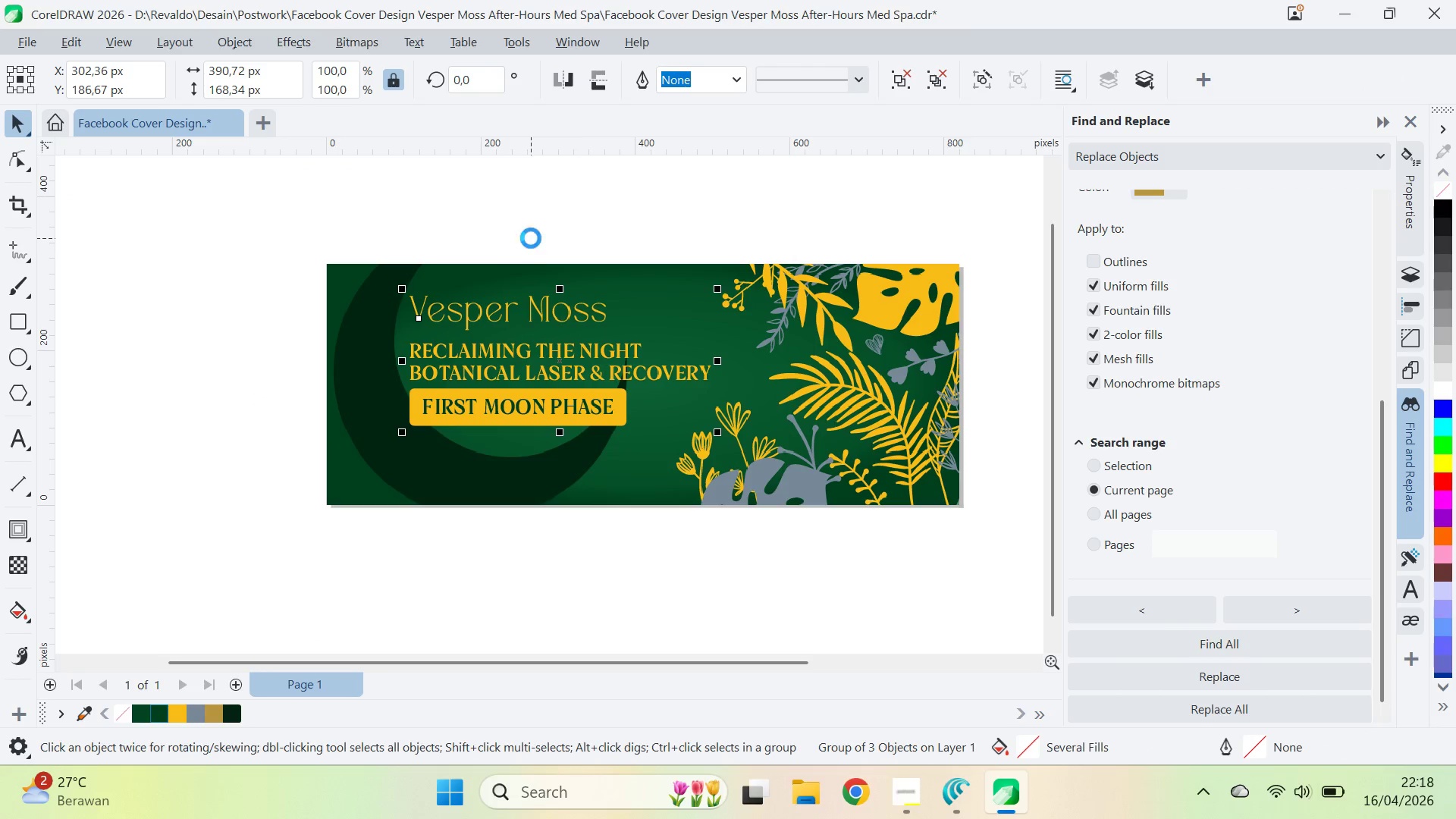 
key(ArrowDown)
 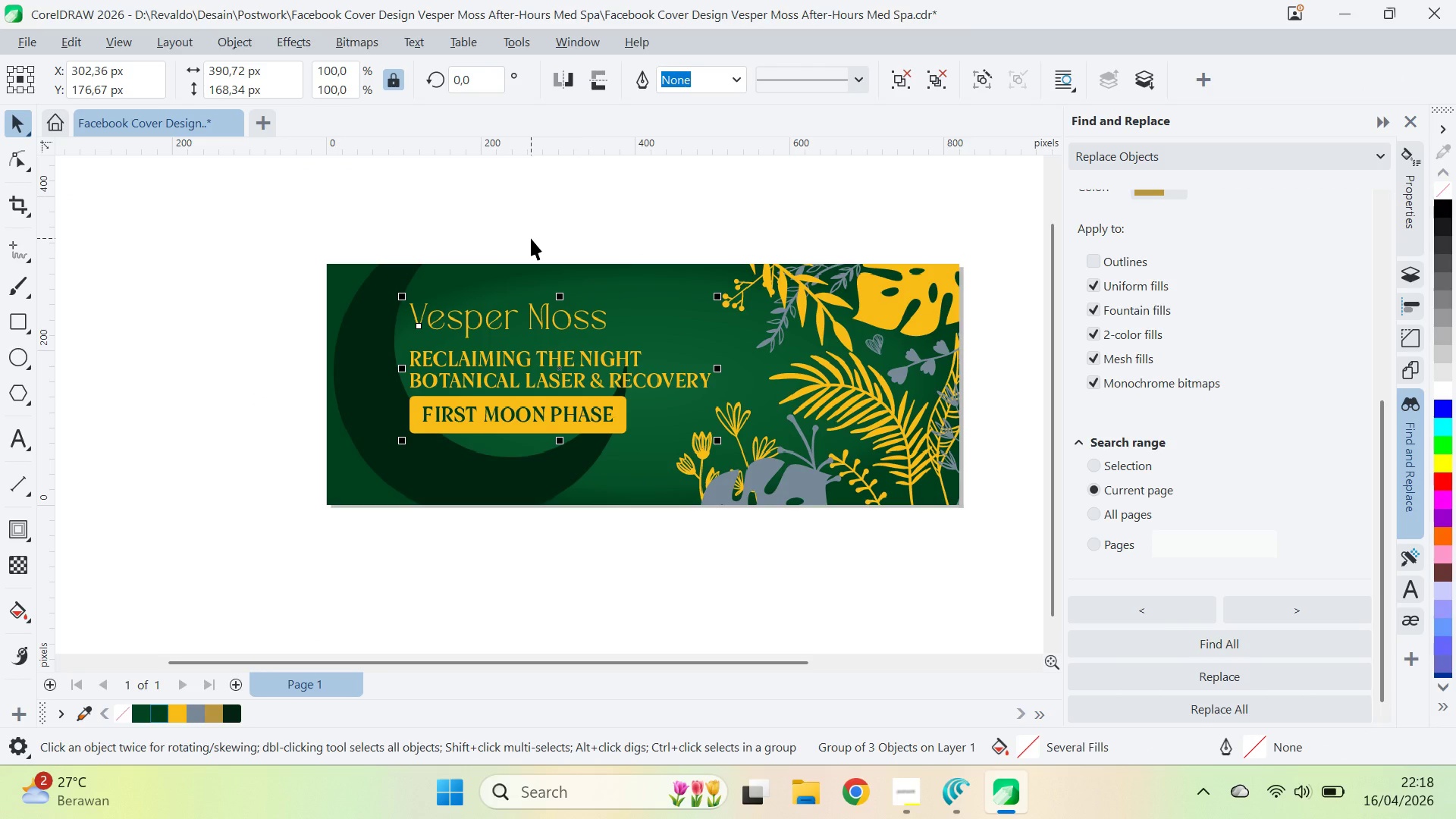 
key(ArrowUp)
 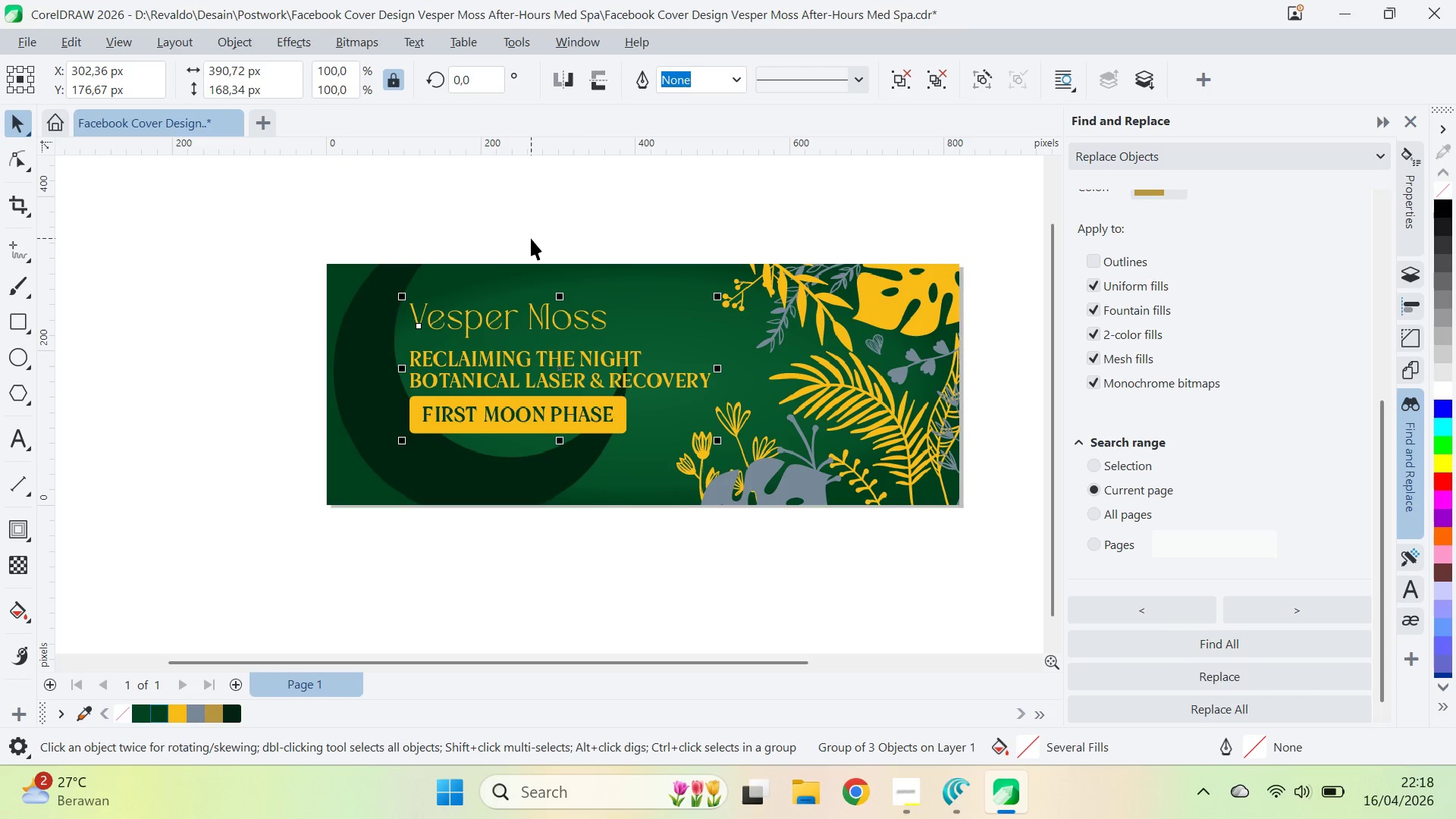 
key(ArrowDown)
 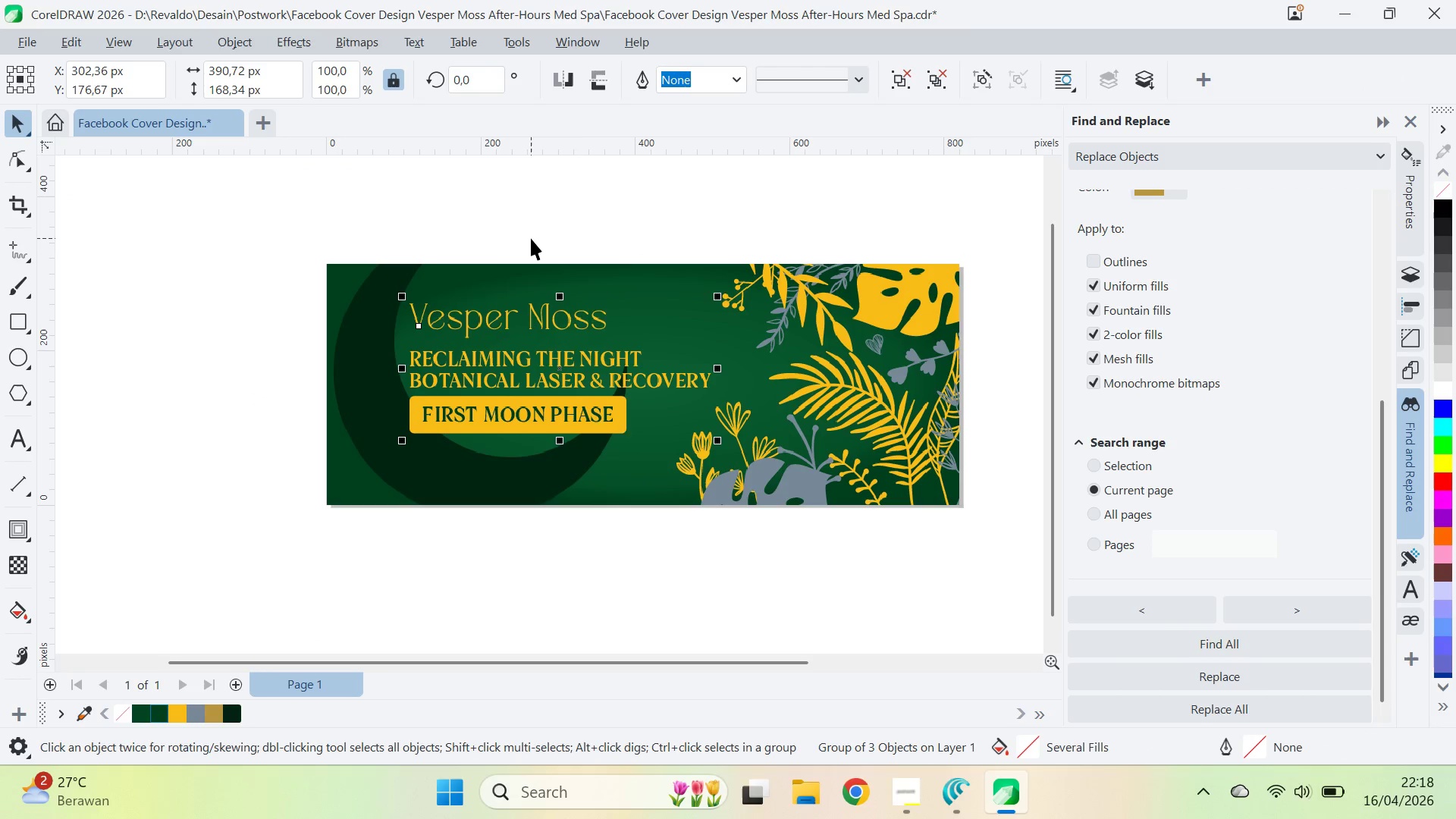 
key(ArrowUp)
 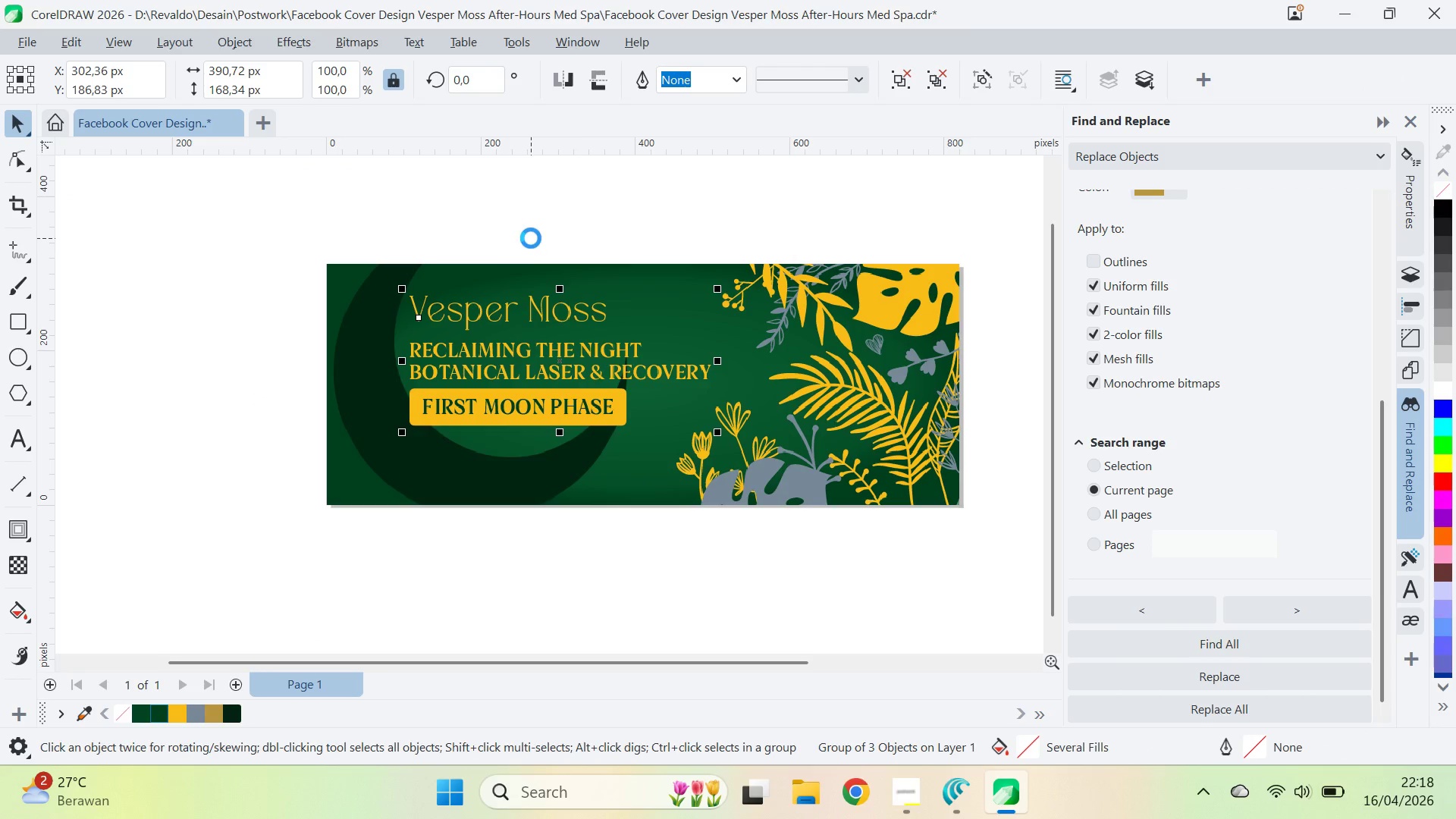 
key(ArrowDown)
 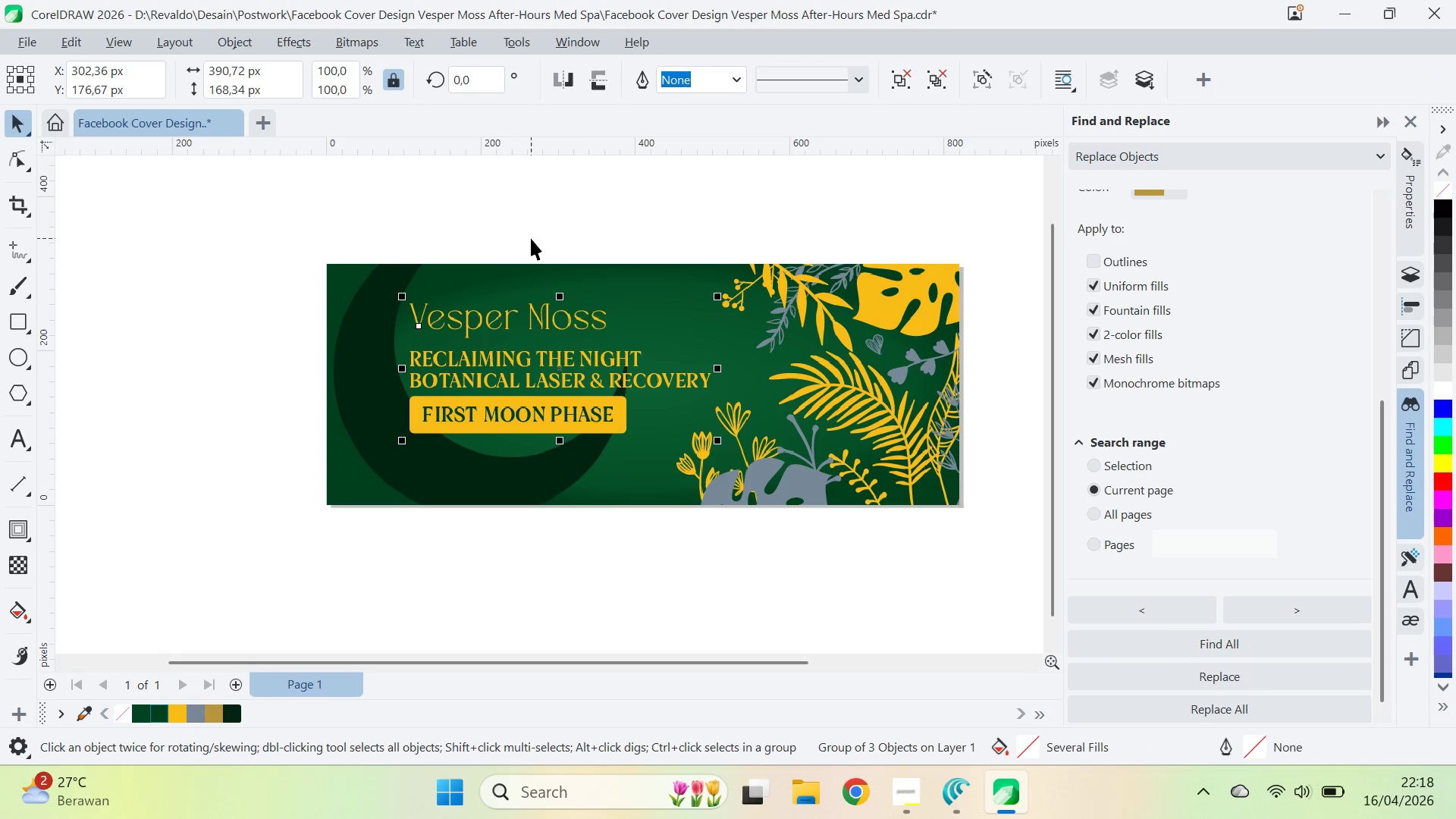 
key(ArrowUp)
 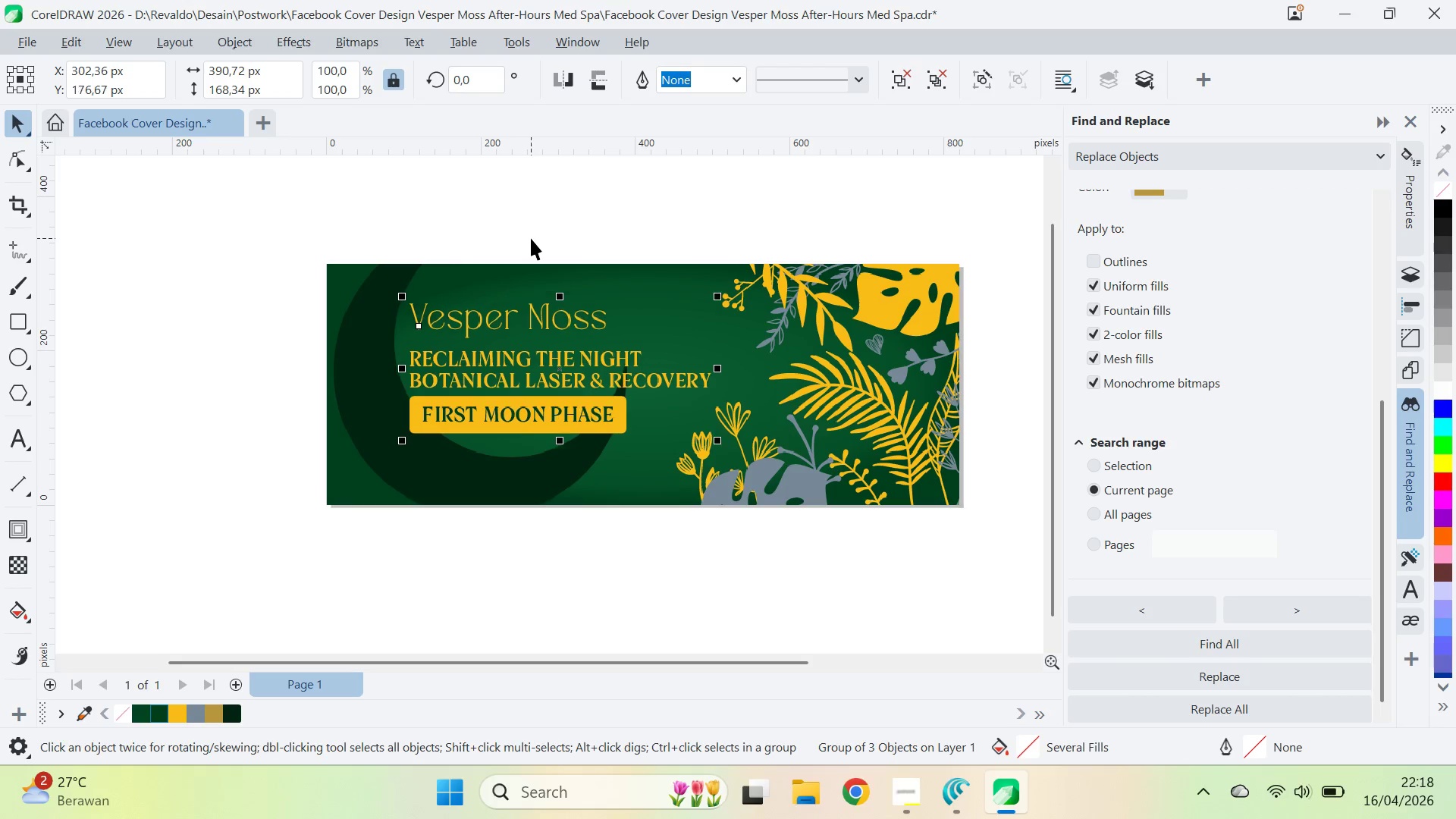 
key(ArrowDown)
 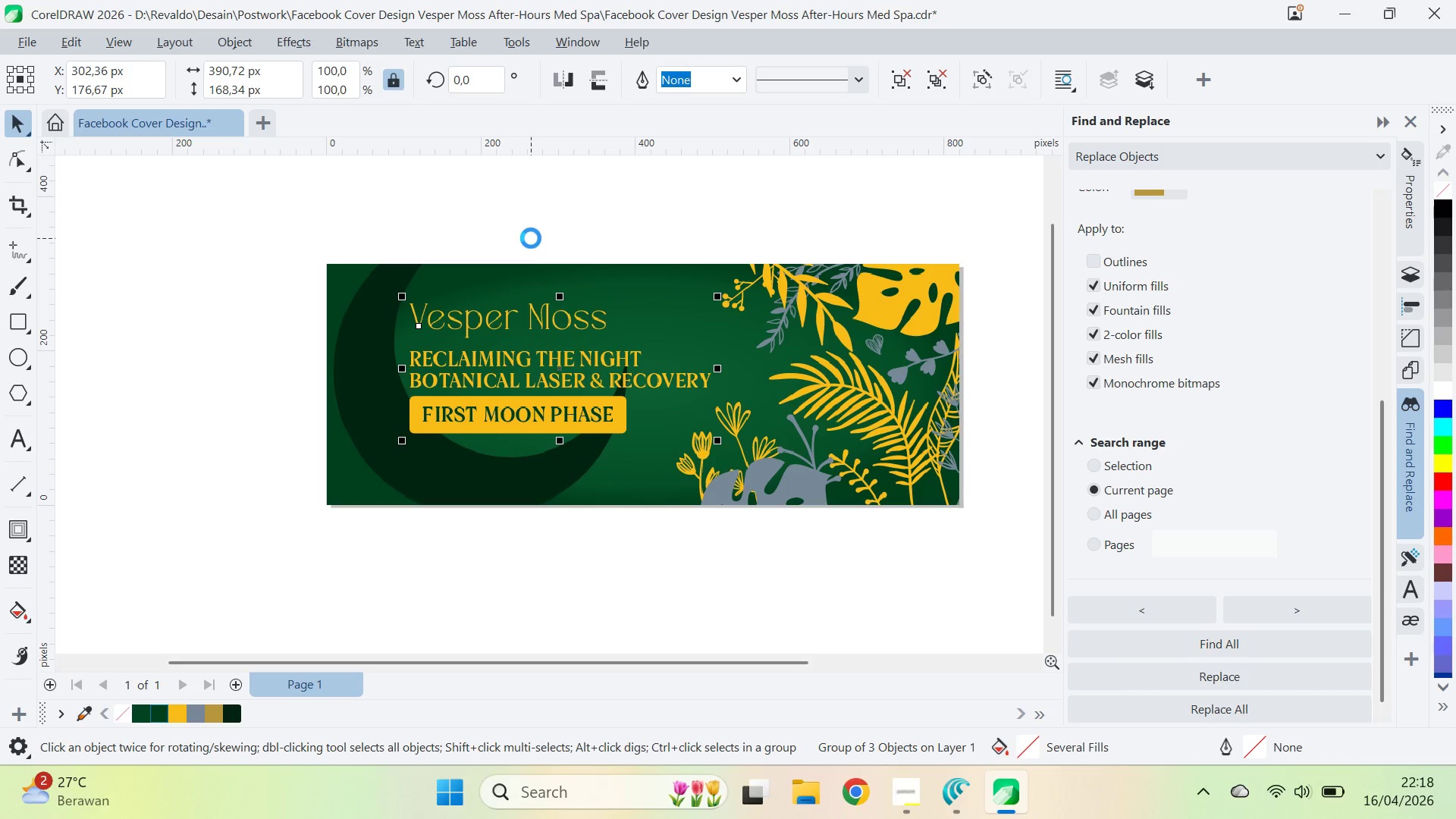 
key(ArrowUp)
 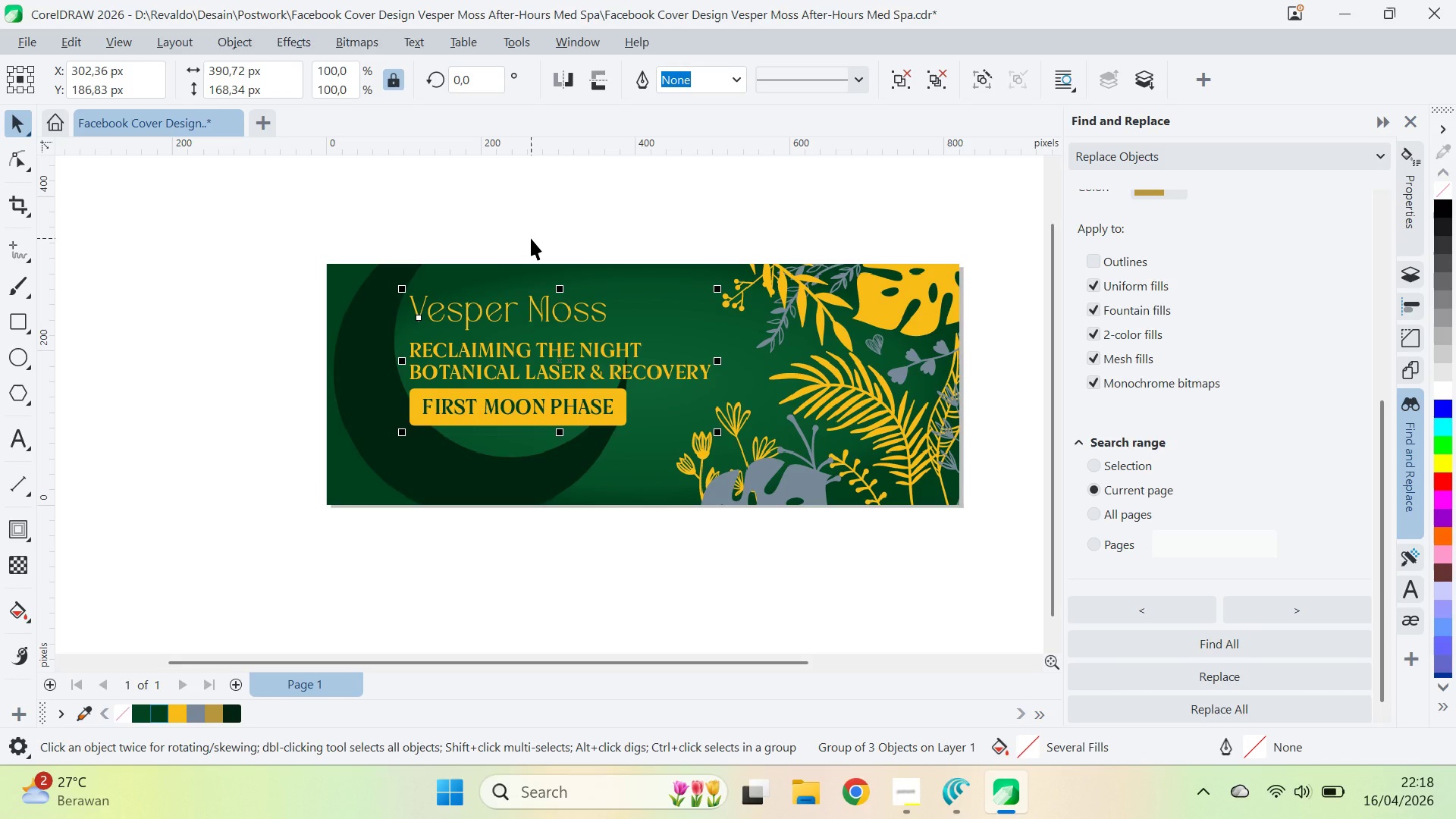 
left_click_drag(start_coordinate=[534, 238], to_coordinate=[531, 234])
 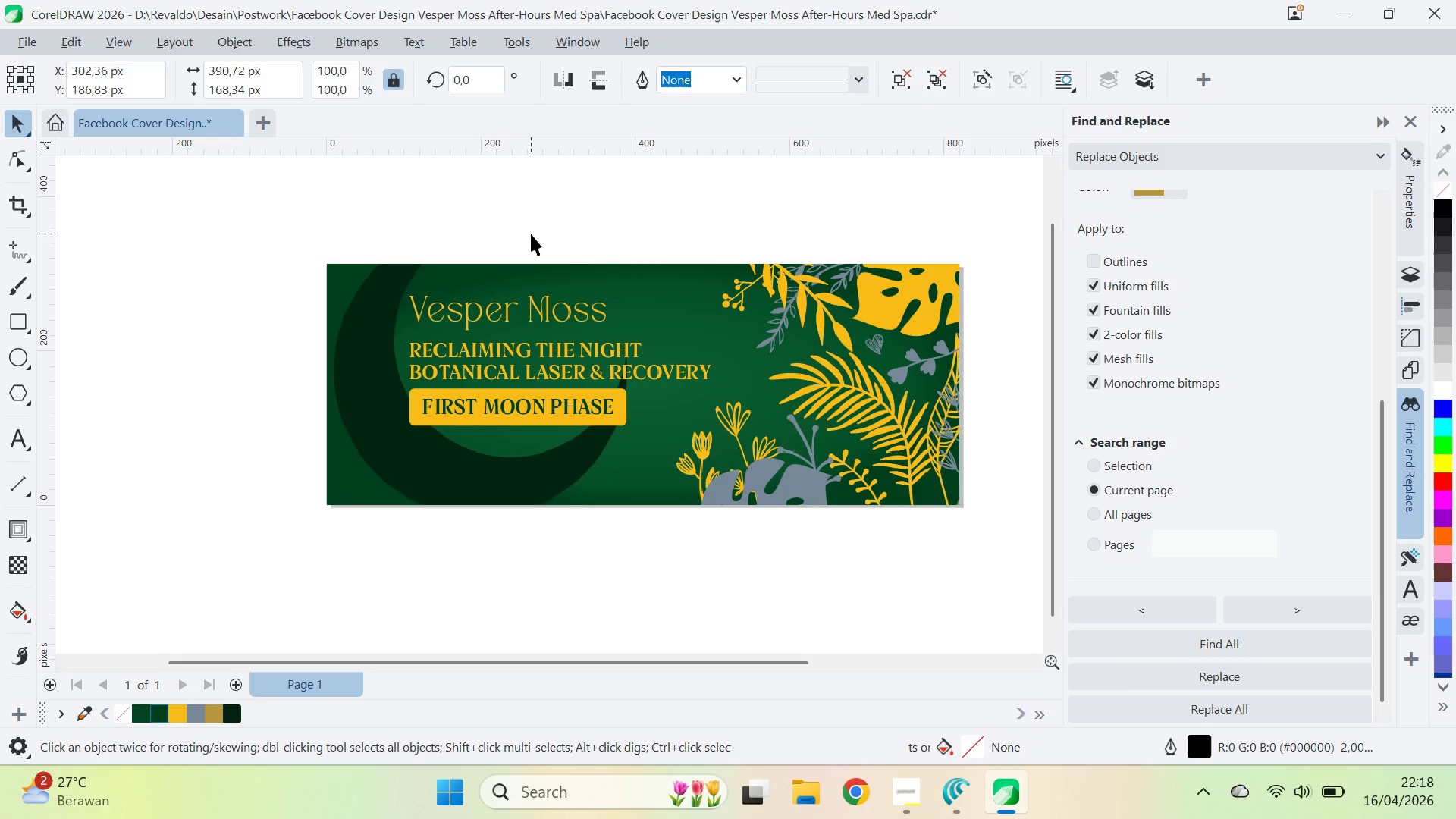 
key(Alt+AltLeft)
 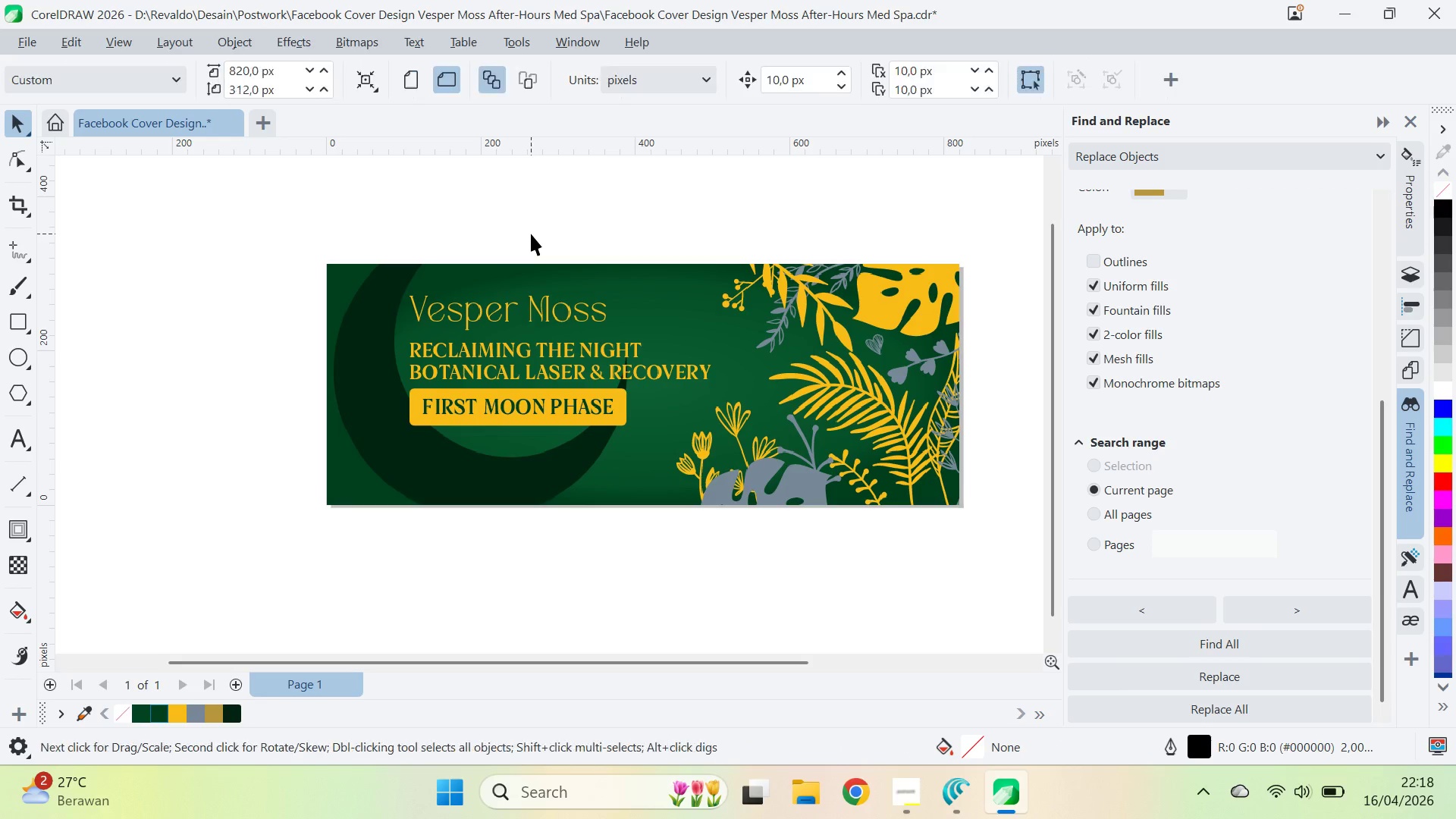 
key(Alt+Tab)
 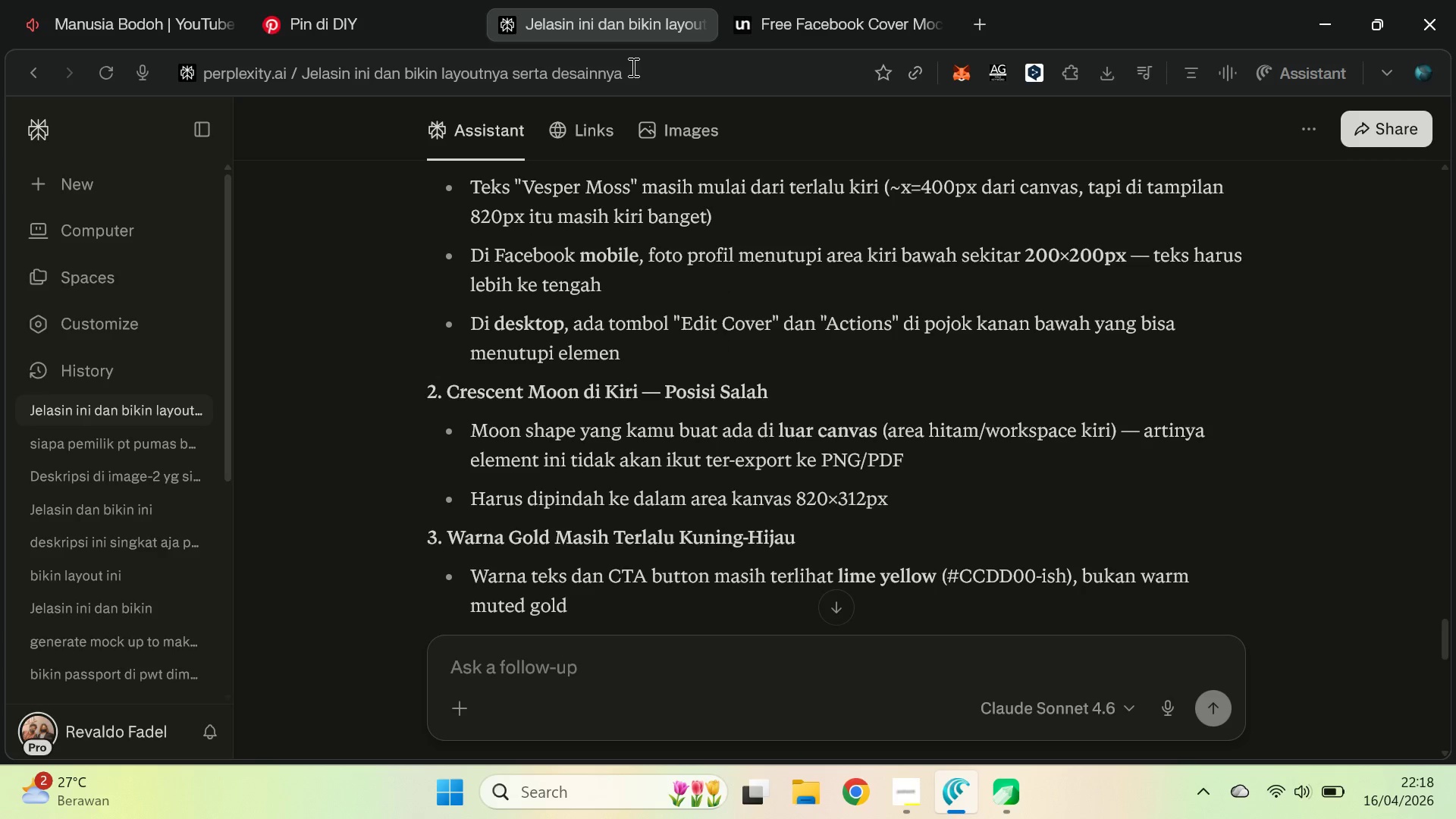 
left_click([359, 0])
 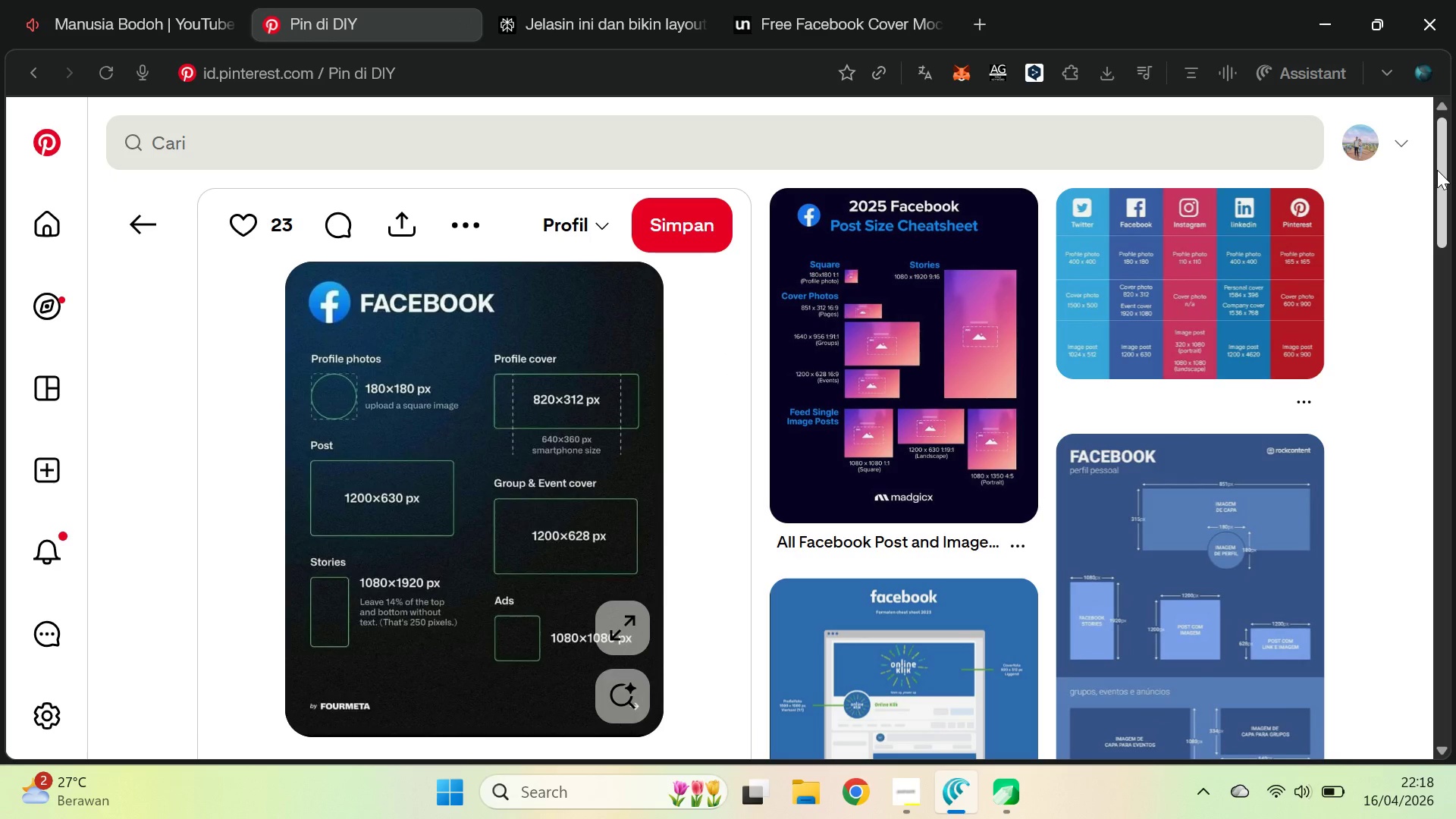 
wait(5.3)
 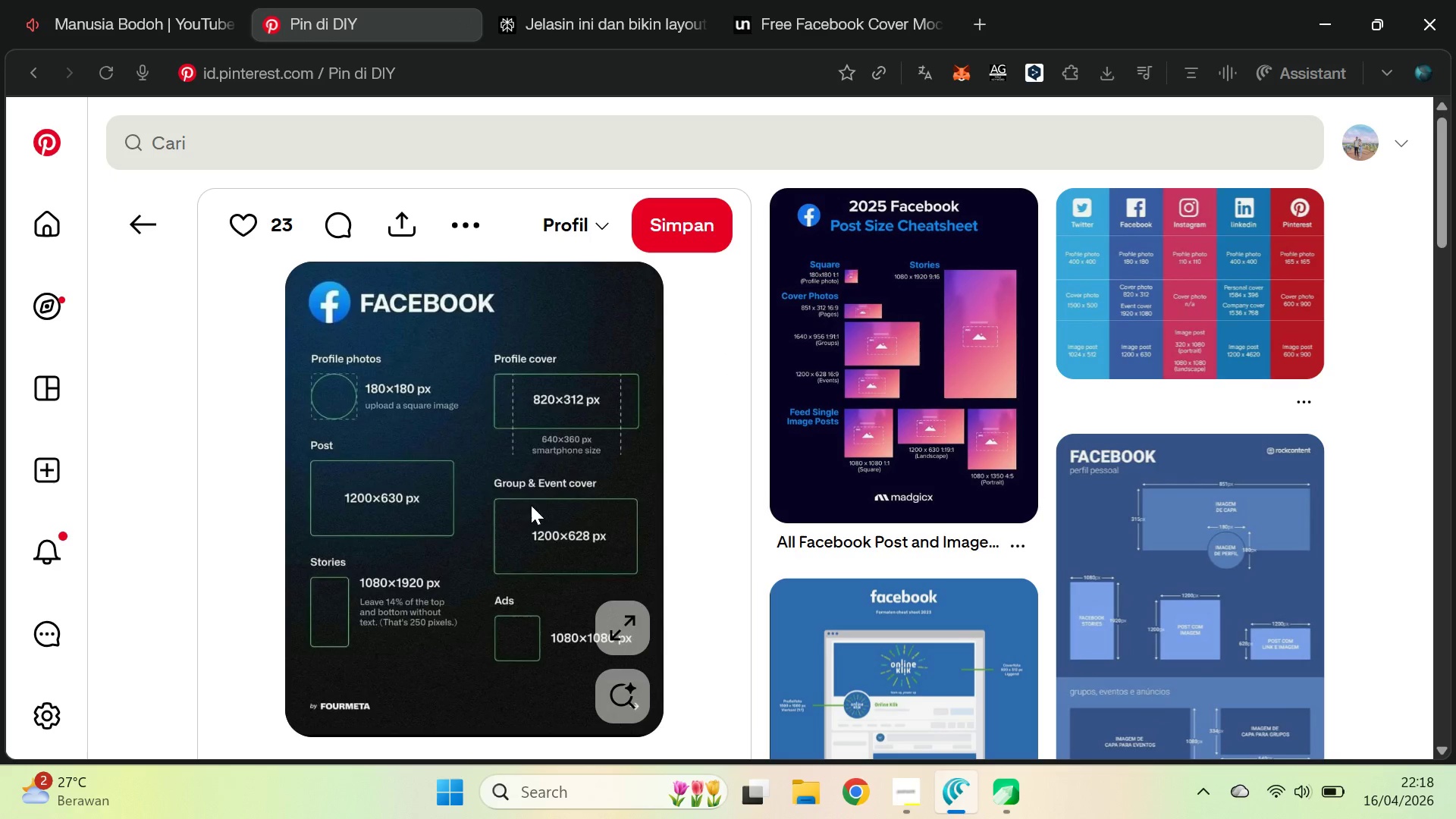 
left_click_drag(start_coordinate=[1438, 169], to_coordinate=[1451, 297])
 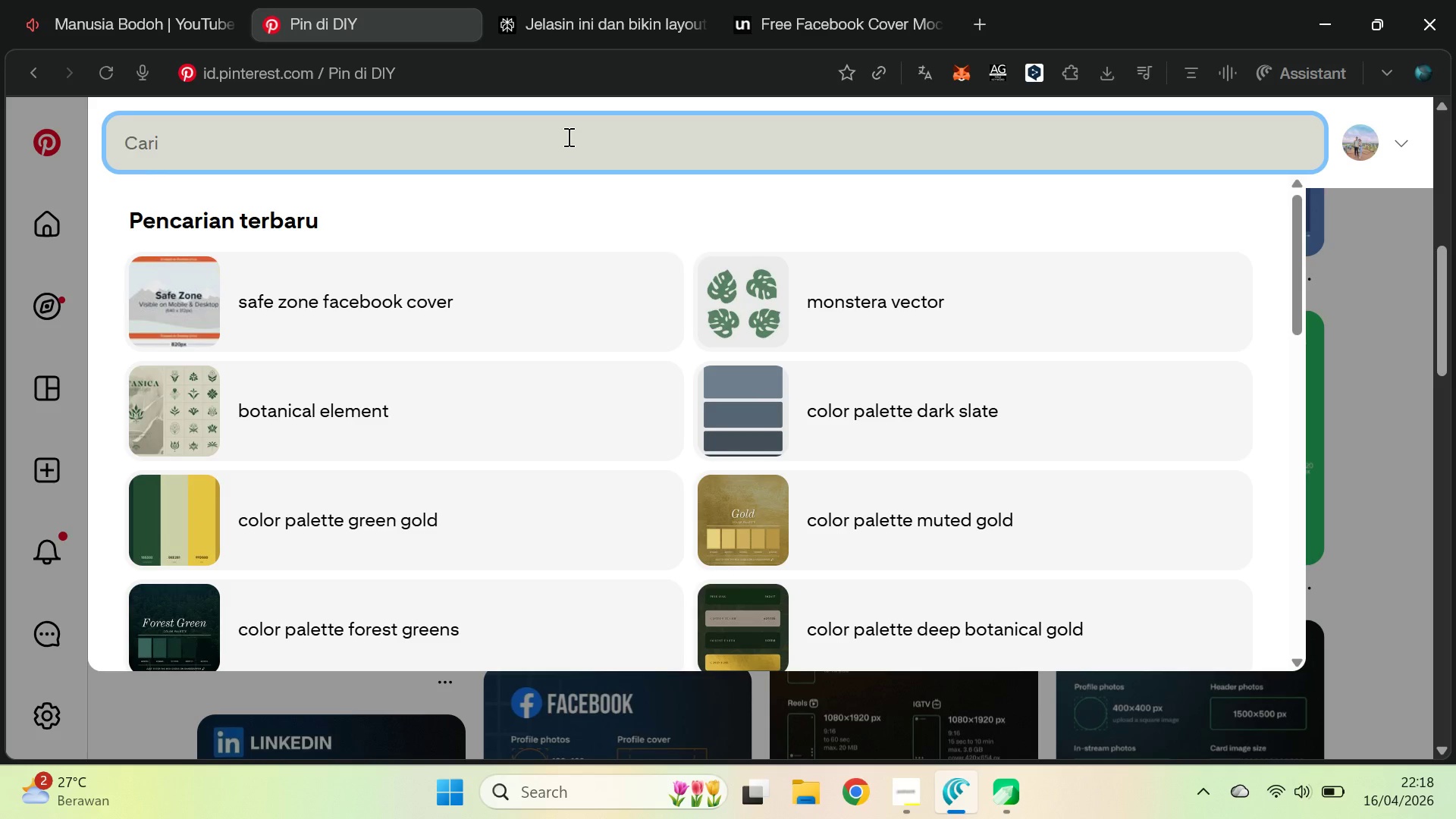 
type(fb cover safe zone)
 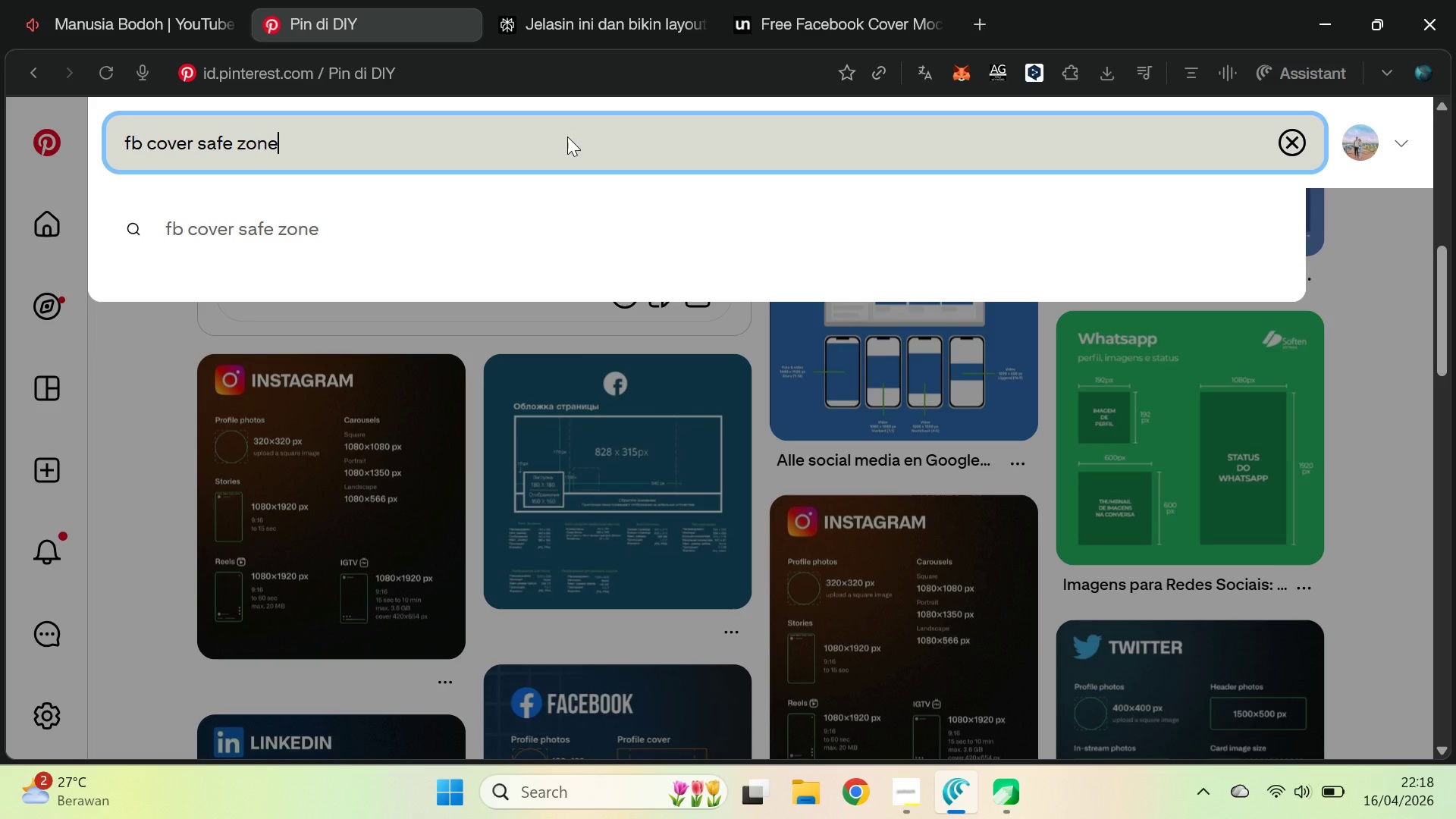 
key(Enter)
 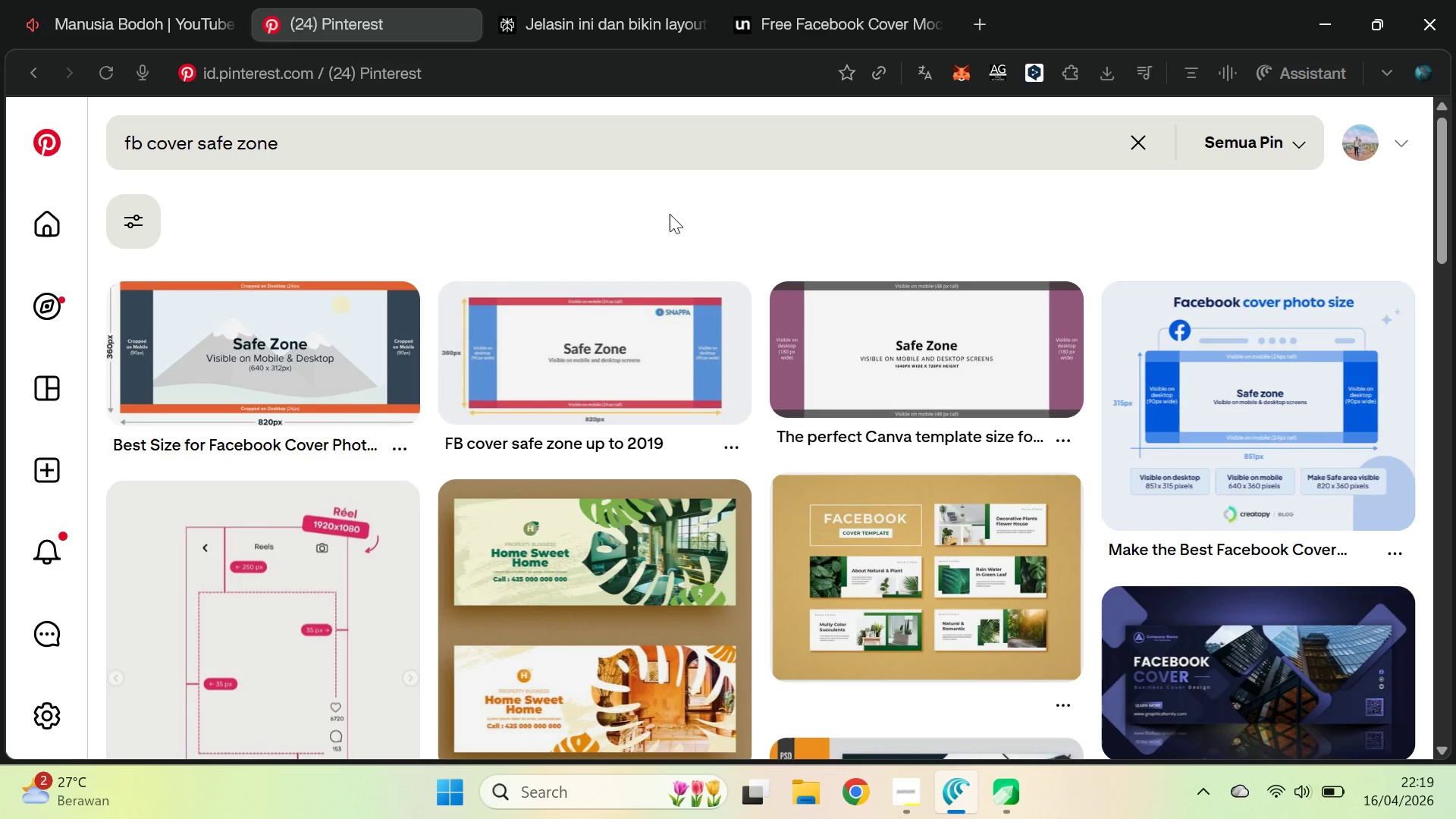 
wait(8.39)
 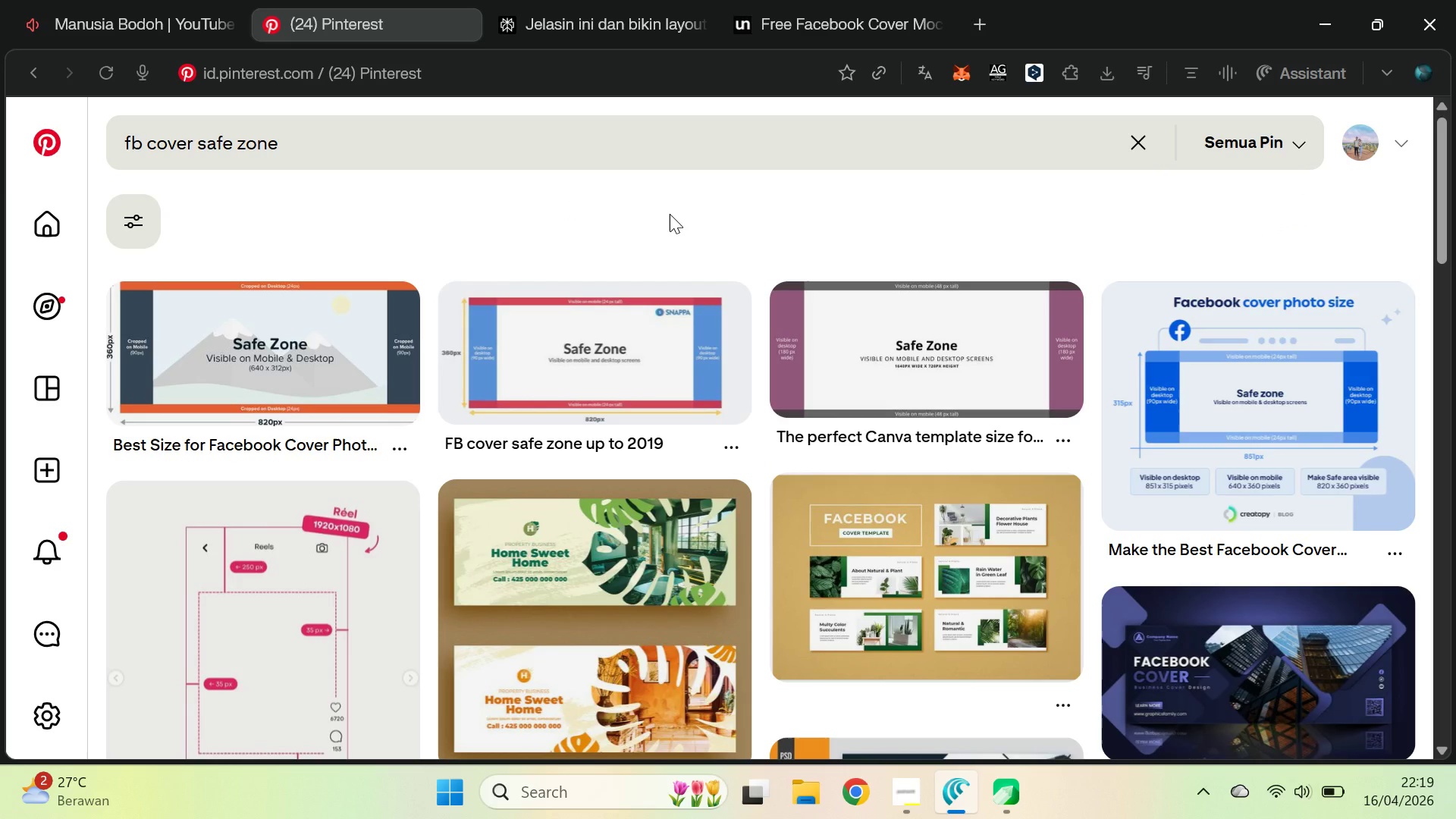 
left_click([1239, 365])
 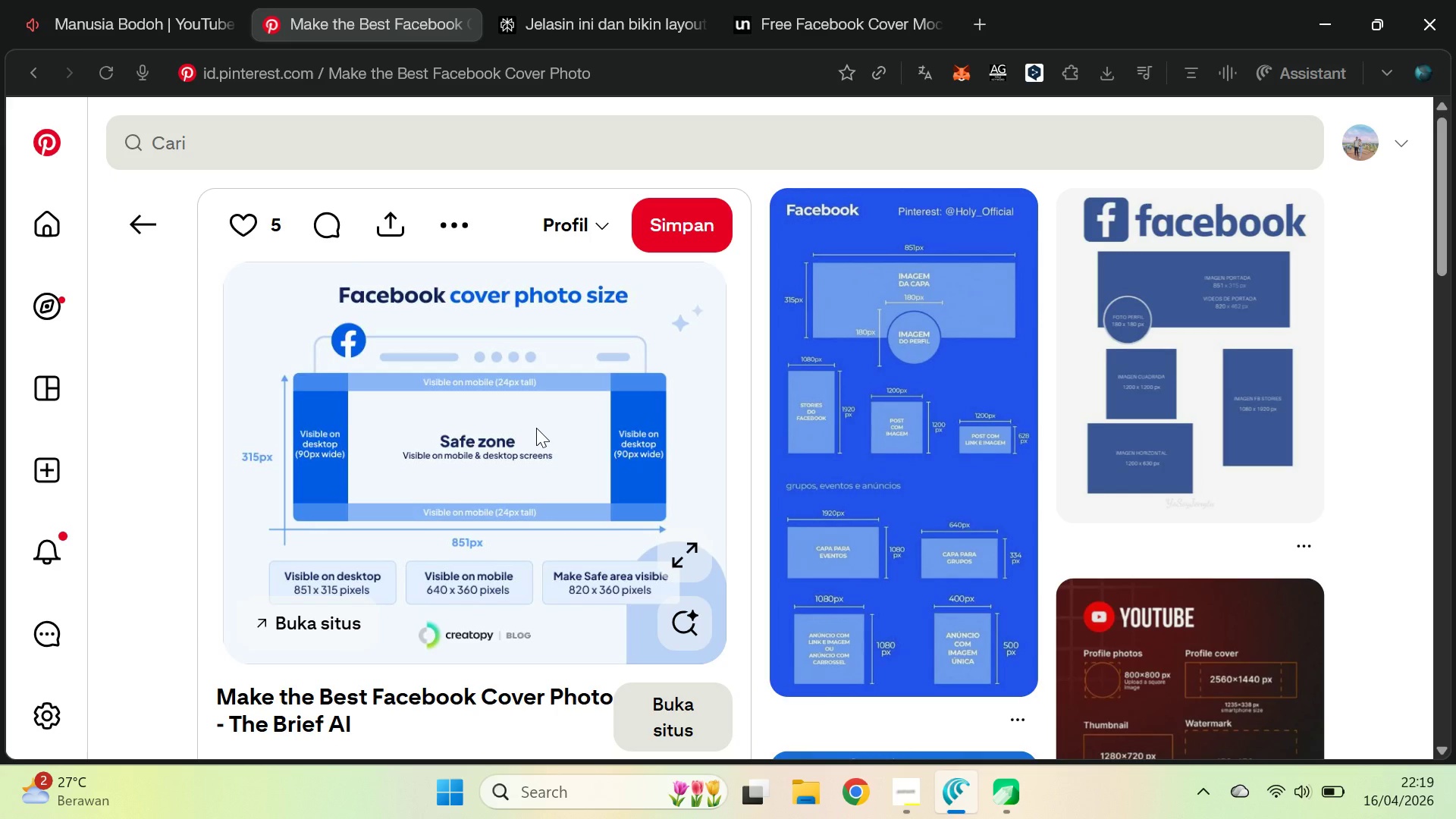 
wait(10.94)
 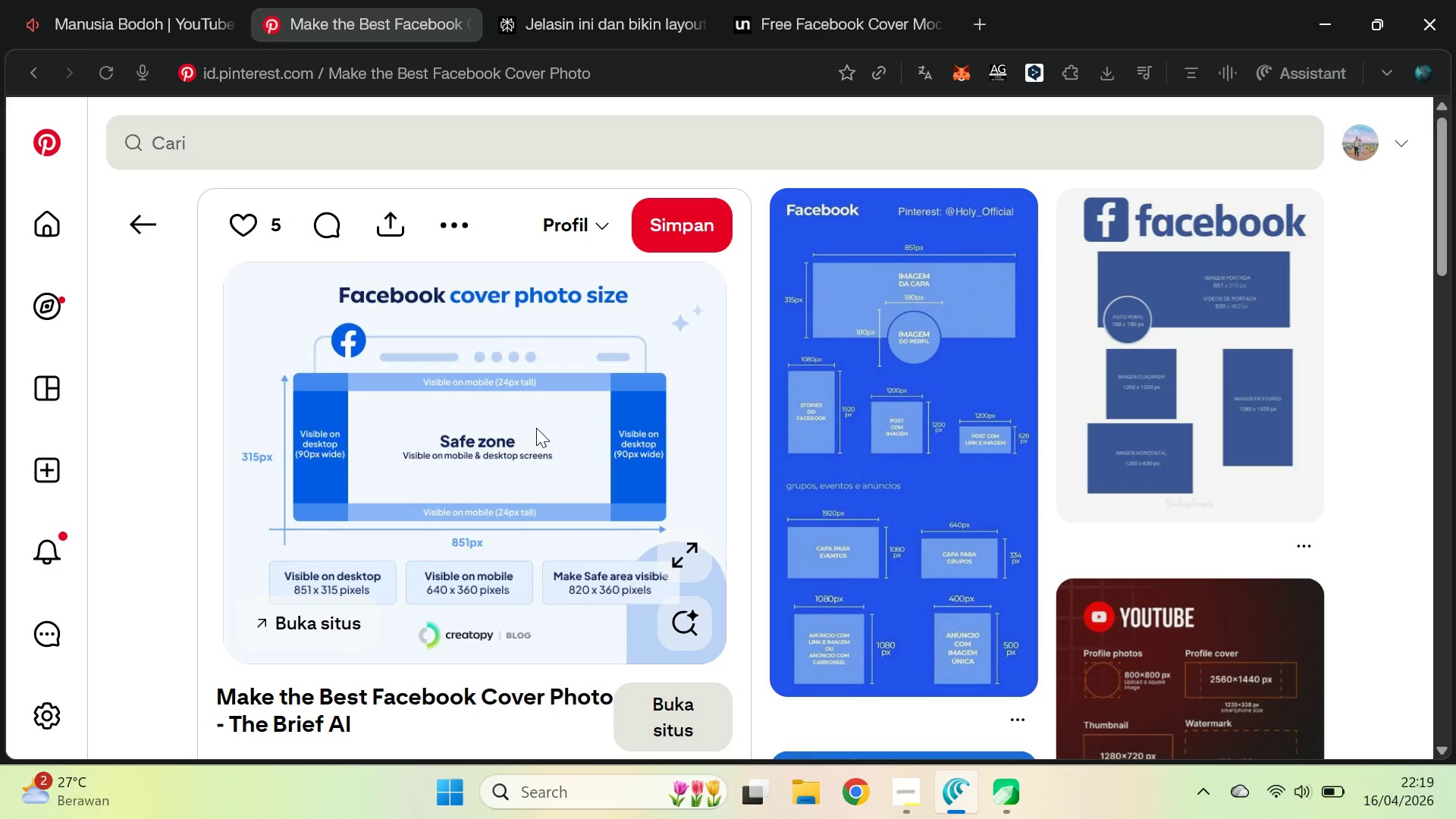 
key(Alt+AltLeft)
 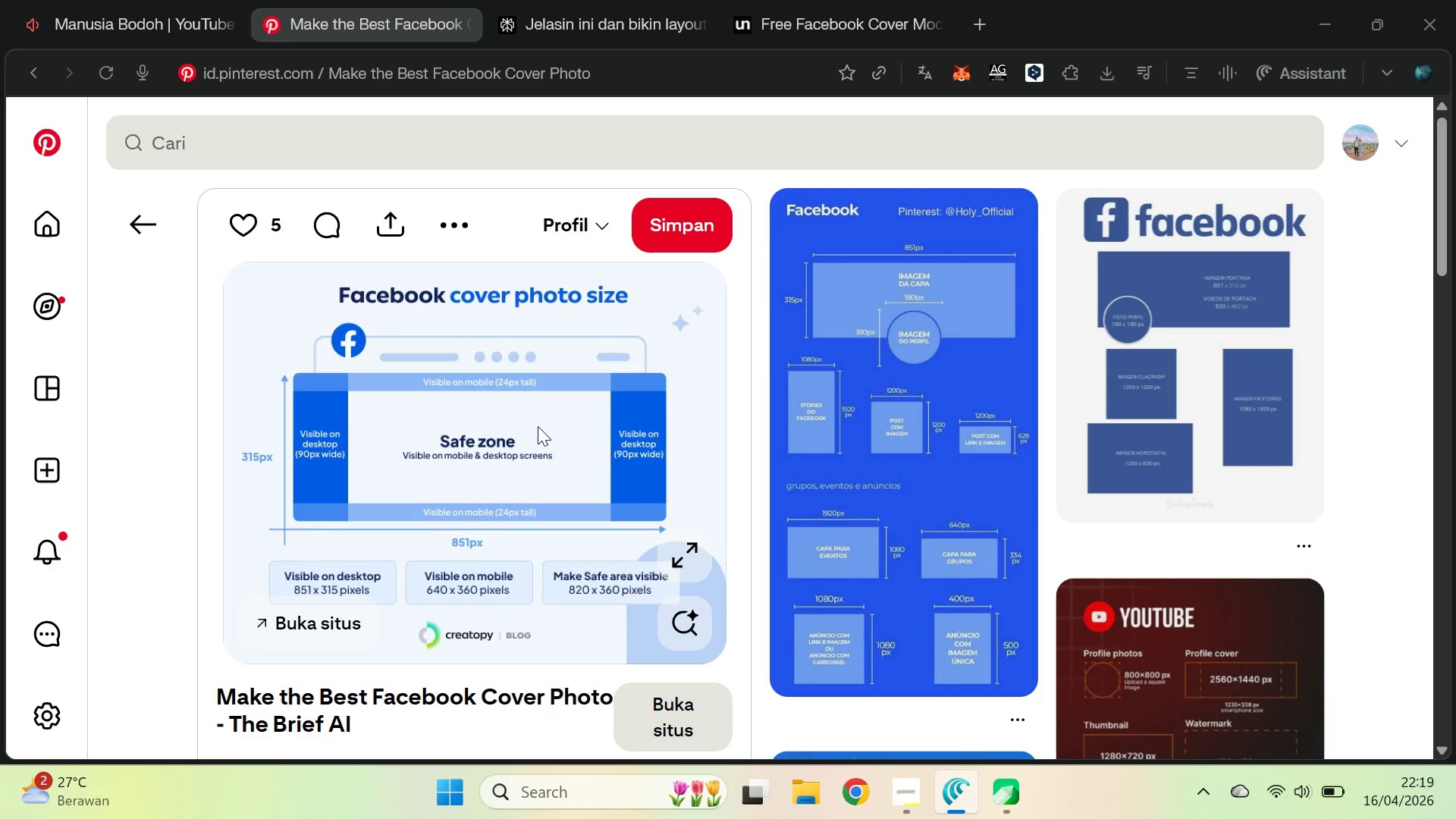 
key(Alt+Tab)
 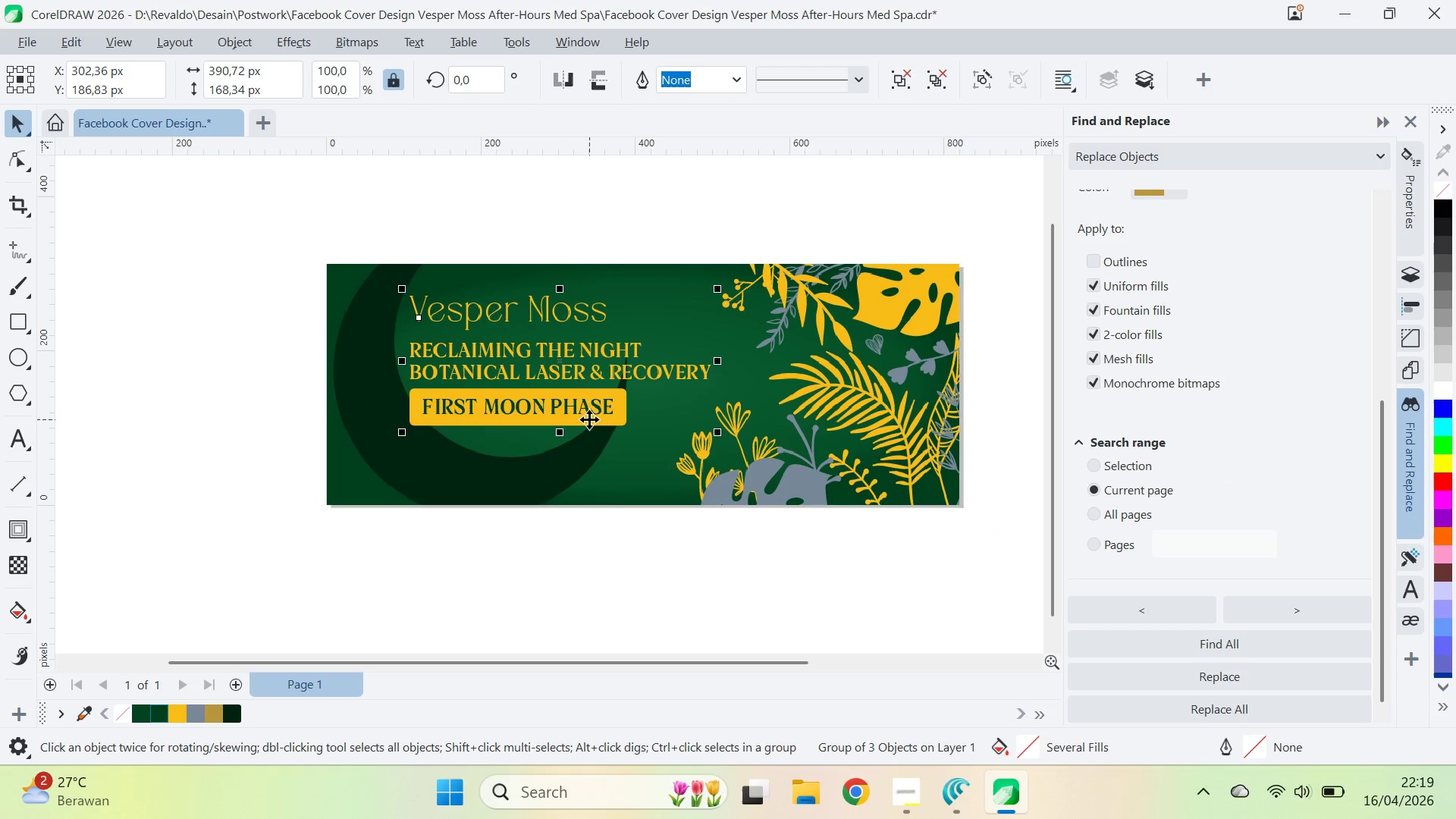 
key(ArrowUp)
 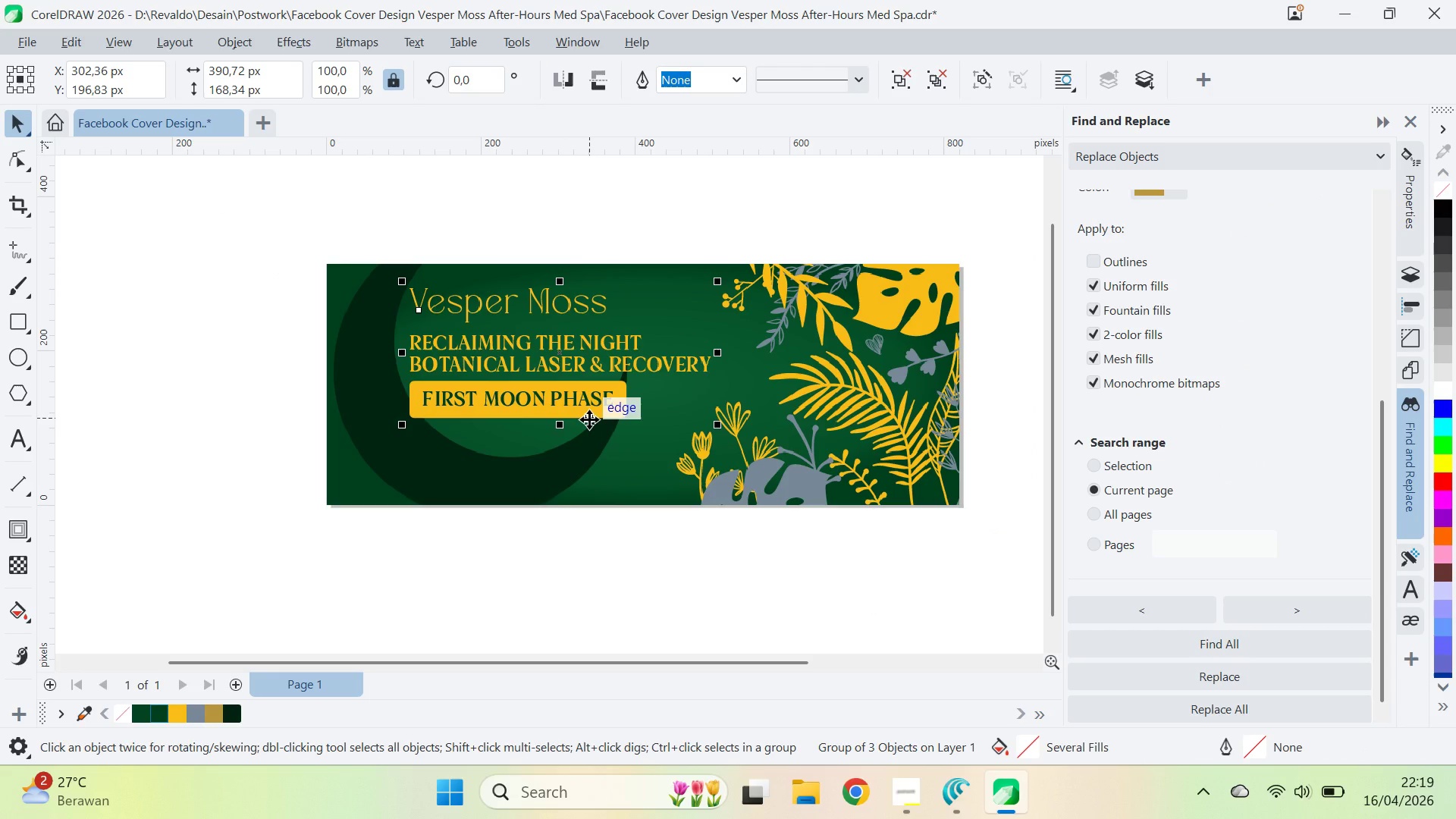 
key(ArrowDown)
 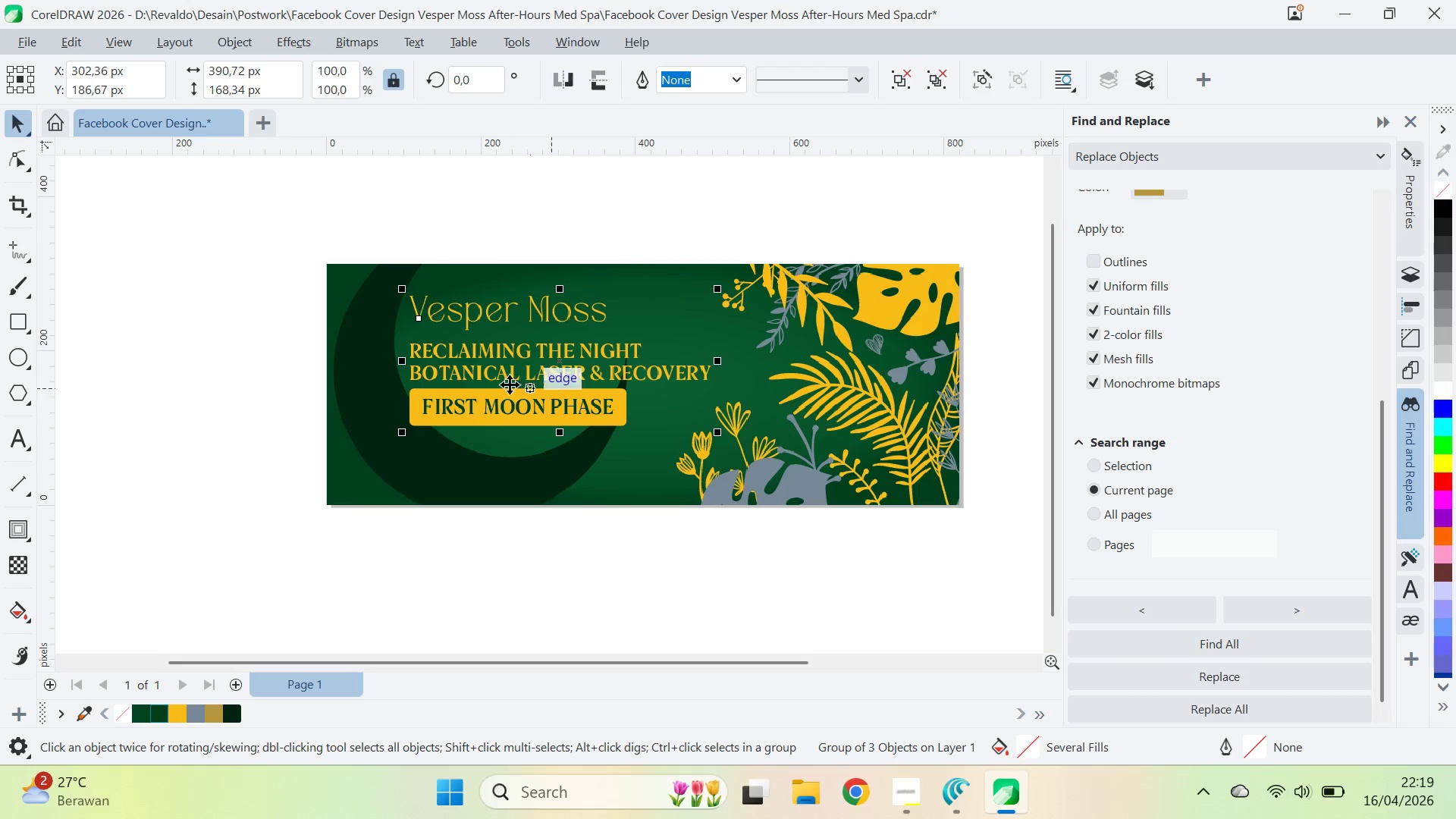 
left_click([135, 359])
 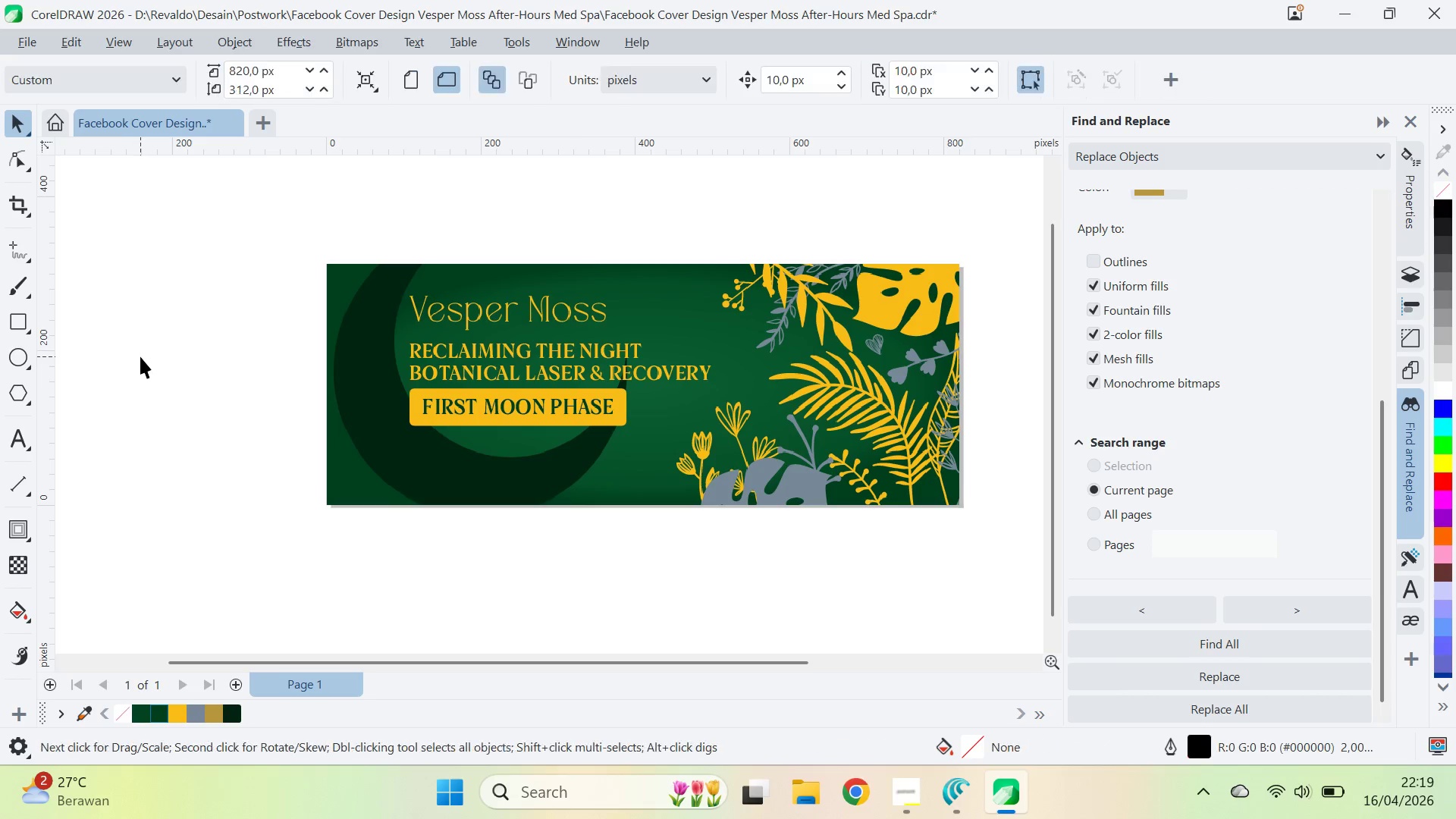 
key(Control+ControlLeft)
 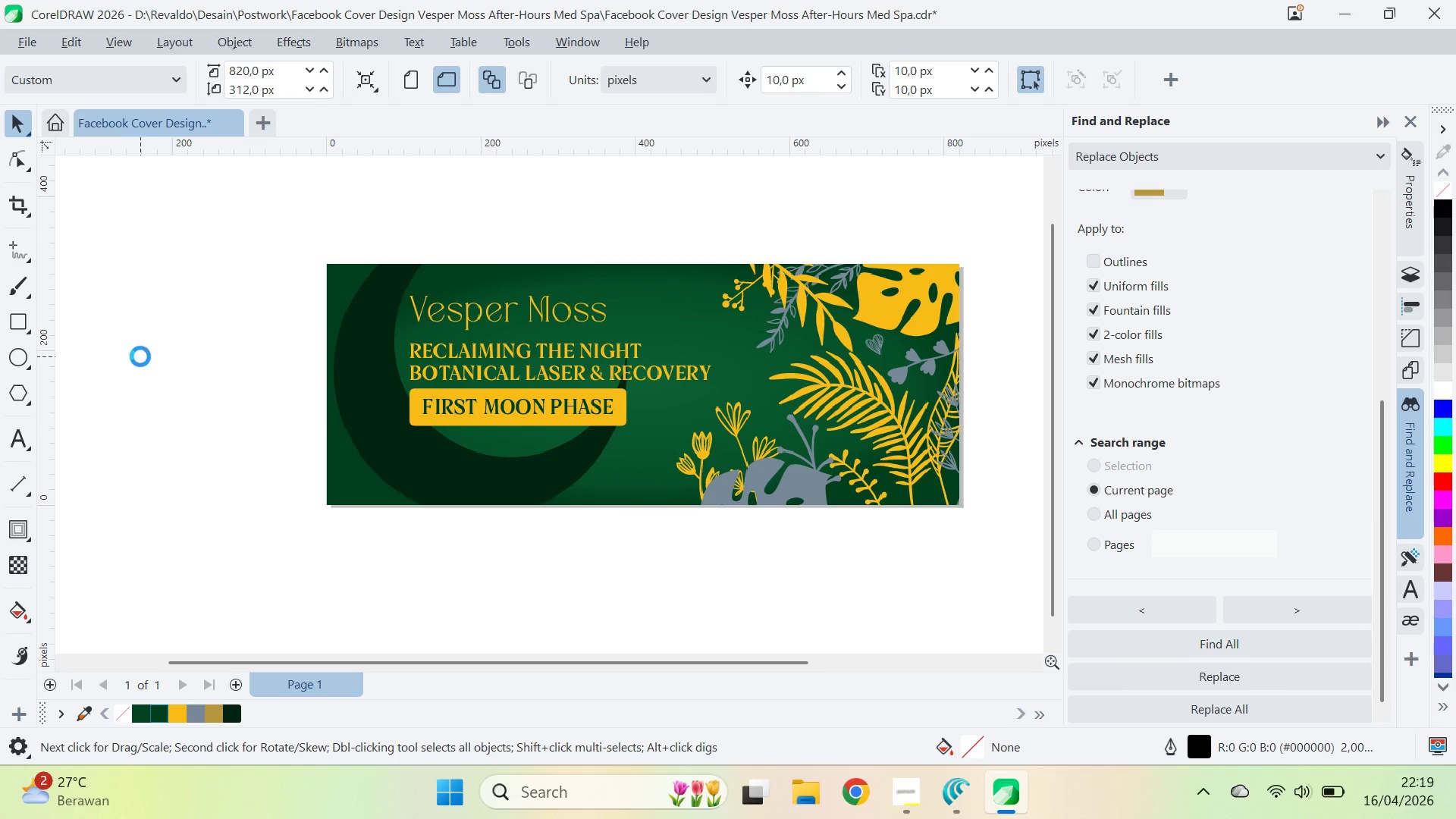 
key(Control+S)
 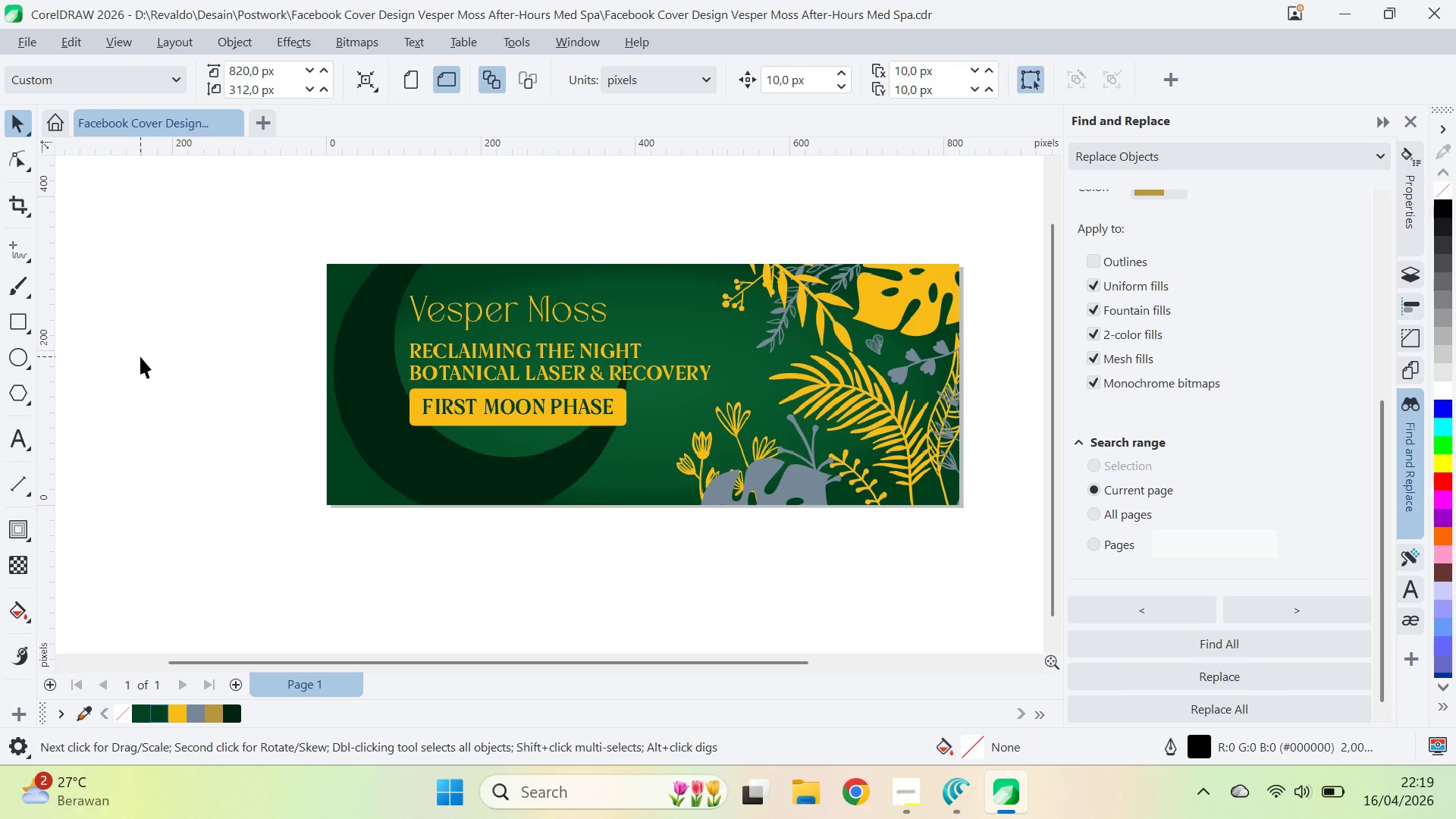 
key(Alt+Tab)
 